 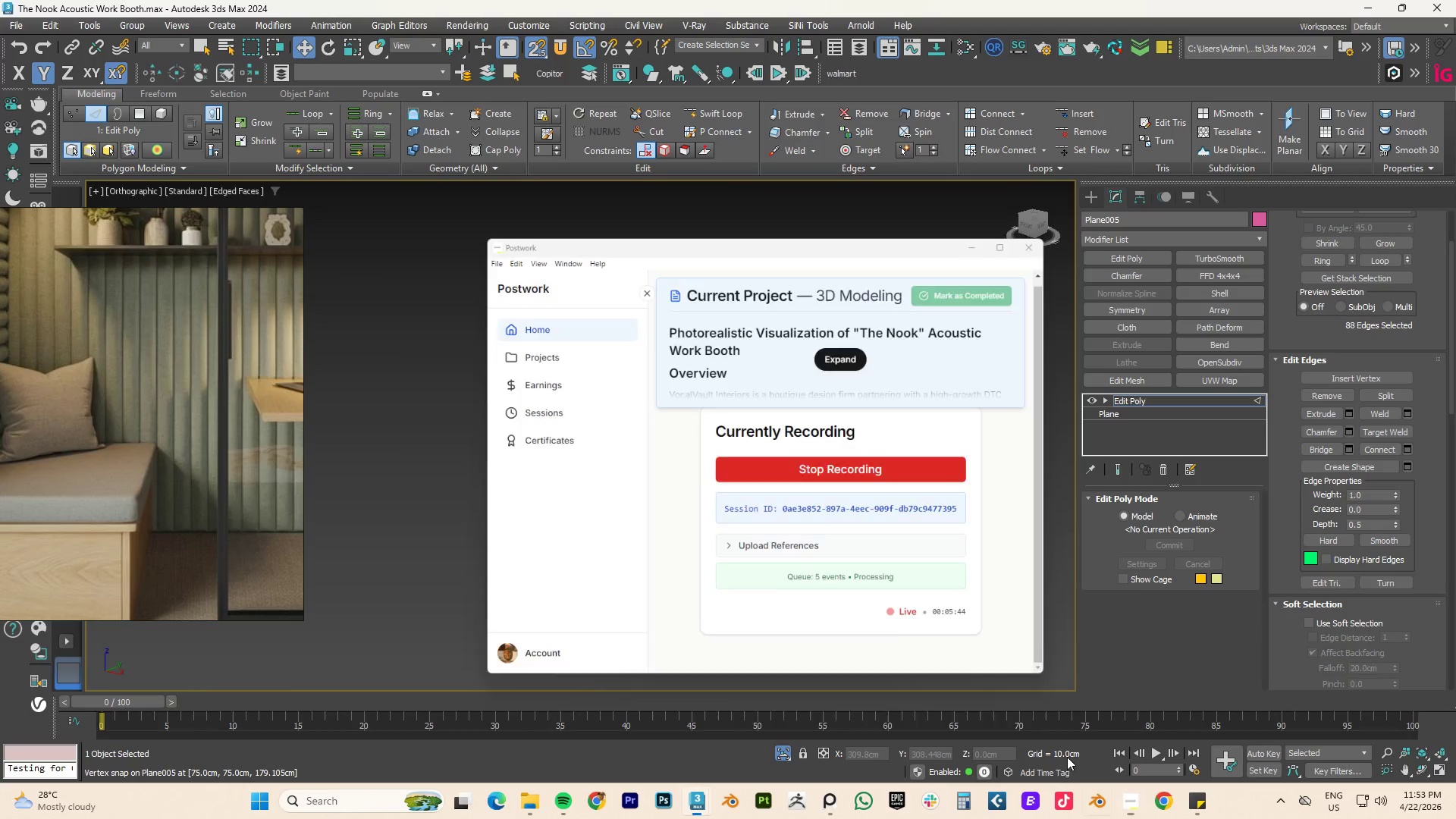 
scroll: coordinate [648, 476], scroll_direction: down, amount: 3.0
 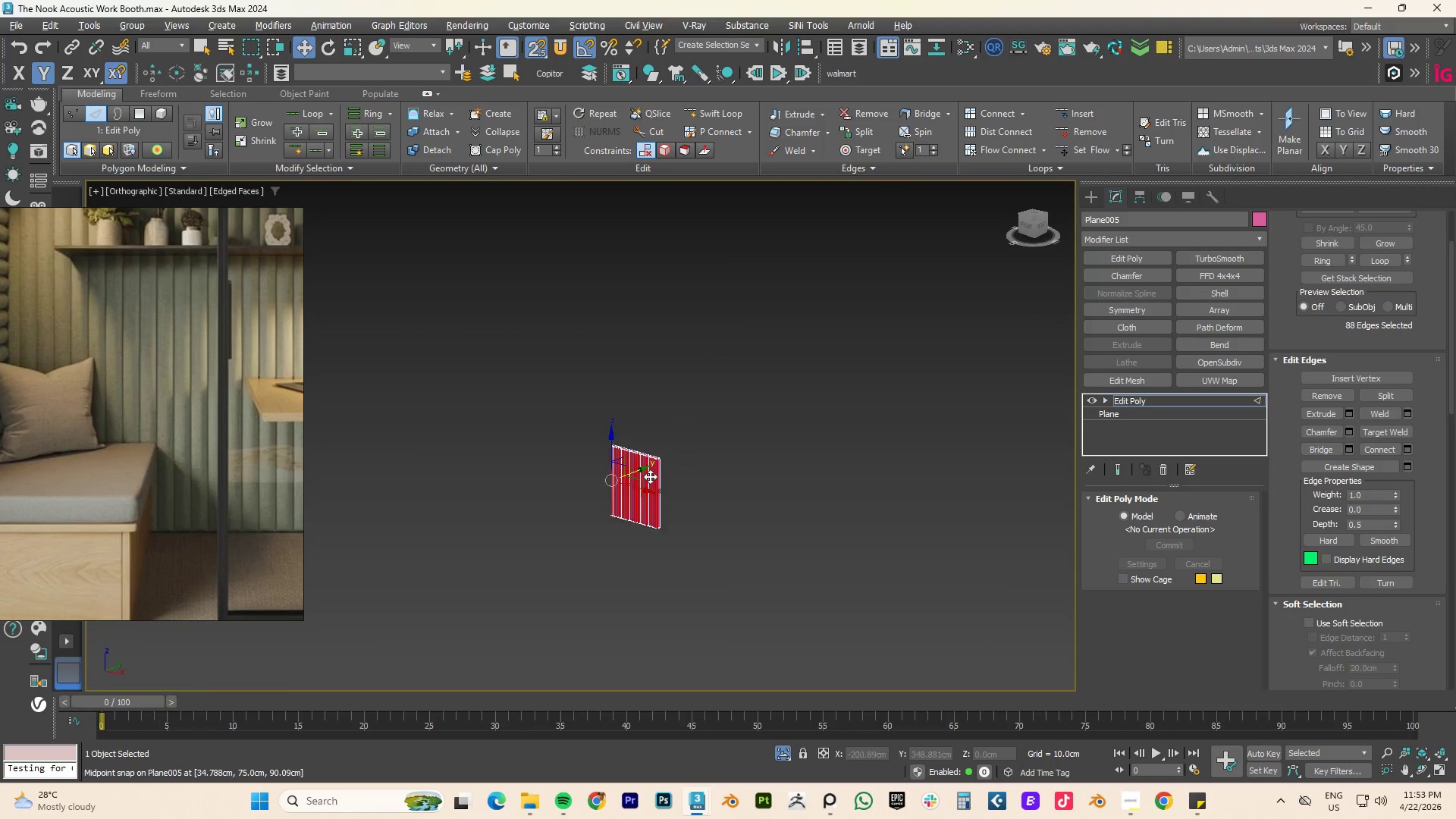 
type(fz)
 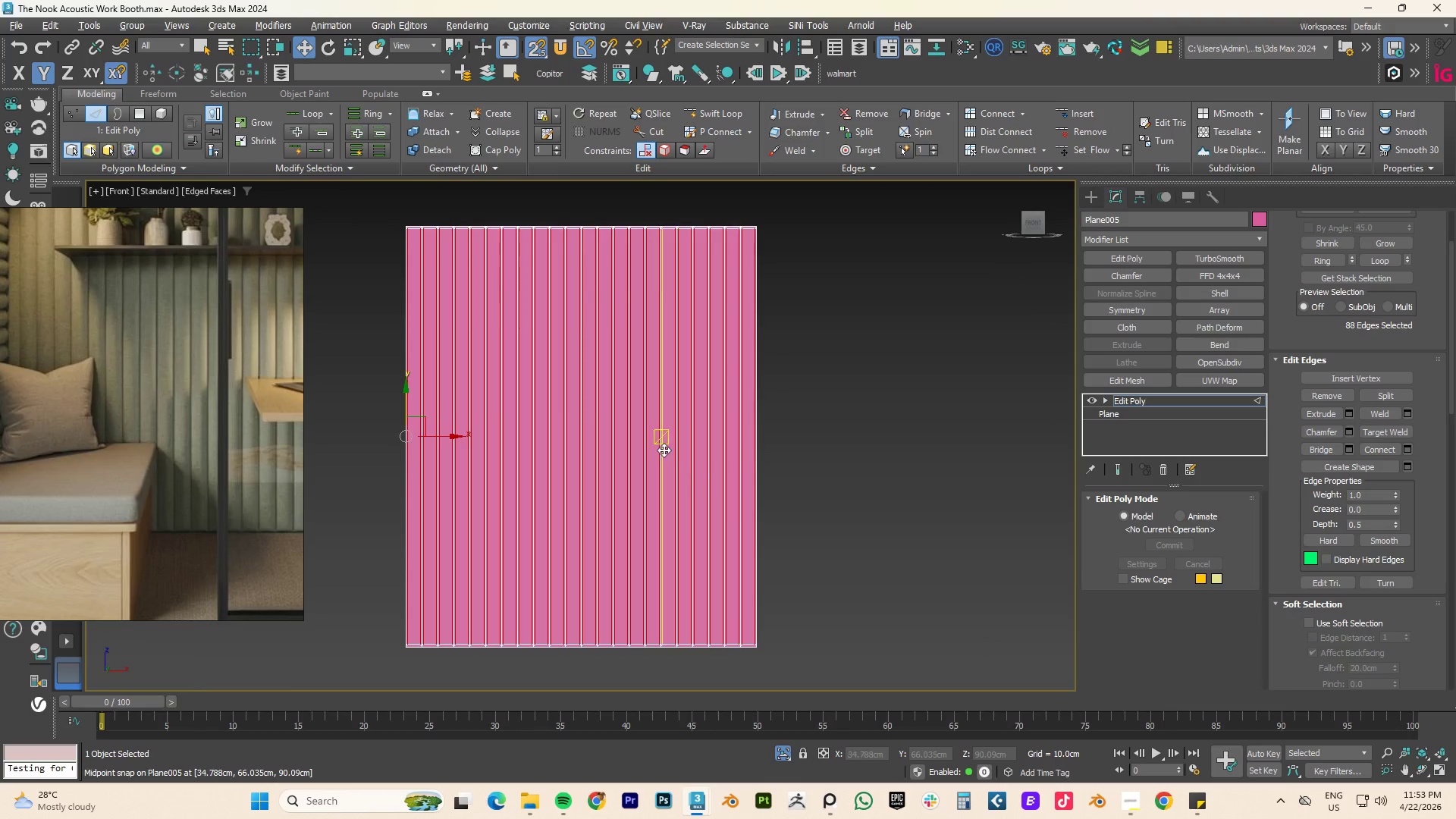 
scroll: coordinate [668, 447], scroll_direction: down, amount: 2.0
 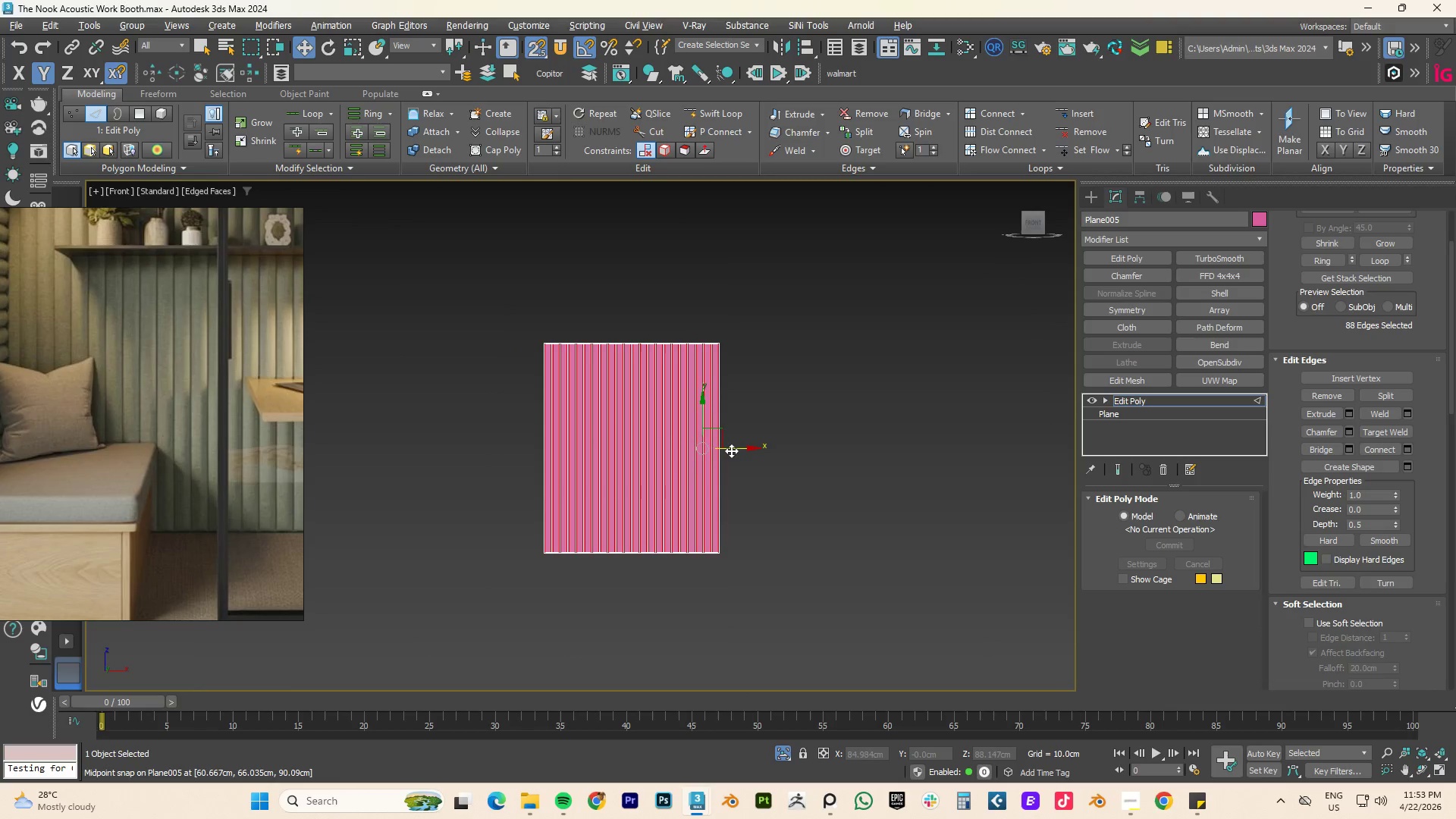 
key(4)
 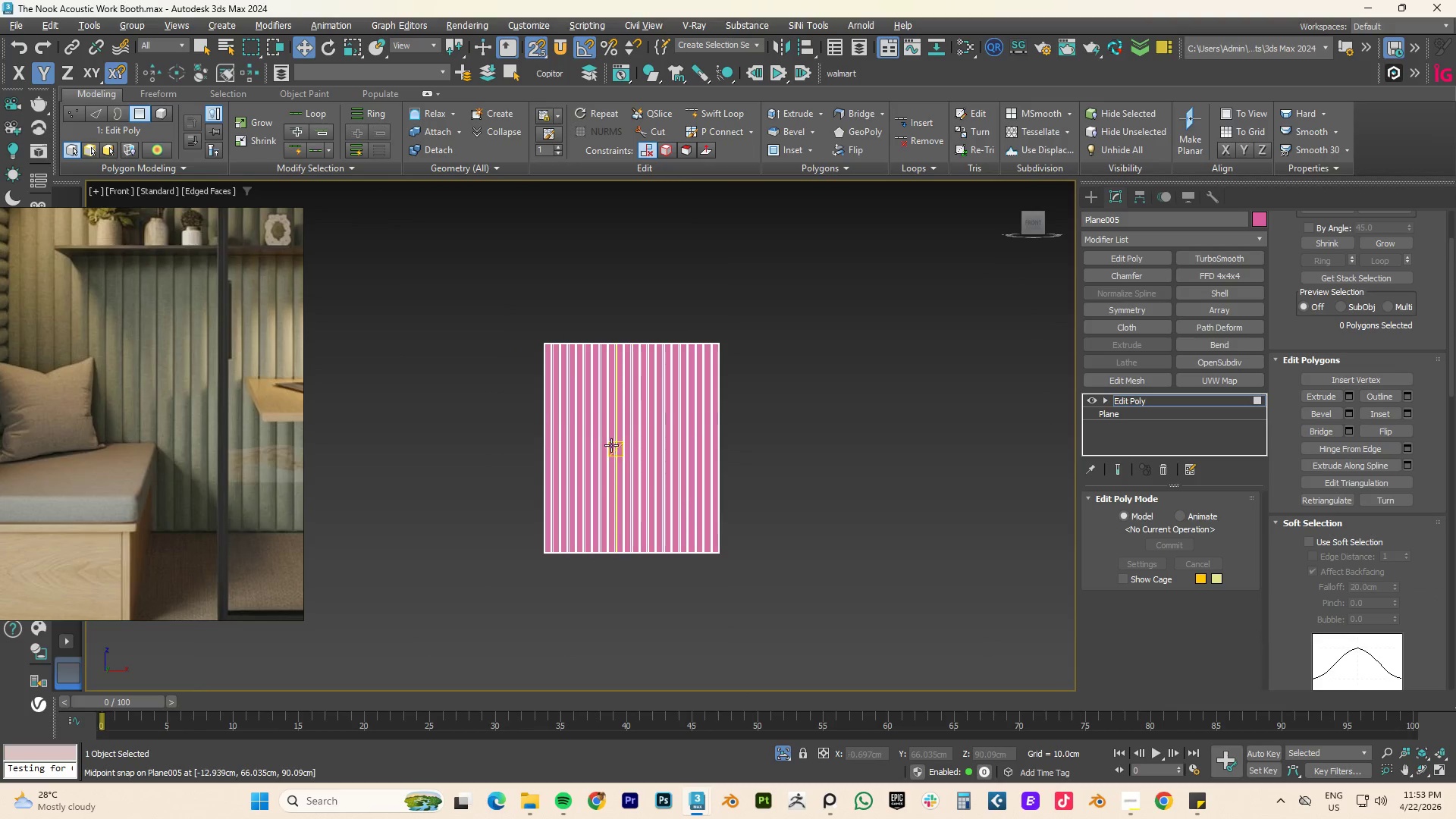 
scroll: coordinate [556, 420], scroll_direction: up, amount: 3.0
 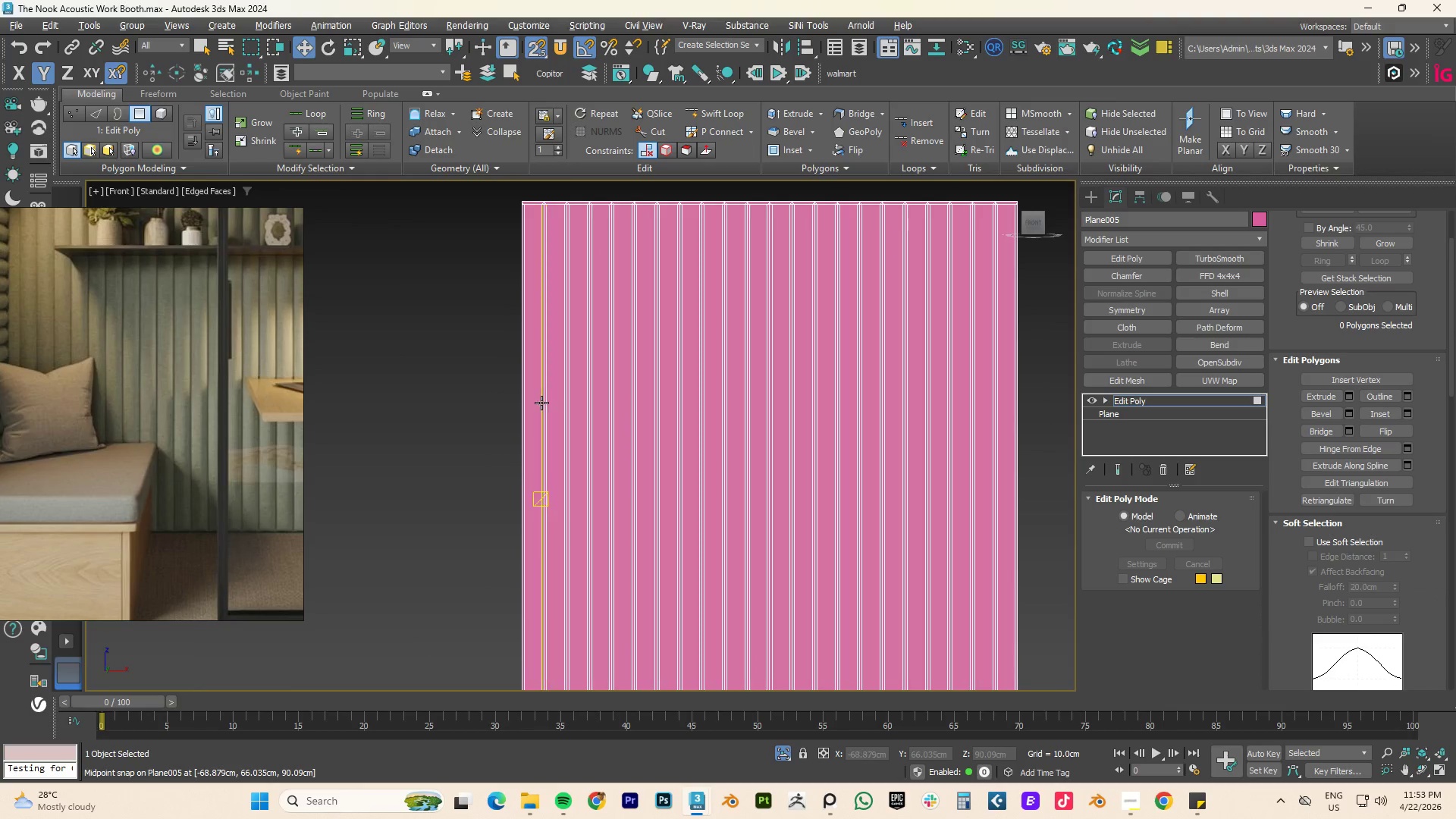 
left_click([532, 403])
 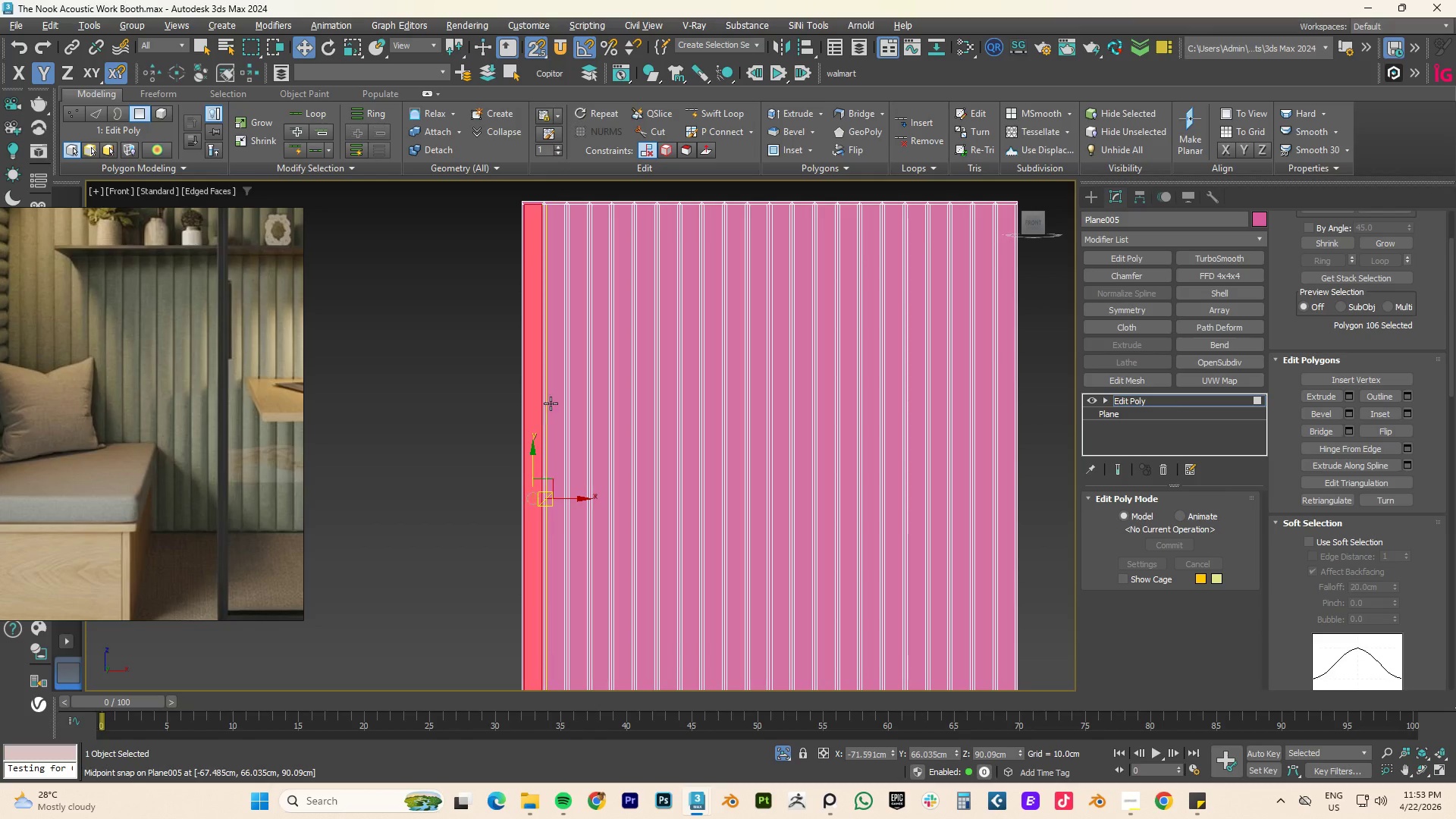 
hold_key(key=ControlLeft, duration=0.62)
left_click([553, 403])
 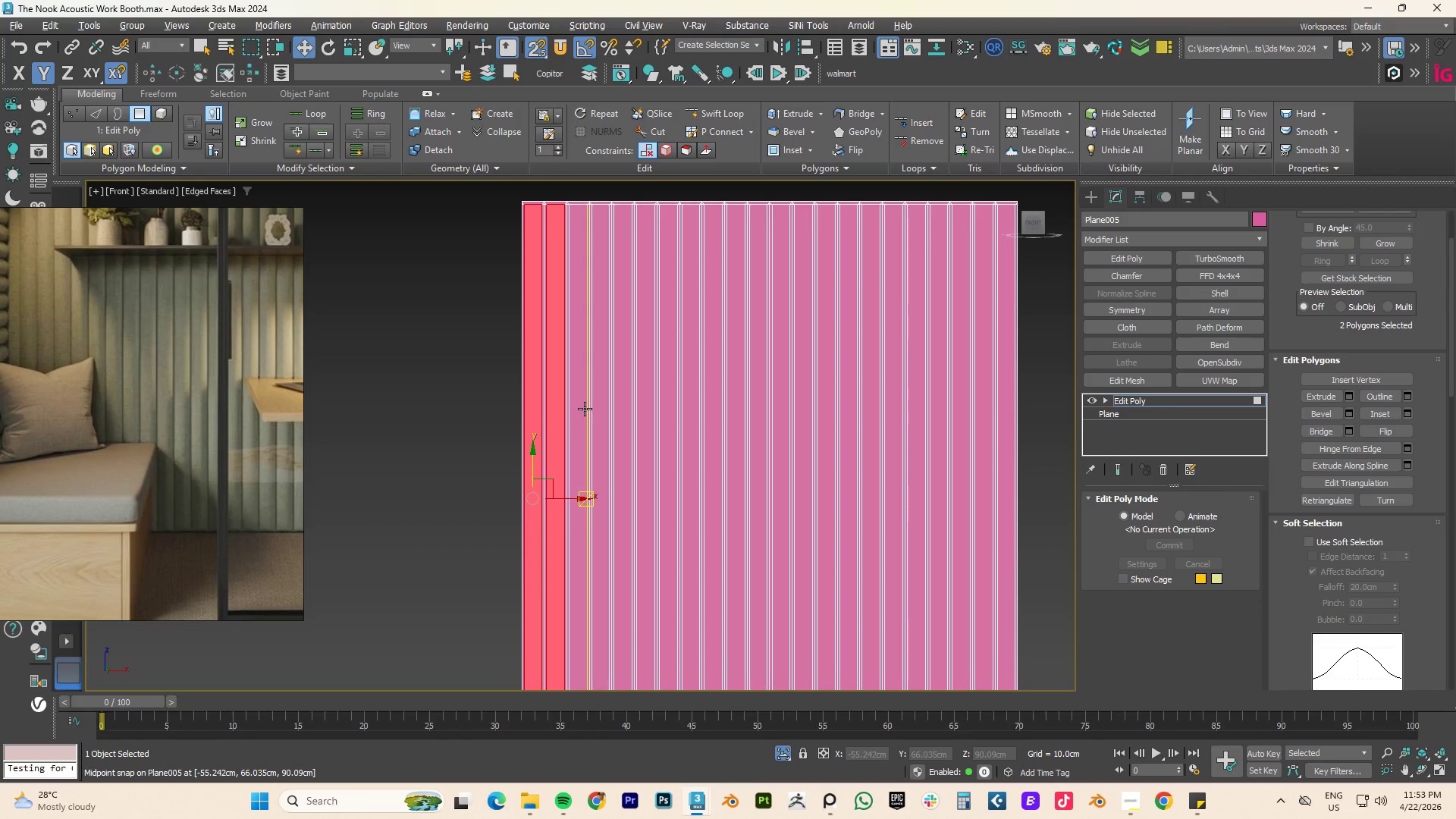 
key(Space)
 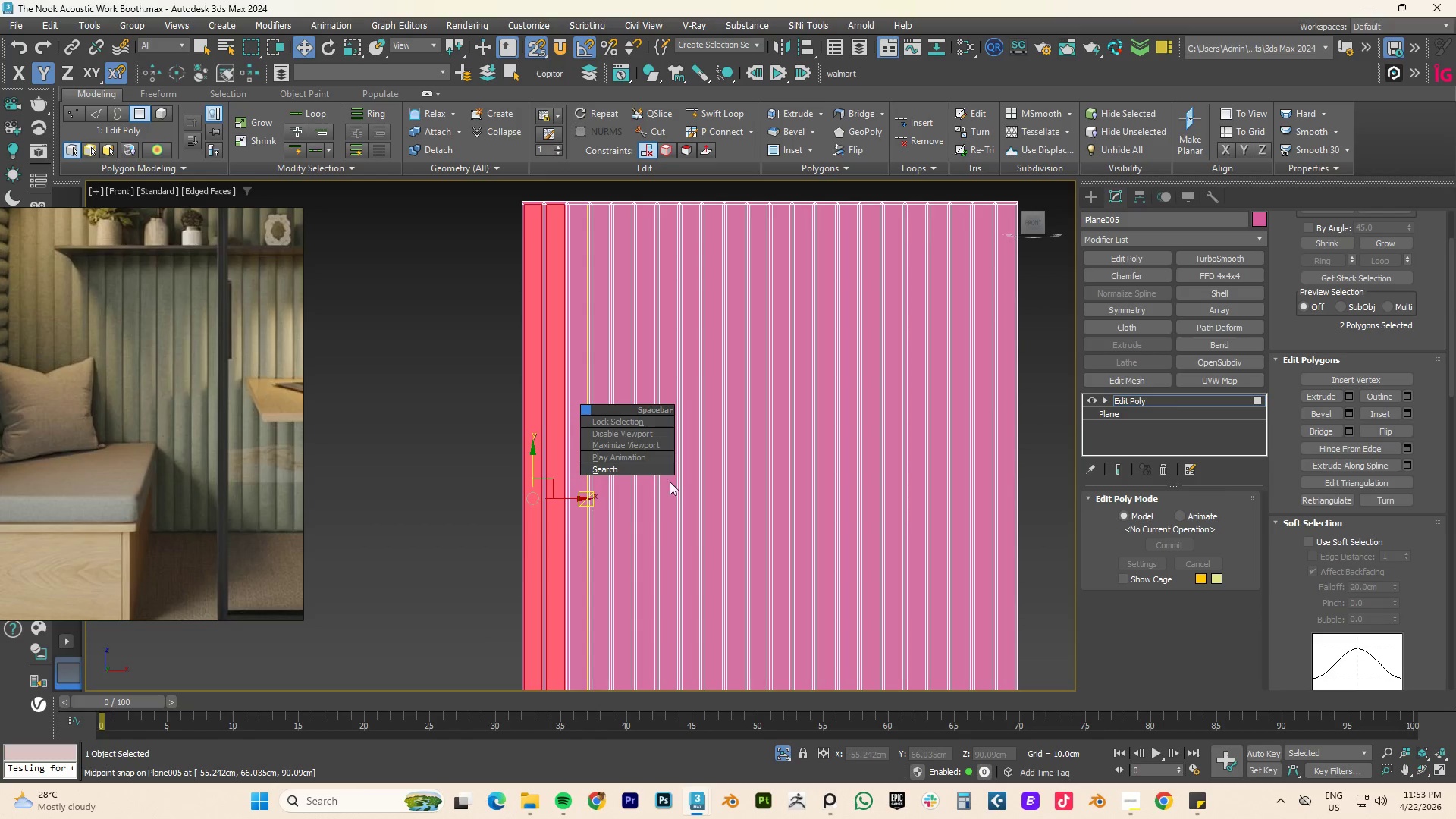 
left_click([654, 471])
 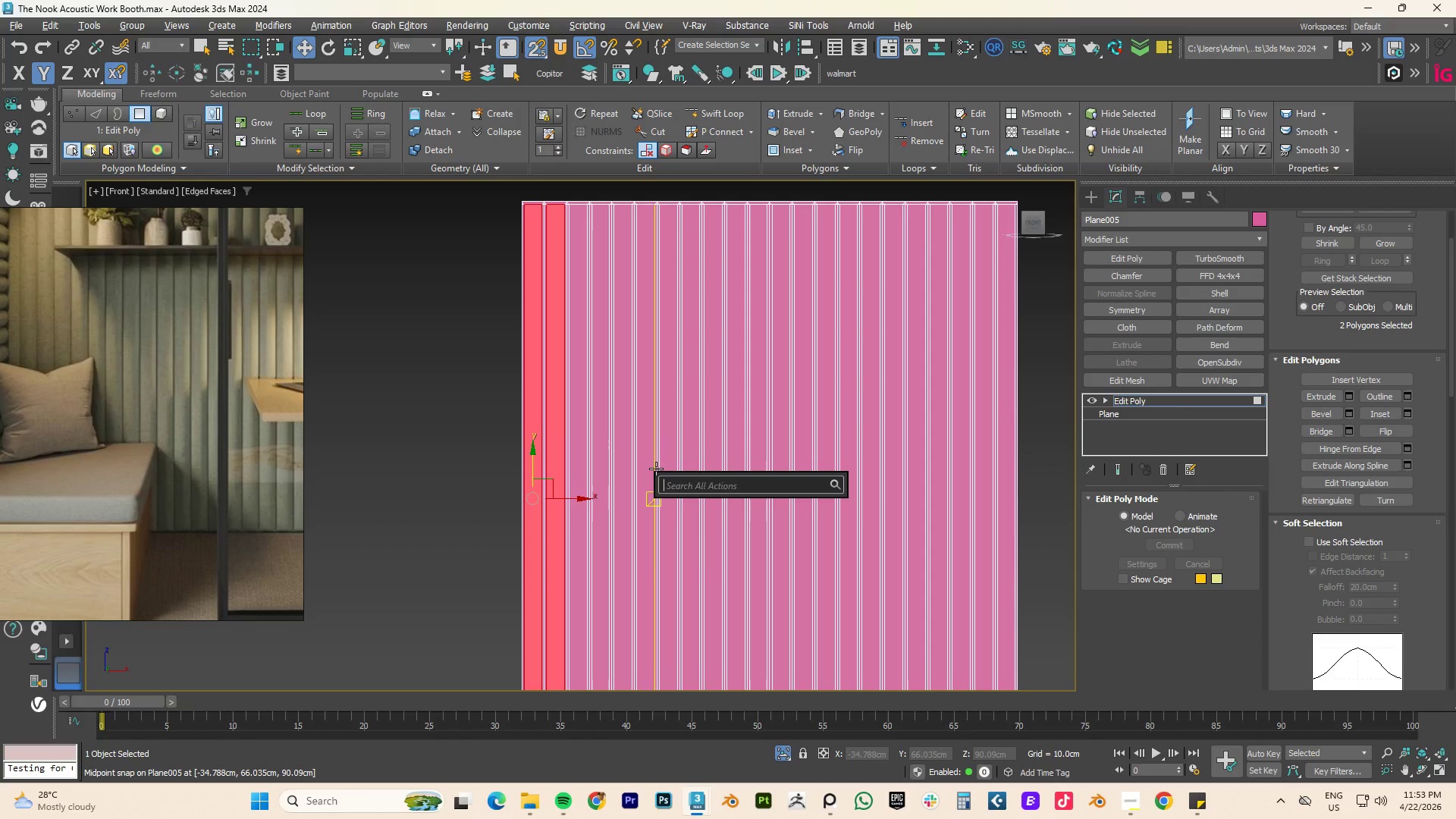 
type(simila)
 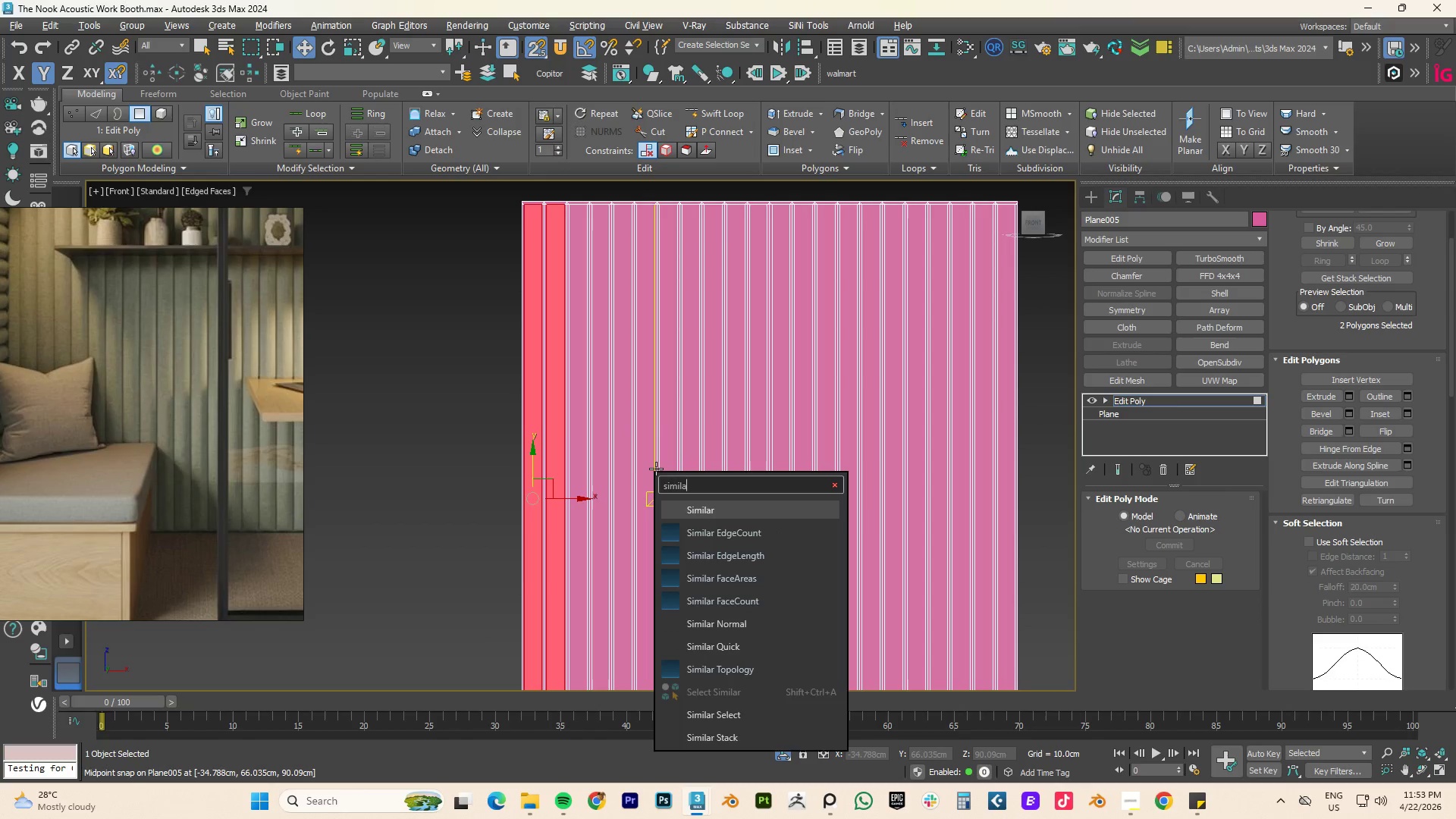 
key(Enter)
 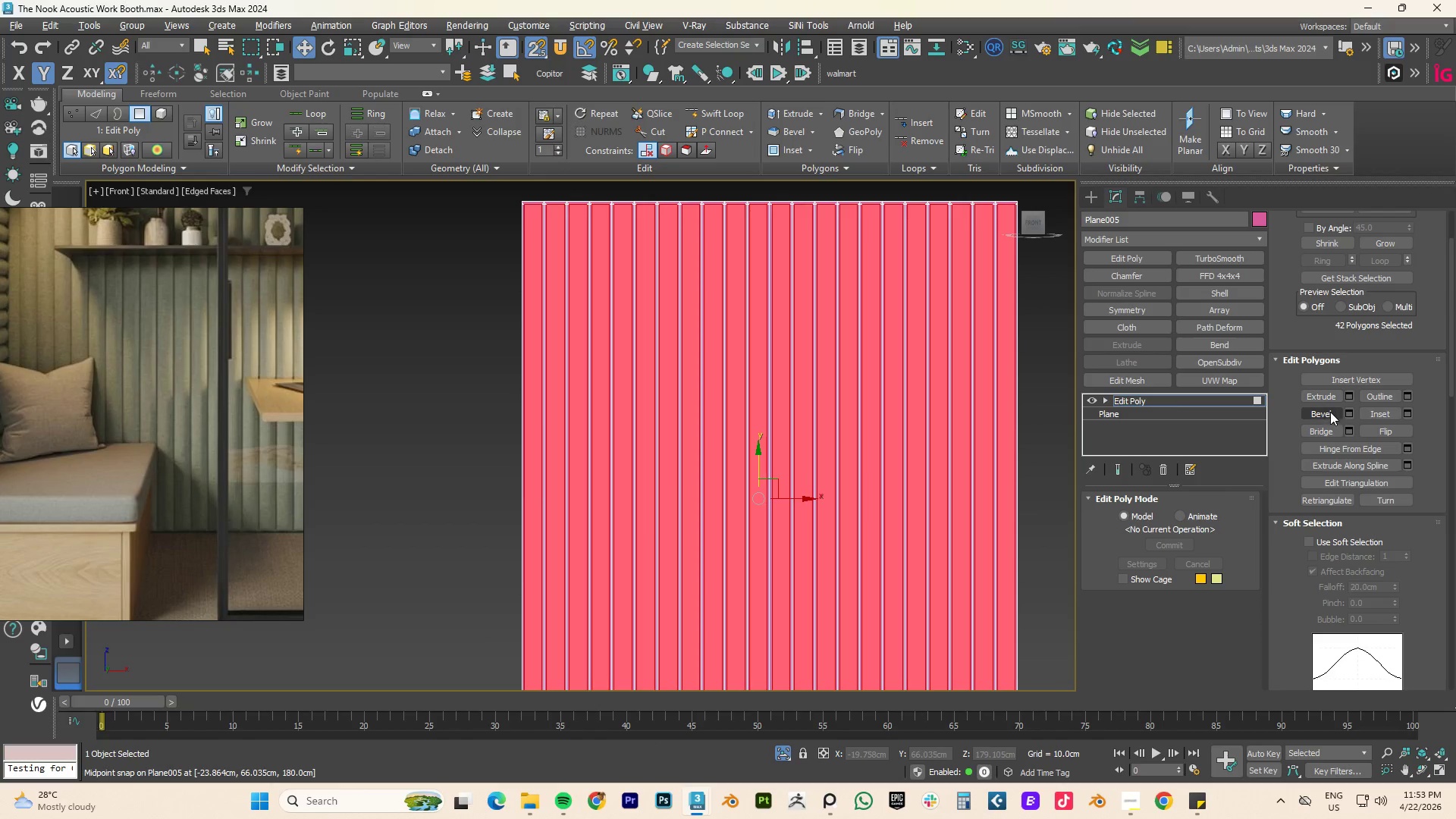 
left_click([1409, 411])
 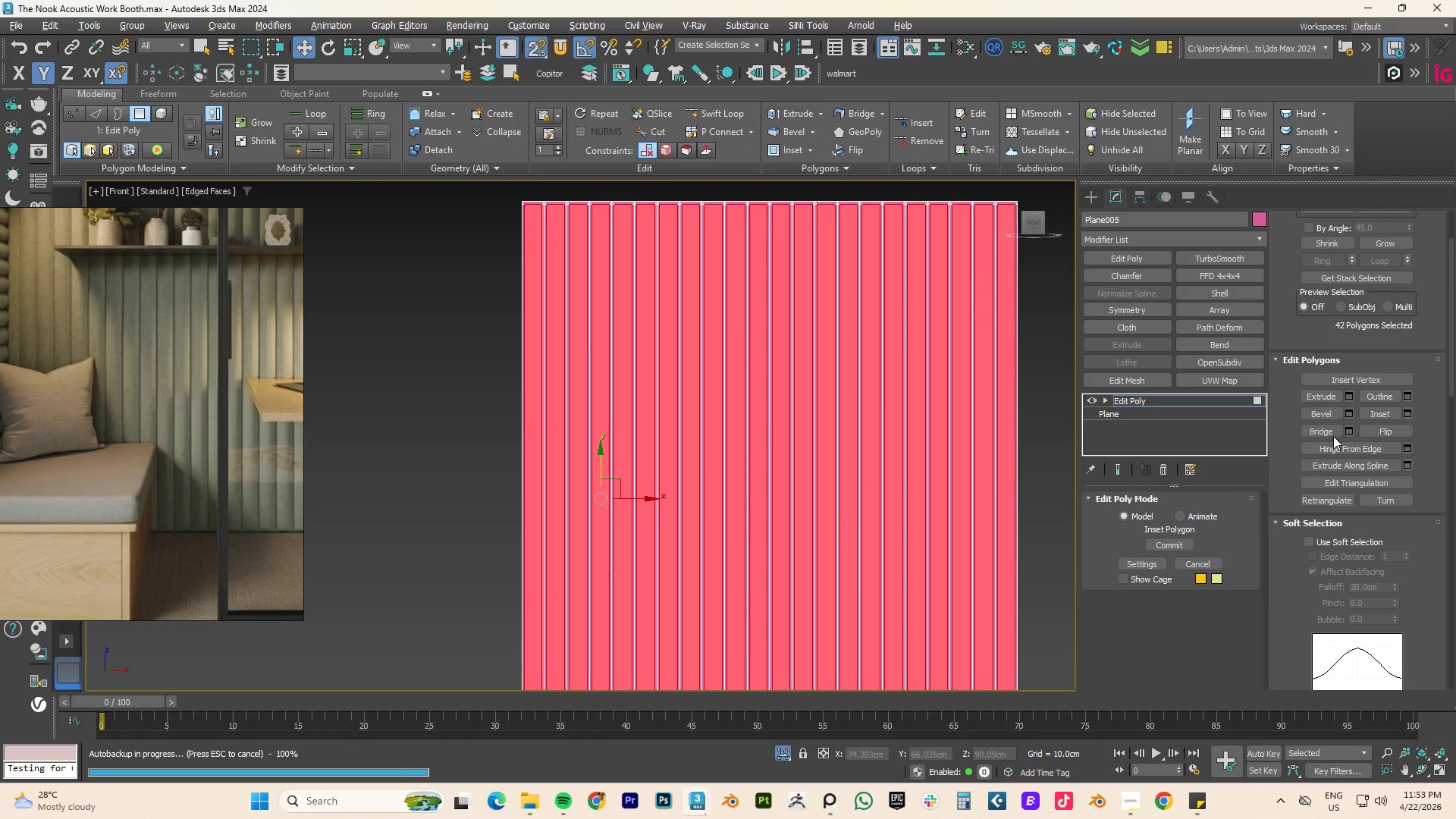 
left_click([1406, 414])
 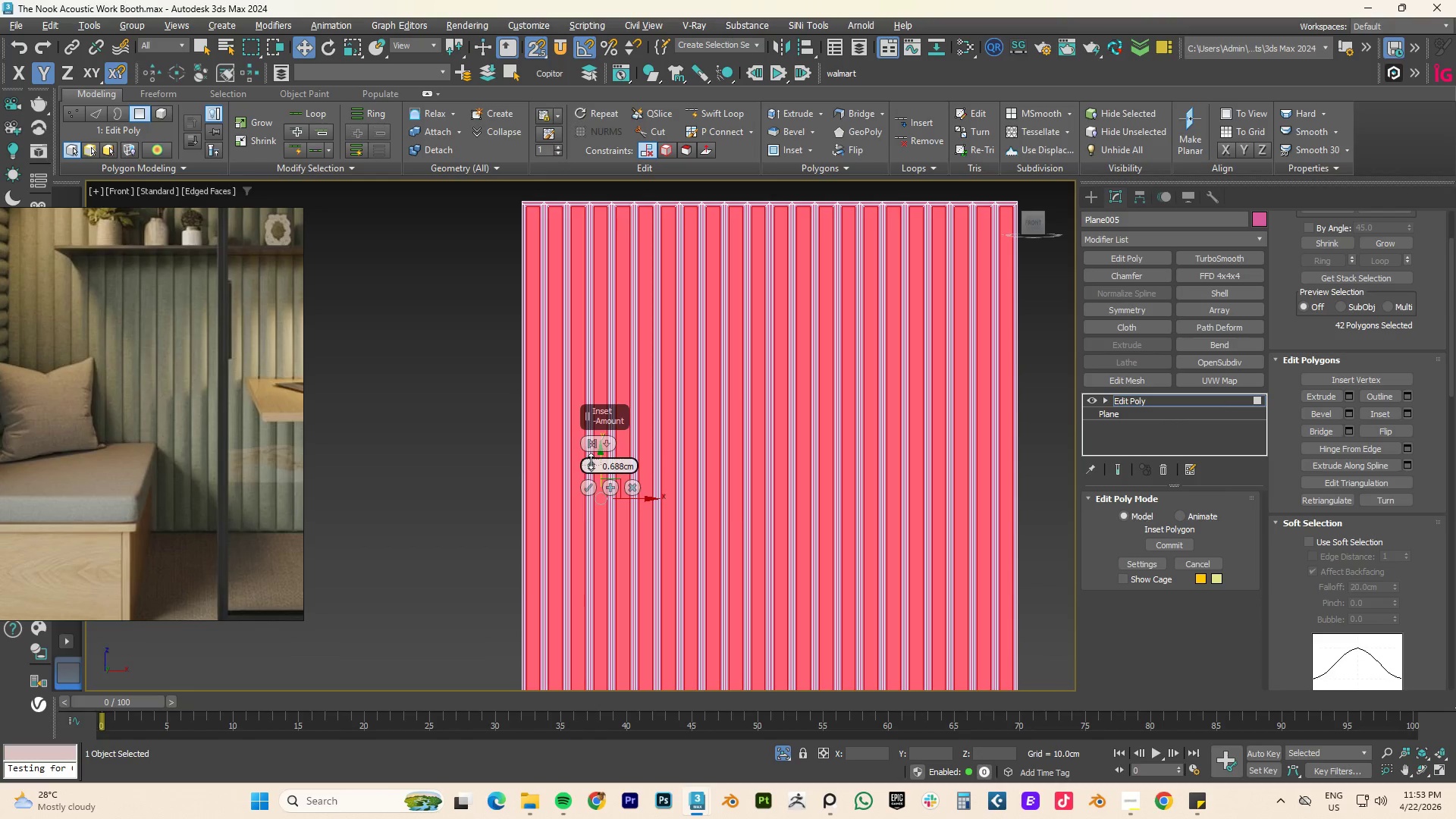 
wait(5.69)
 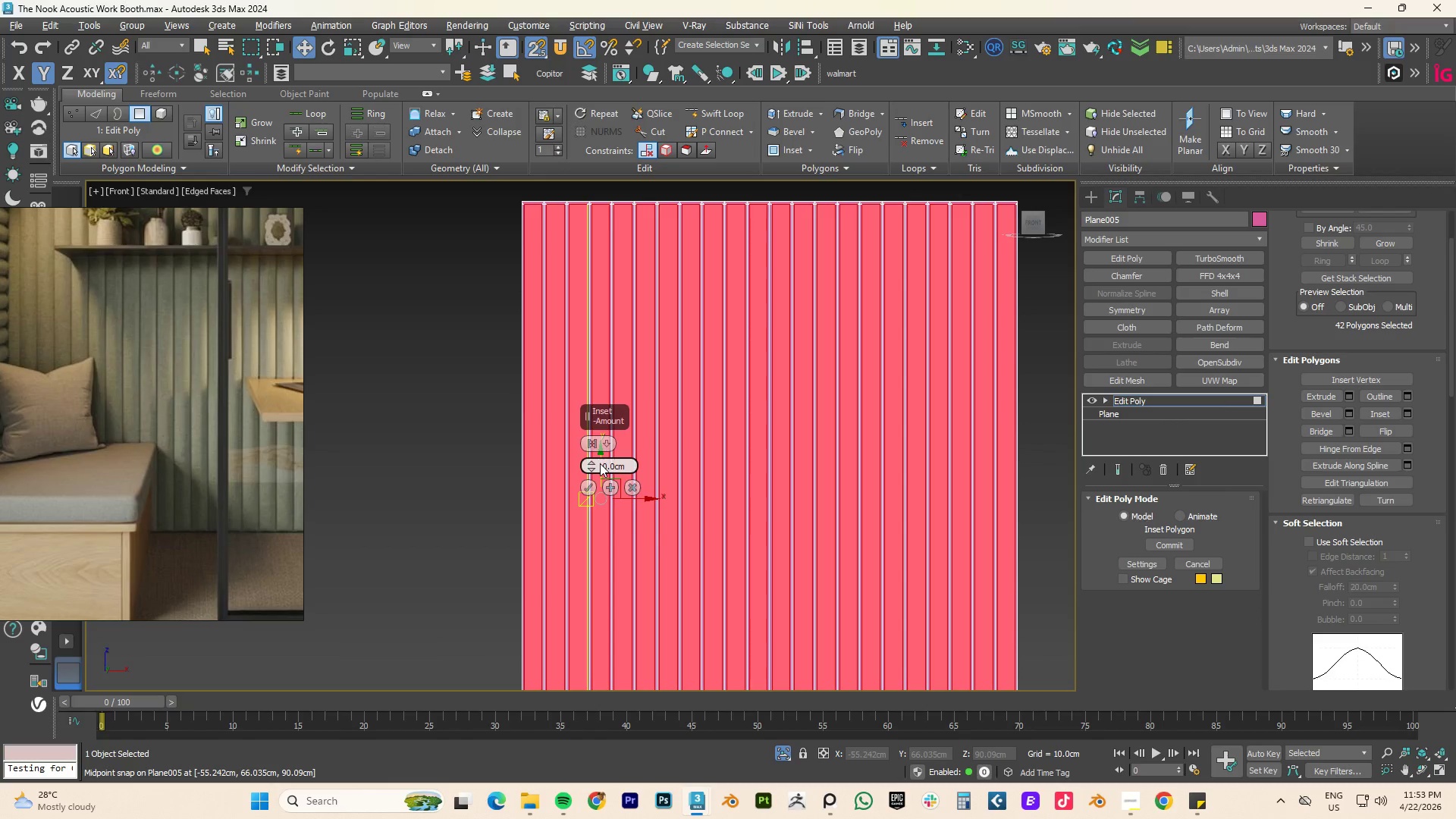 
left_click([590, 488])
 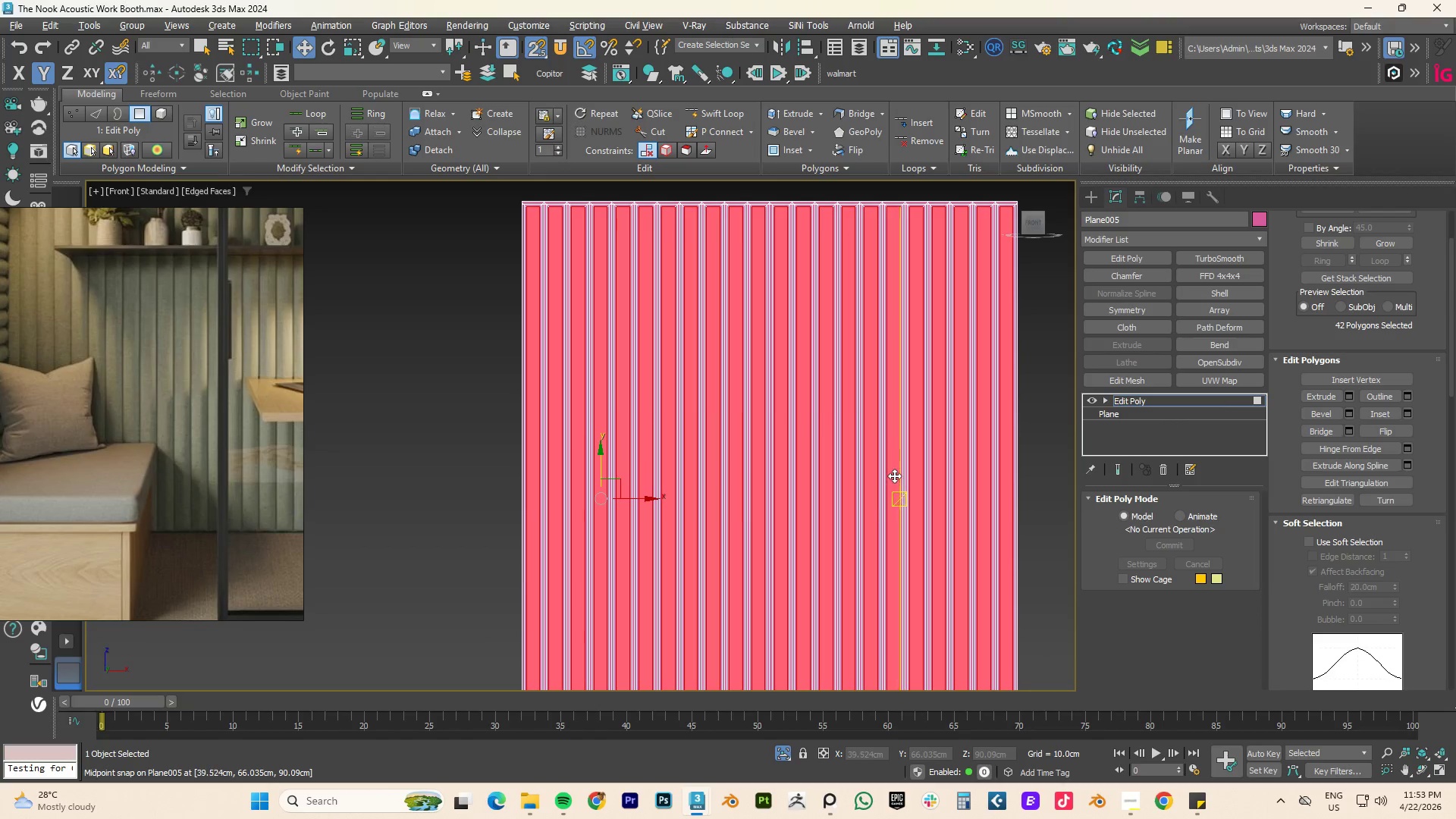 
hold_key(key=AltLeft, duration=0.78)
 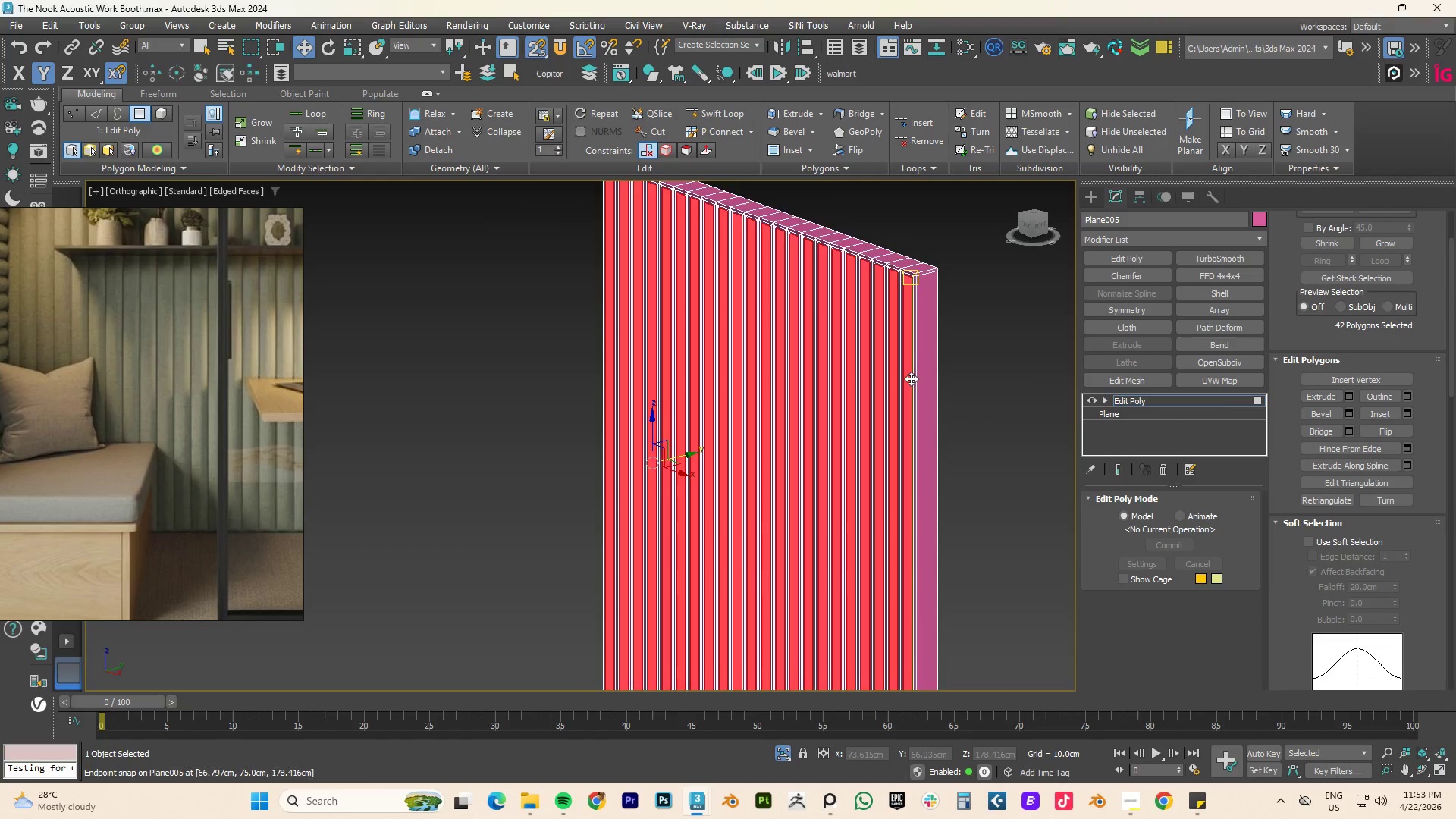 
scroll: coordinate [911, 378], scroll_direction: up, amount: 2.0
 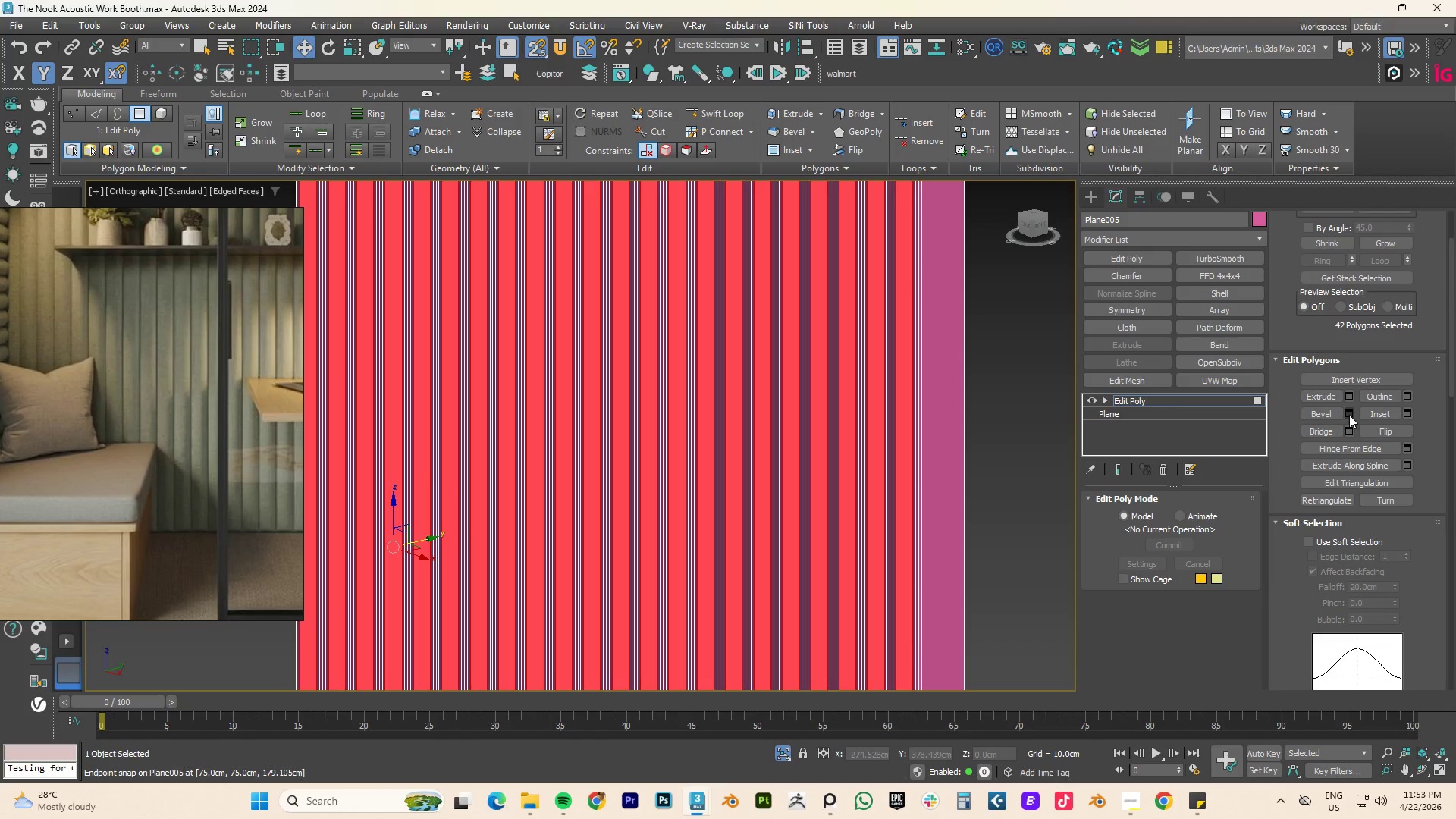 
left_click([1350, 399])
 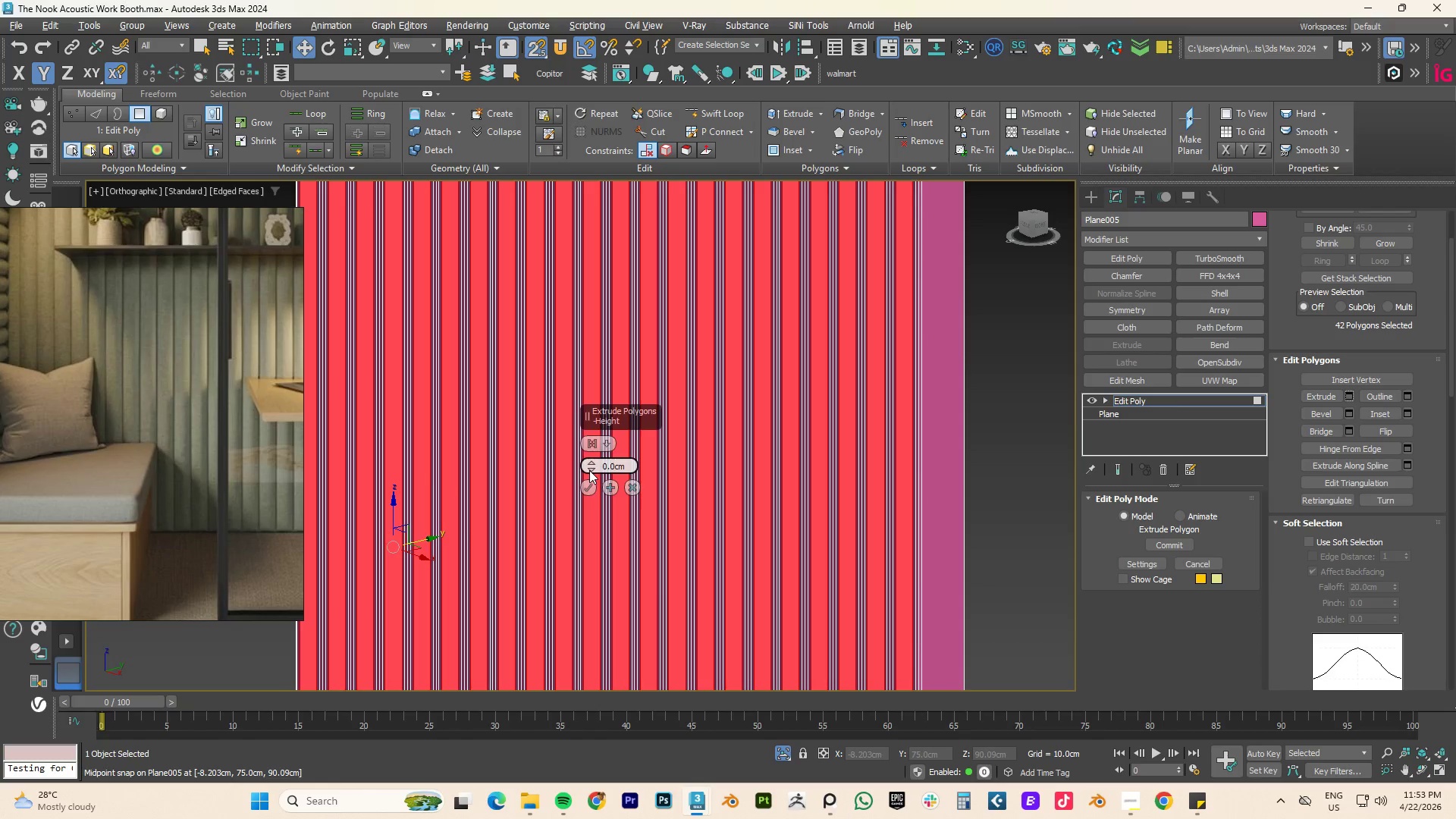 
left_click_drag(start_coordinate=[592, 465], to_coordinate=[598, 453])
 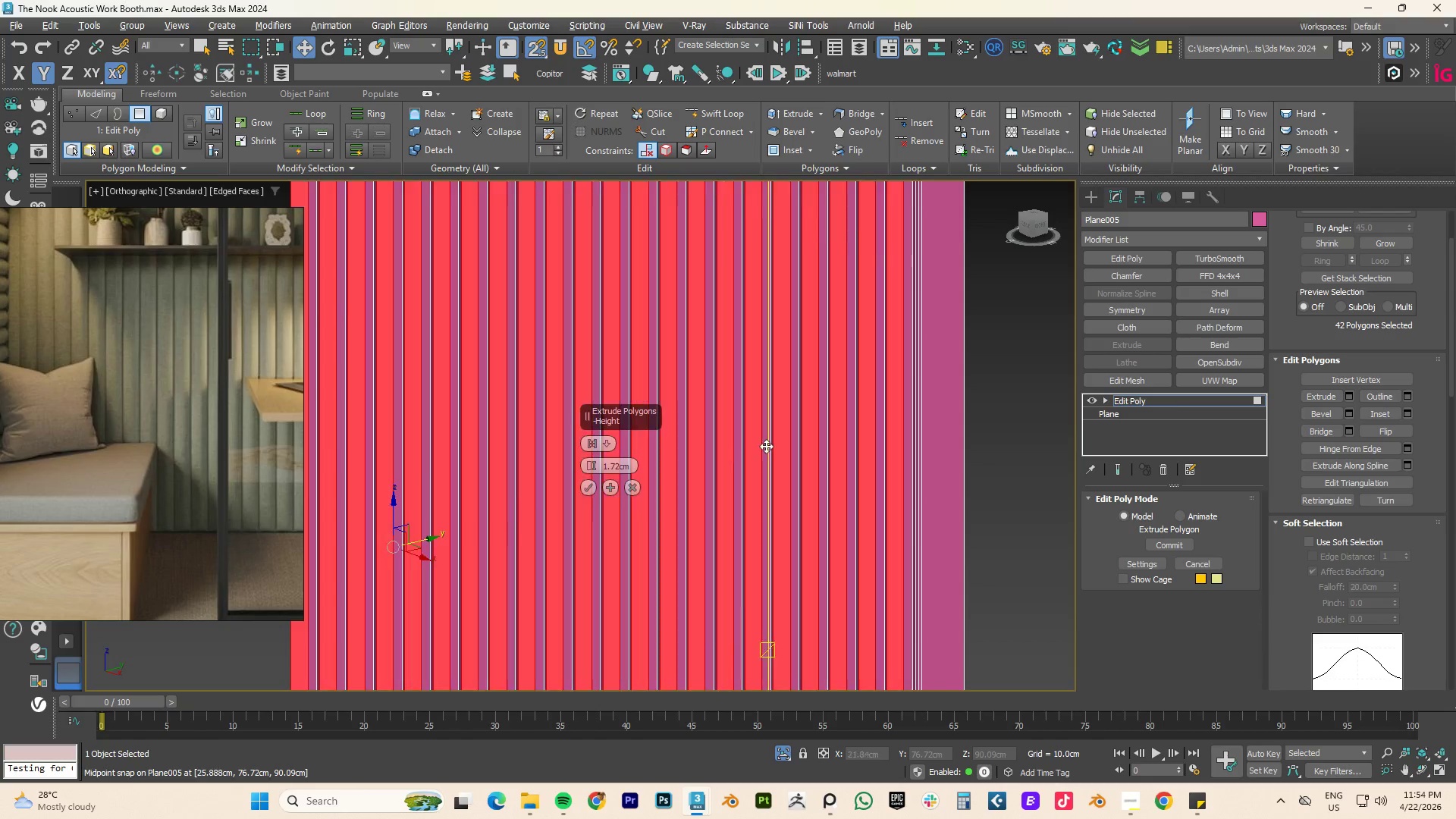 
hold_key(key=AltLeft, duration=1.19)
 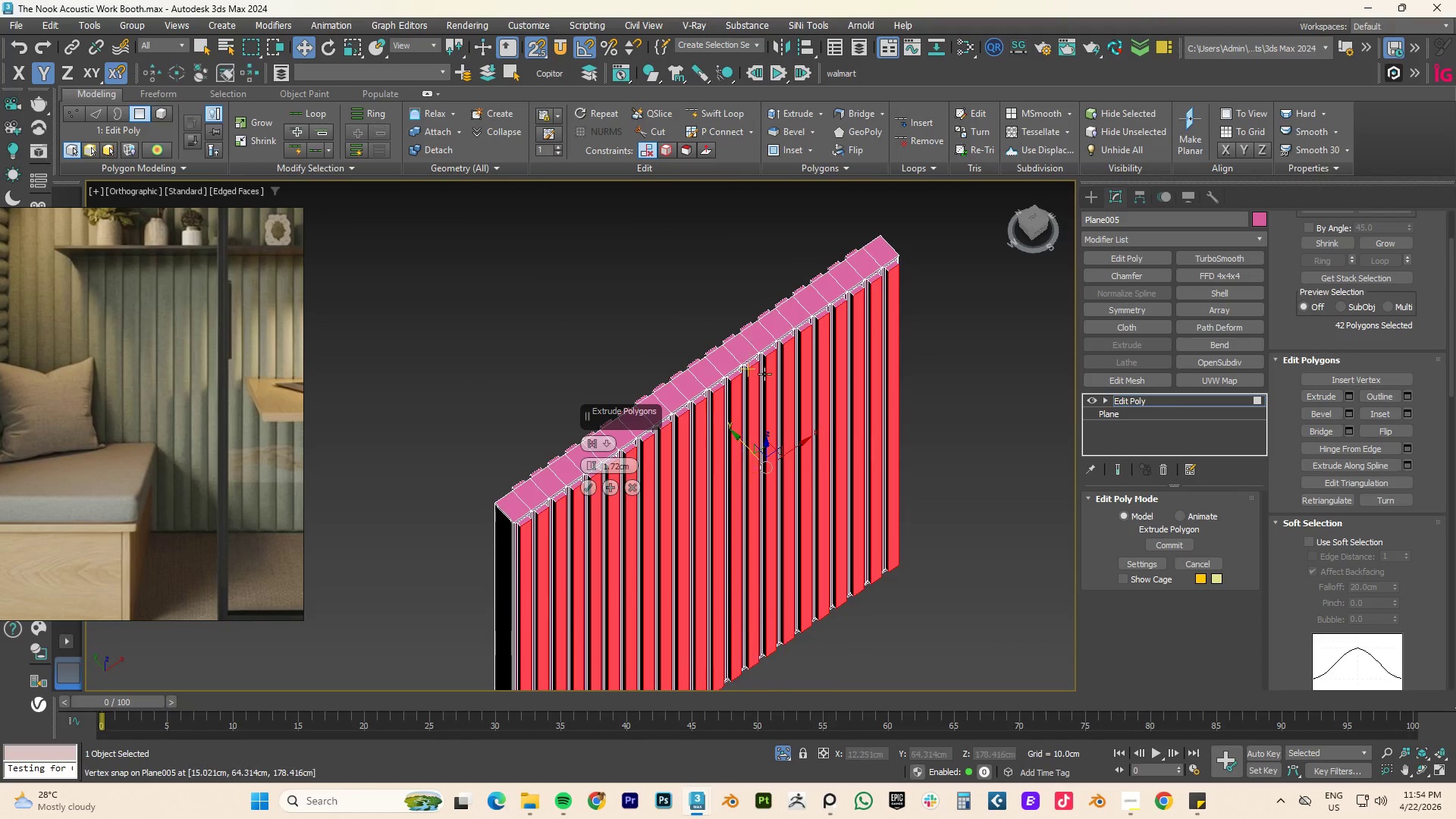 
scroll: coordinate [767, 446], scroll_direction: down, amount: 2.0
 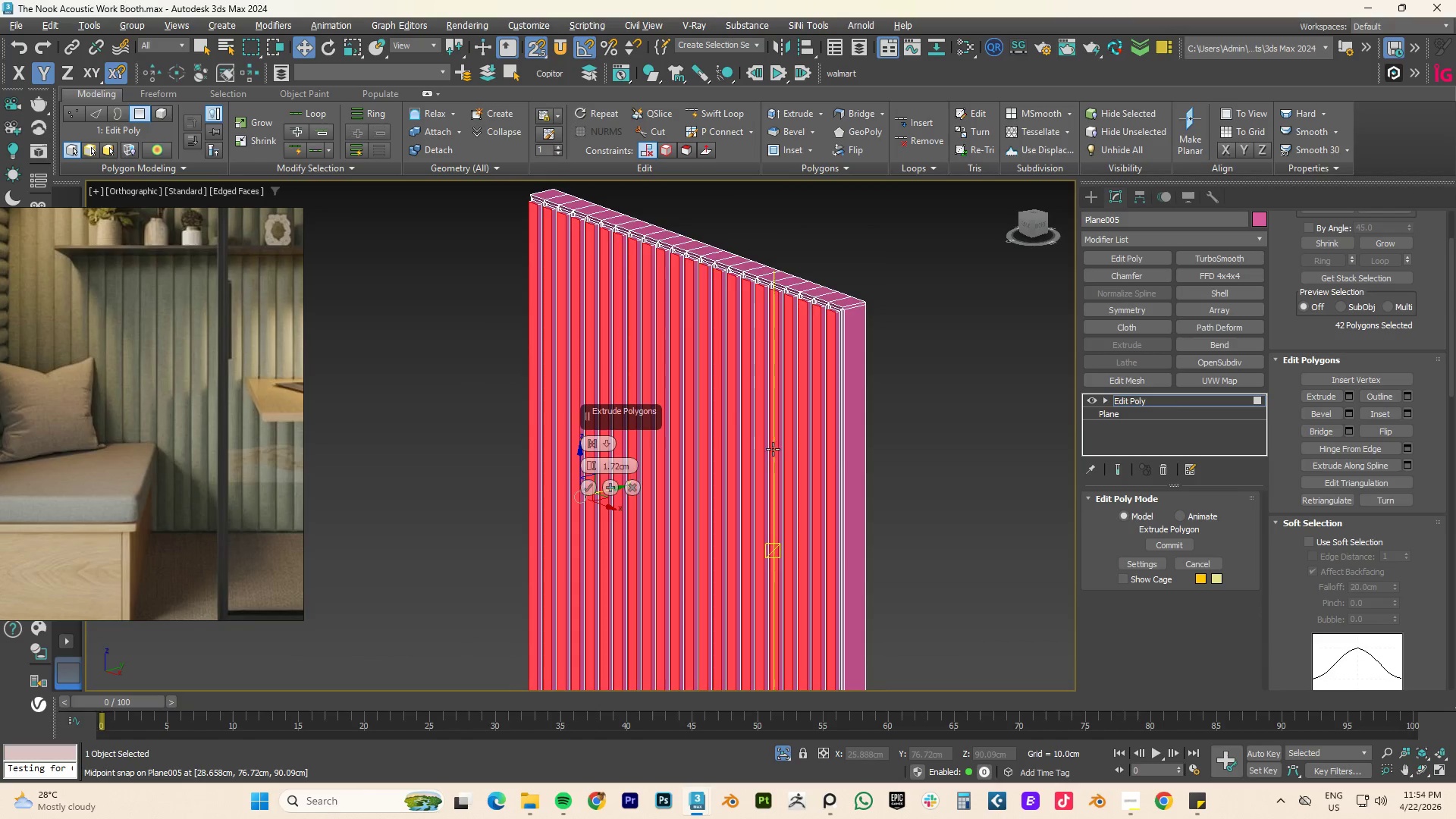 
scroll: coordinate [686, 410], scroll_direction: up, amount: 3.0
 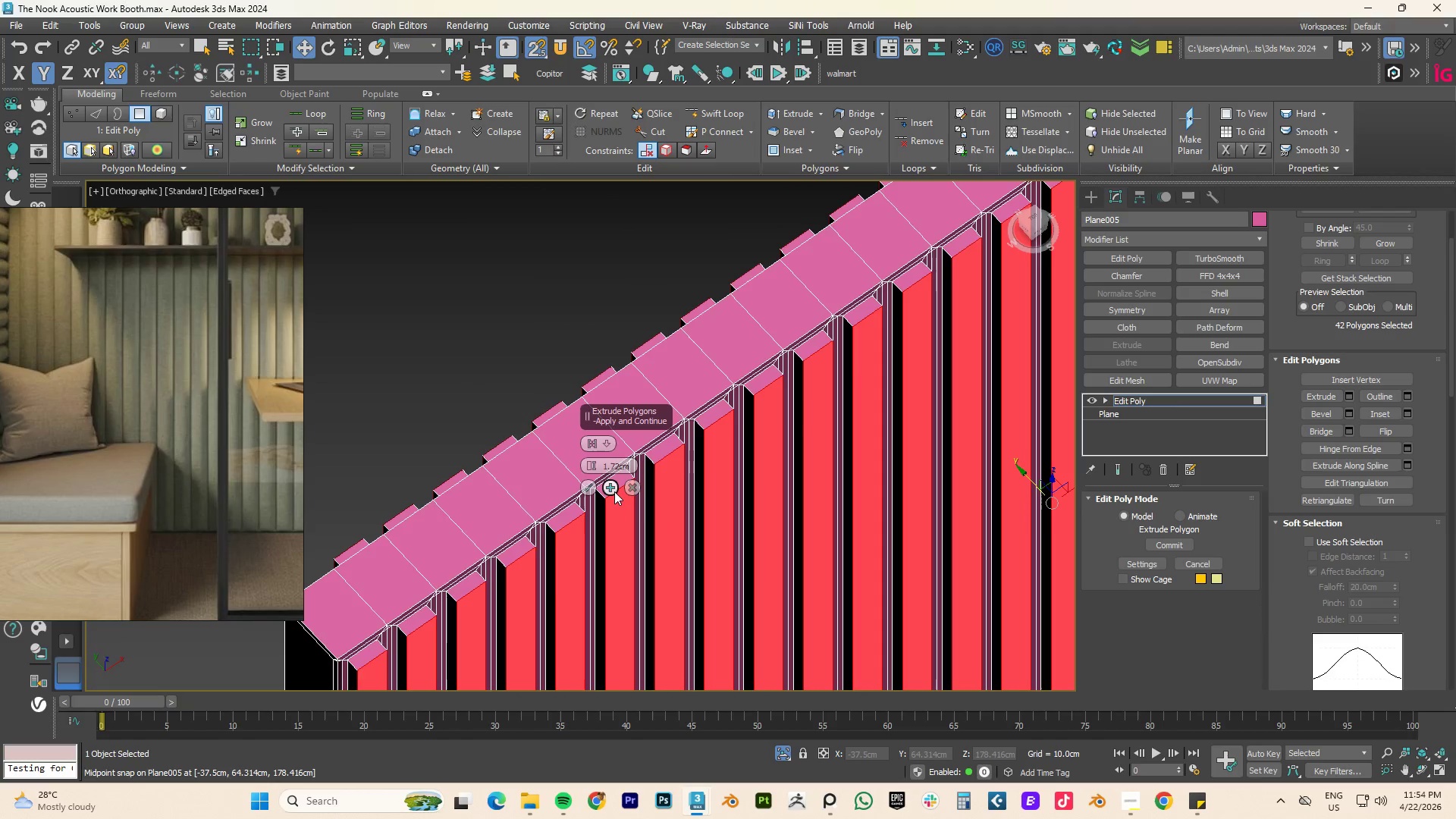 
mouse_move([610, 468])
 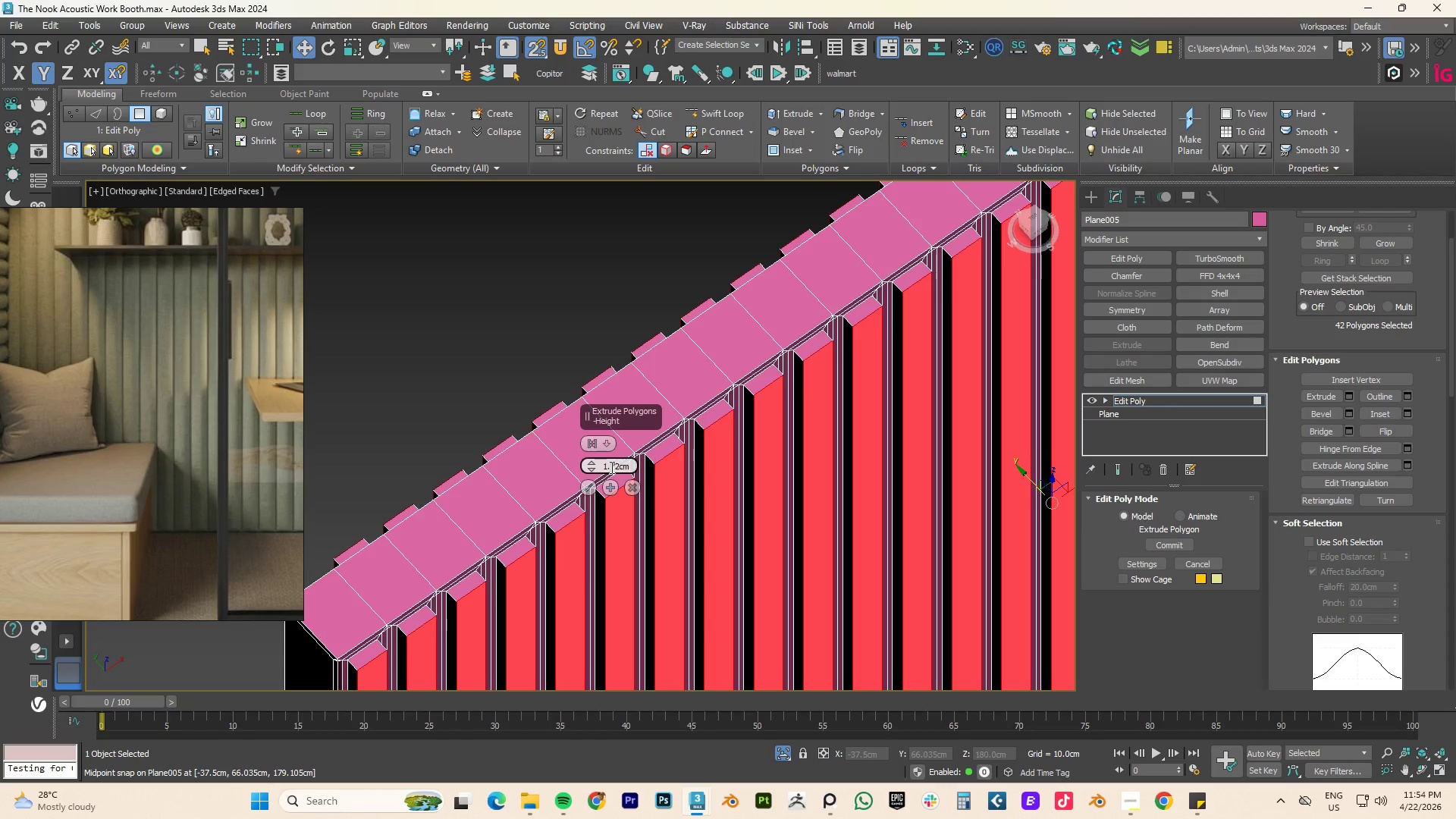 
left_click_drag(start_coordinate=[610, 467], to_coordinate=[799, 463])
 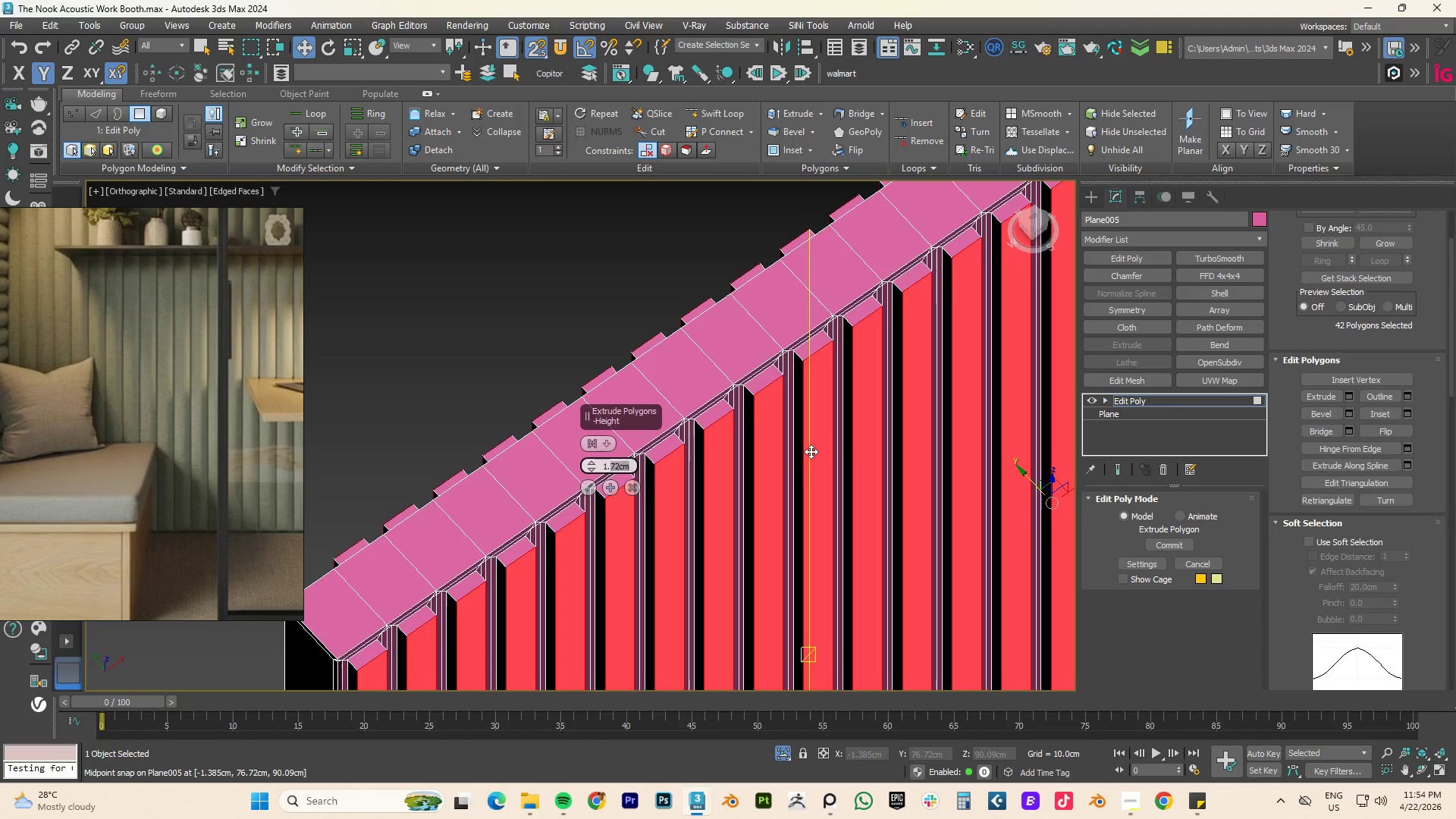 
key(Numpad5)
 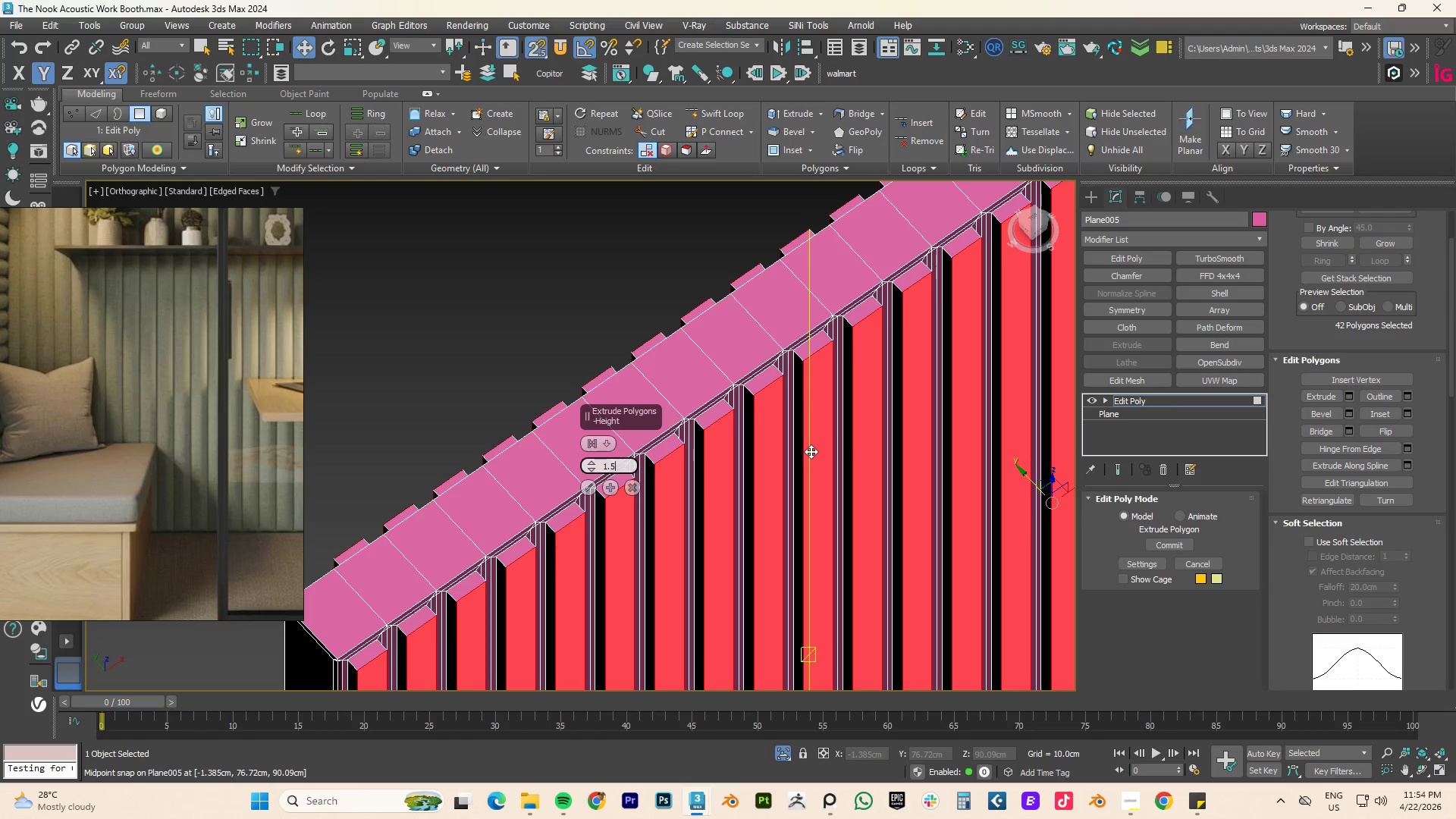 
key(NumpadEnter)
 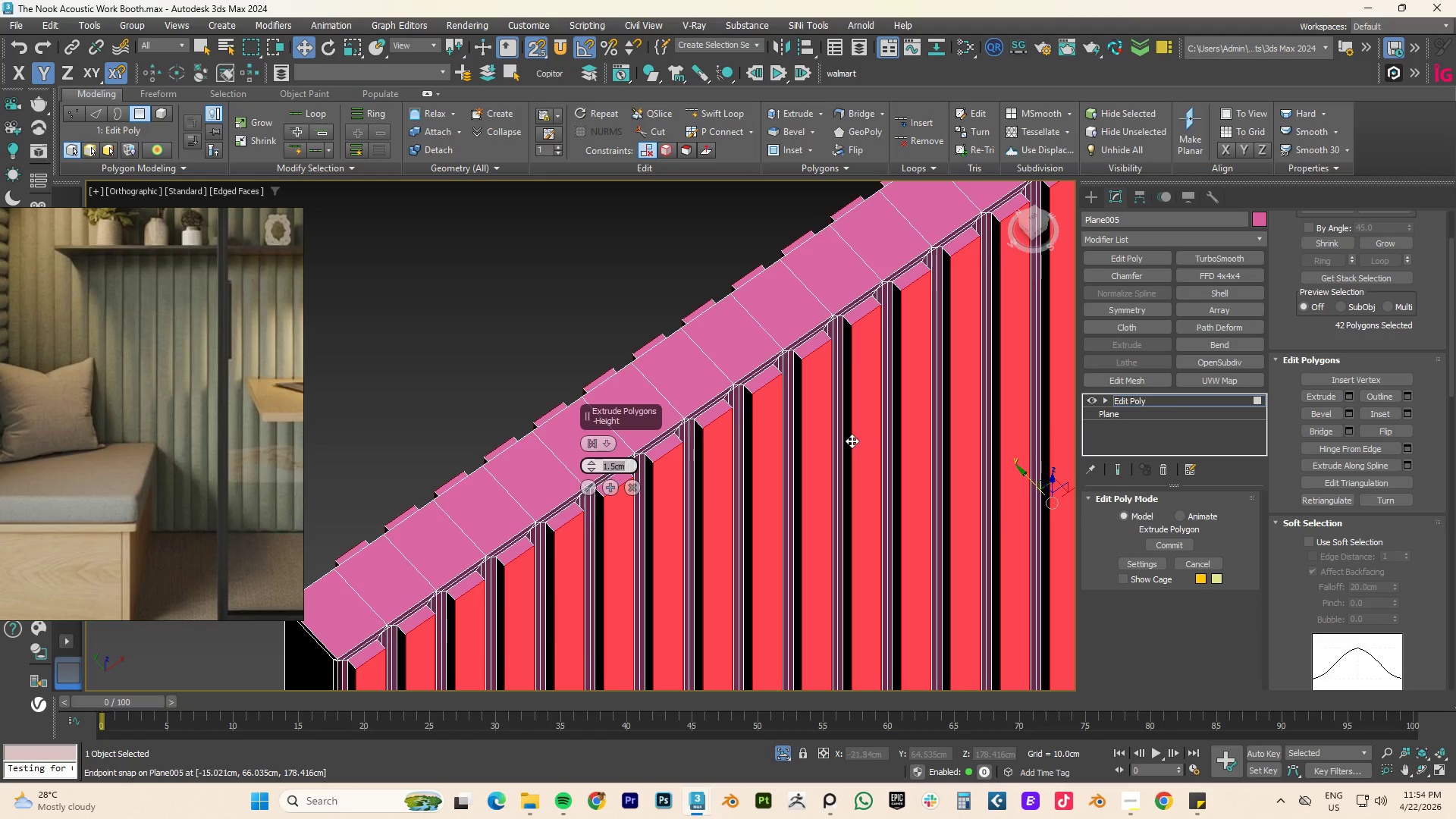 
left_click([1137, 397])
 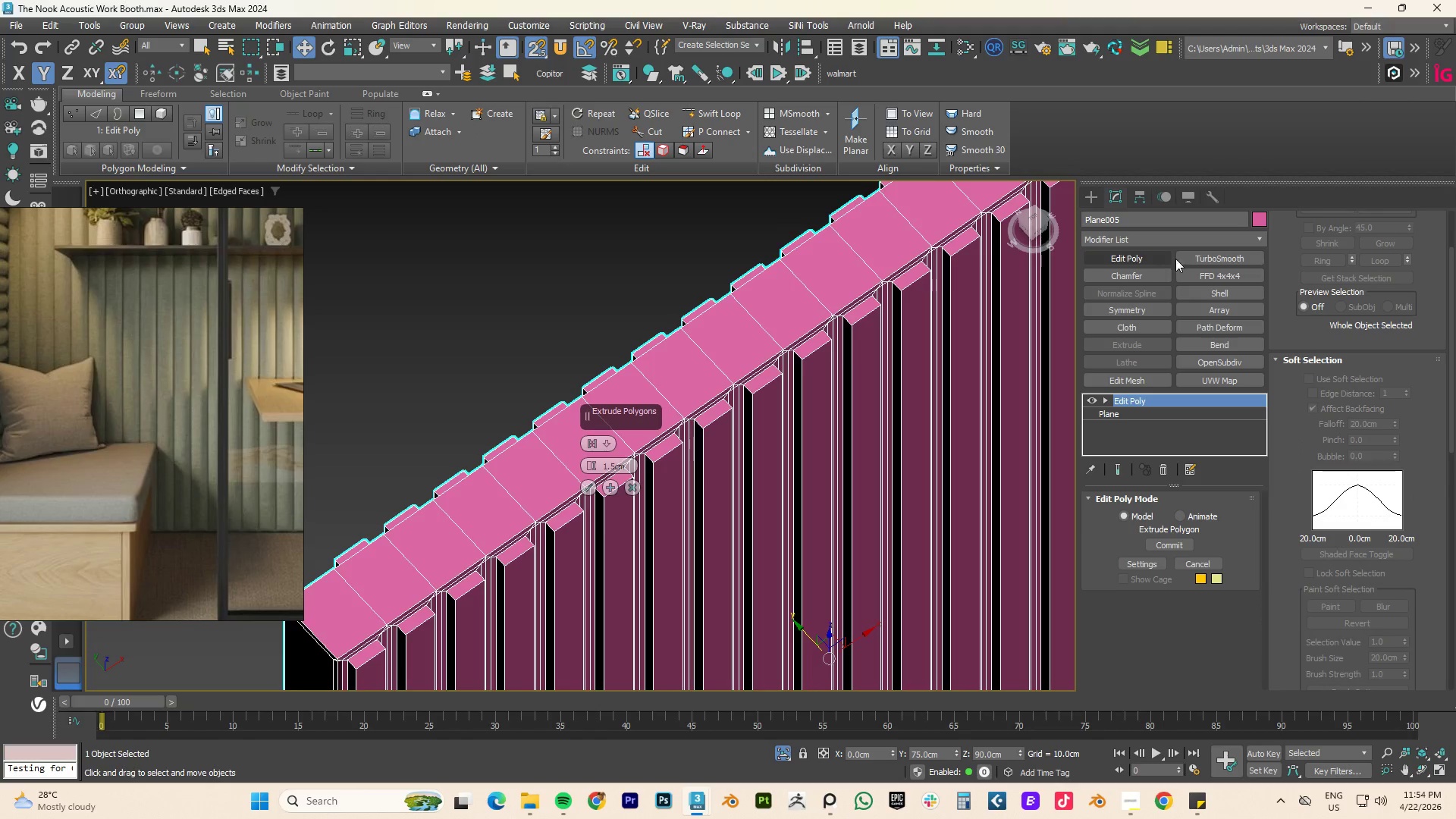 
left_click([1210, 253])
 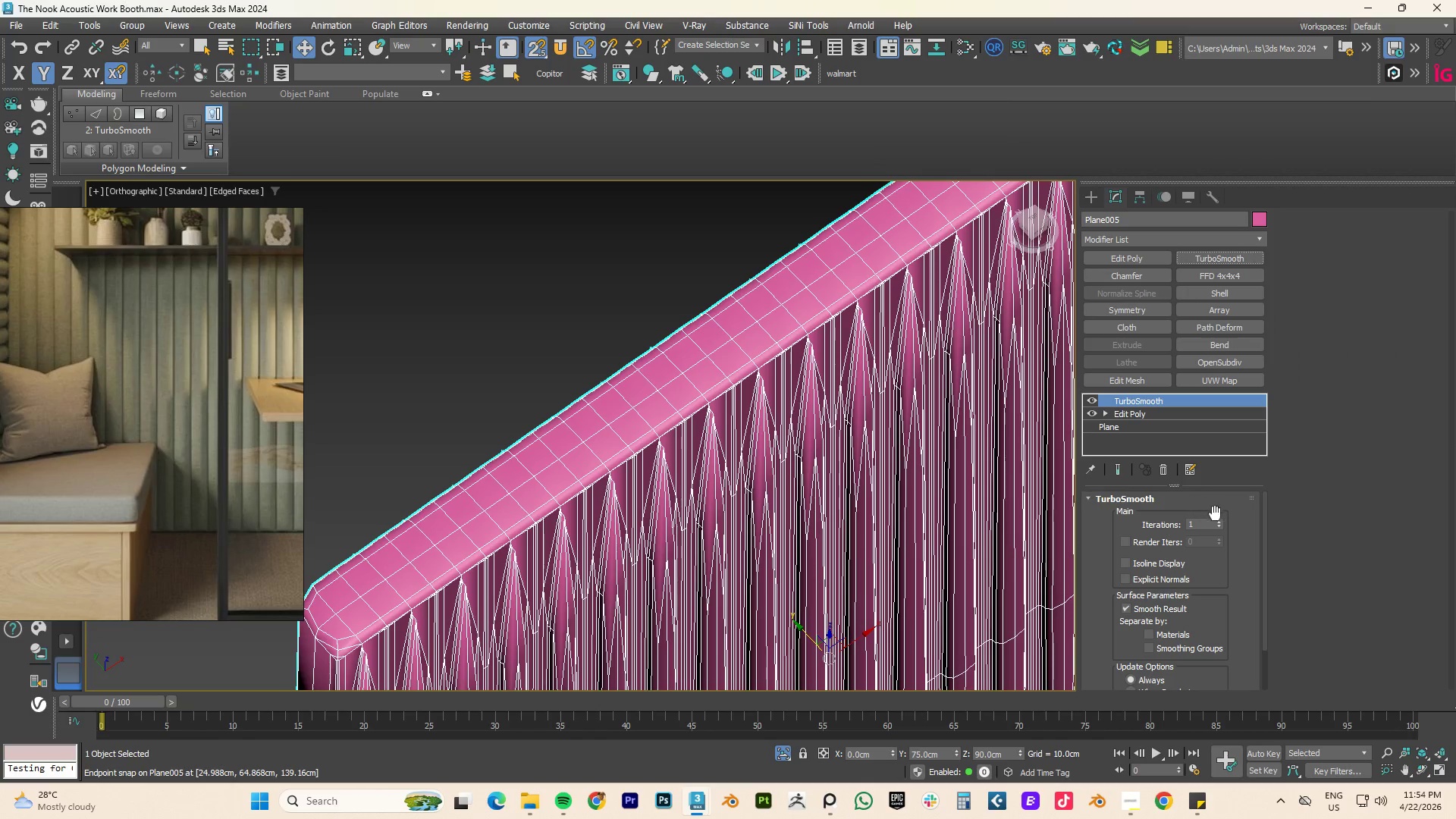 
left_click([1219, 523])
 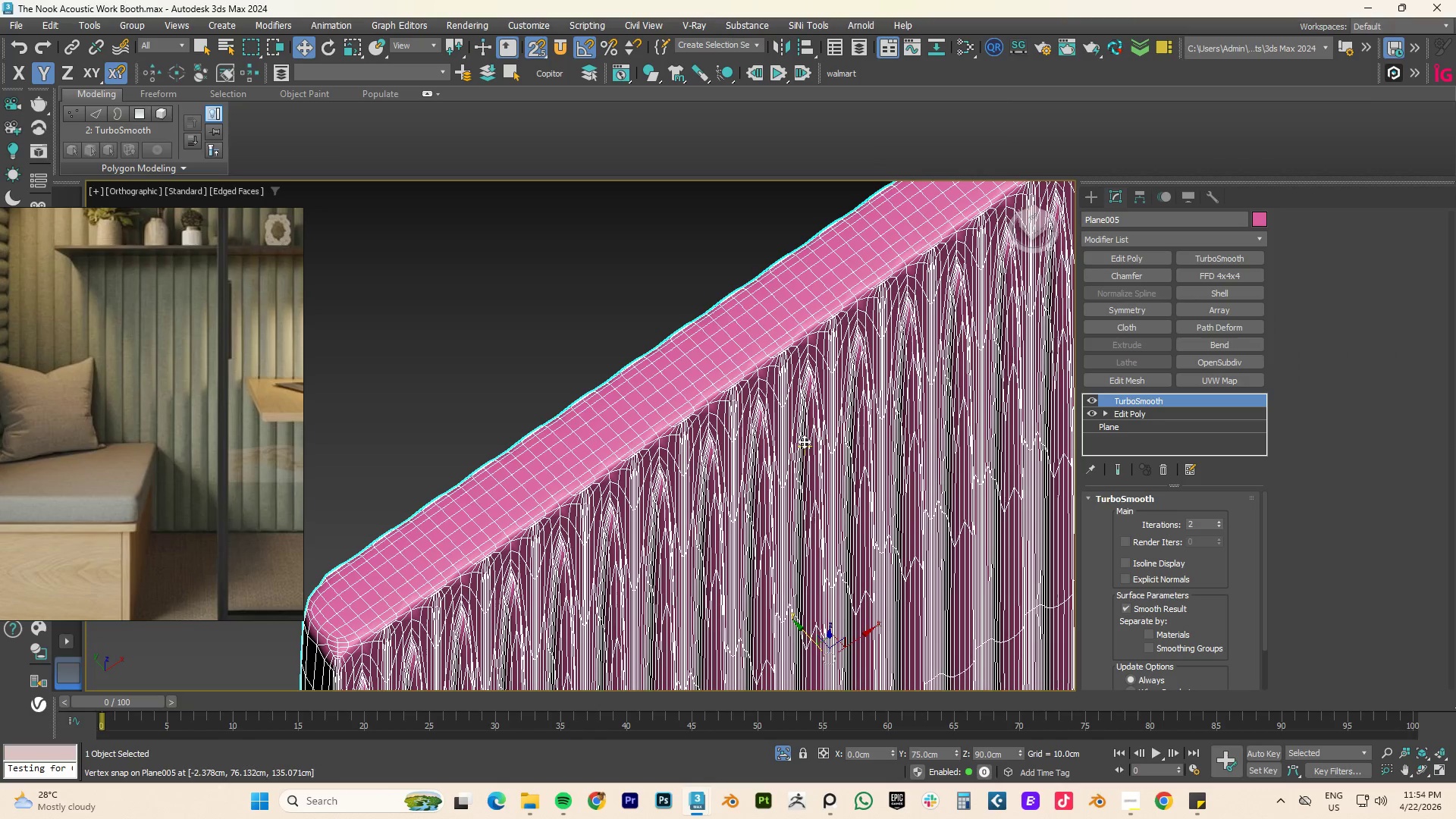 
key(F4)
 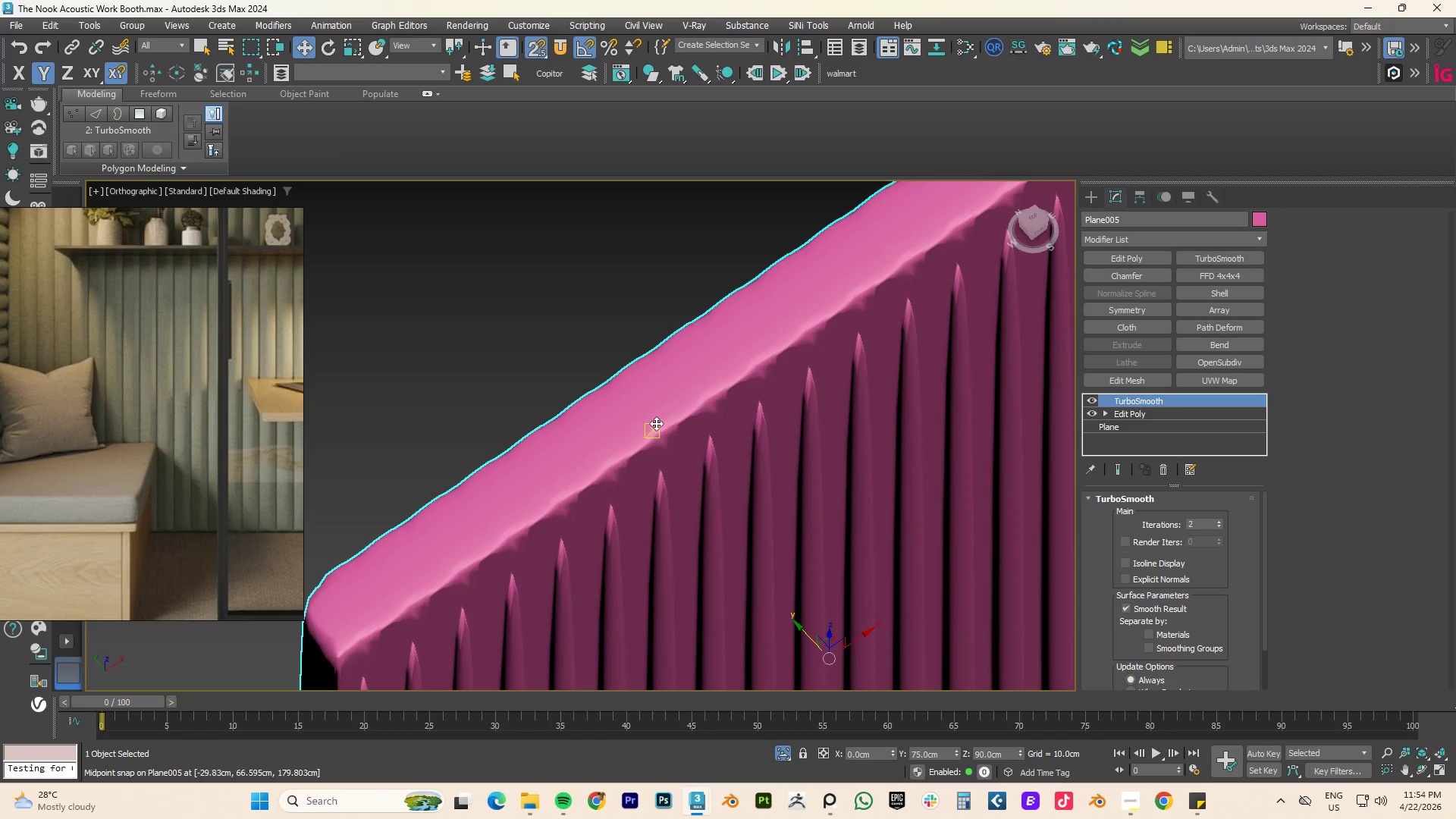 
scroll: coordinate [656, 423], scroll_direction: down, amount: 2.0
 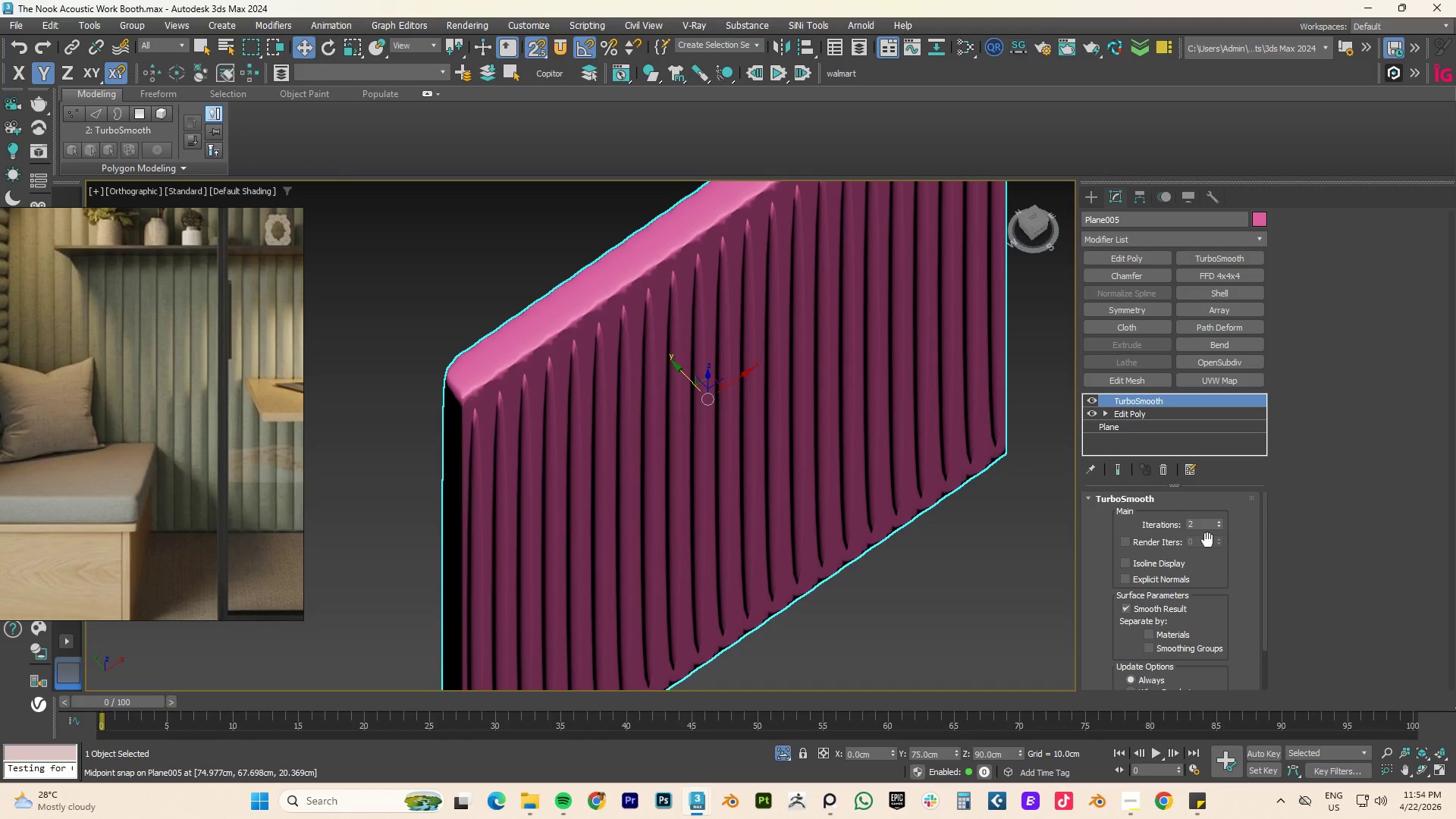 
left_click([1134, 417])
 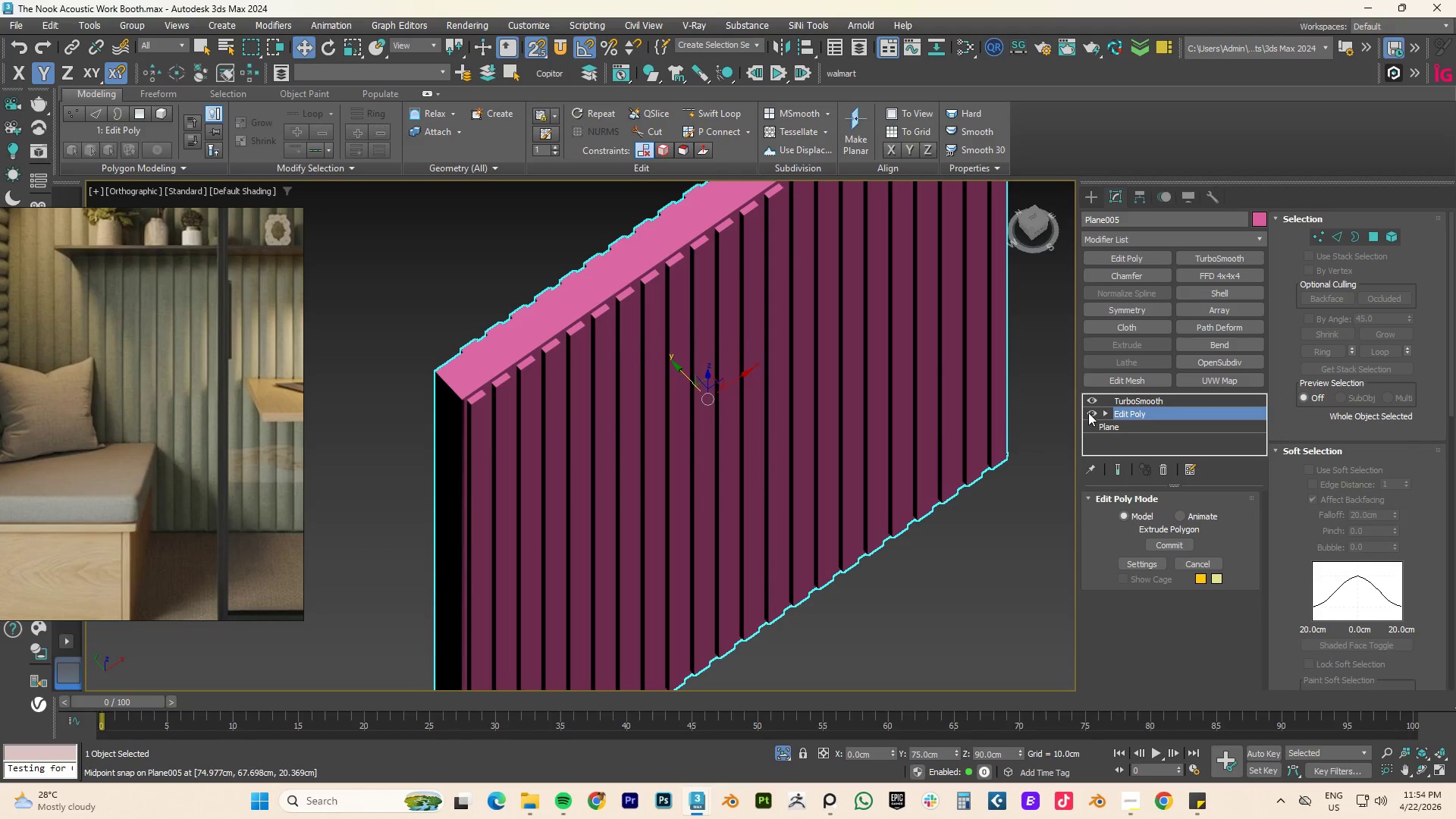 
key(4)
 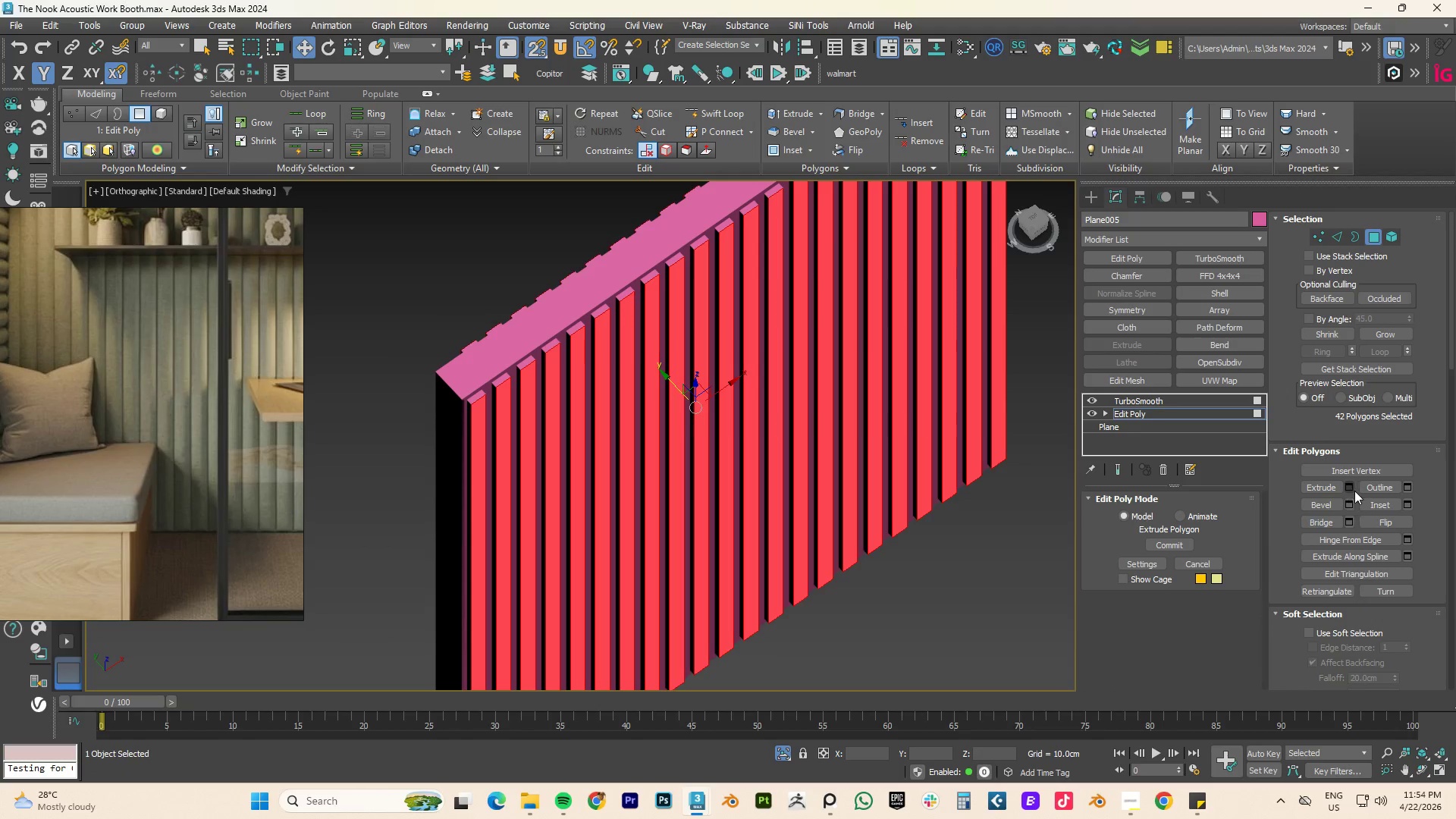 
left_click([1353, 486])
 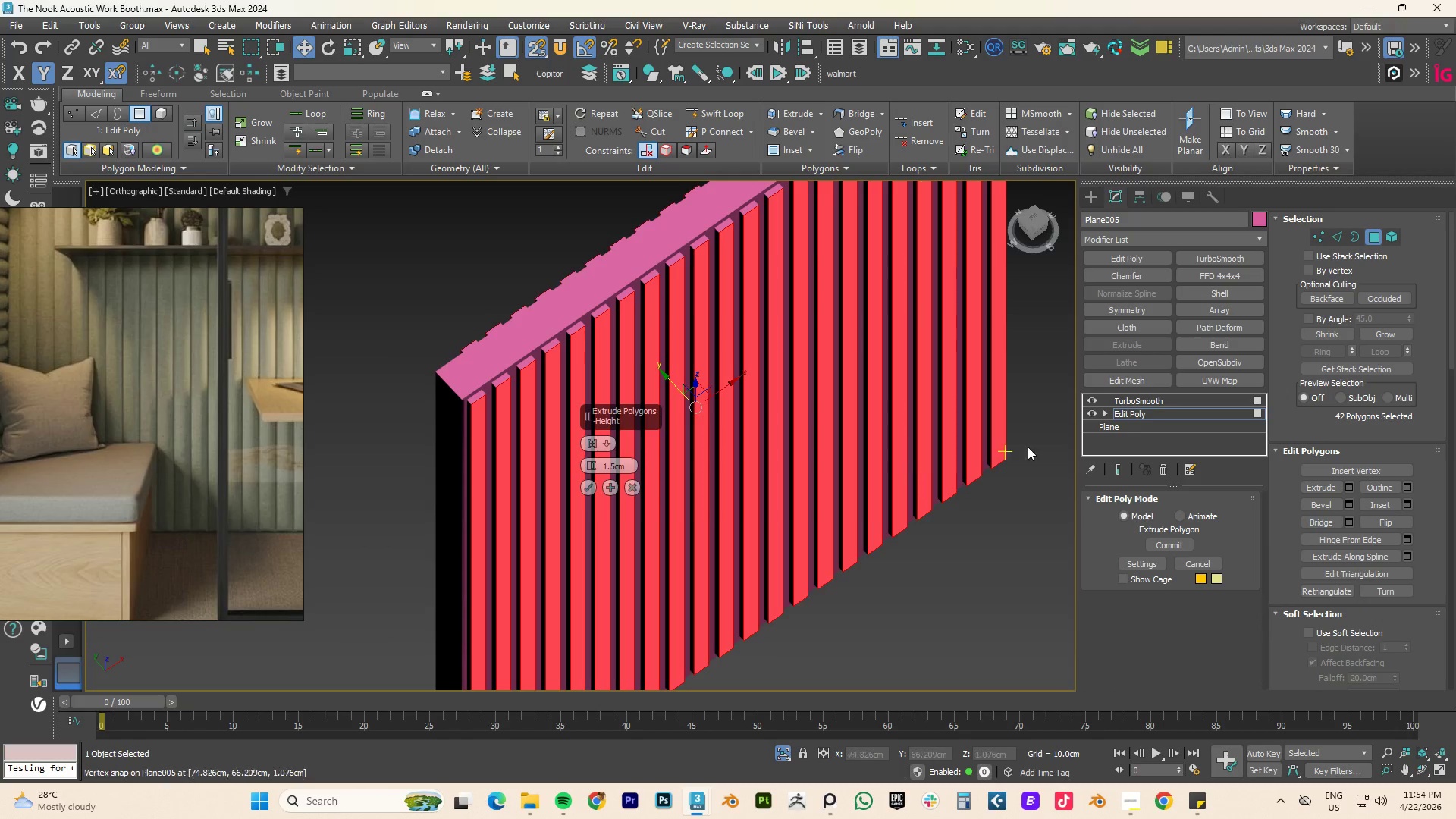 
left_click([1118, 466])
 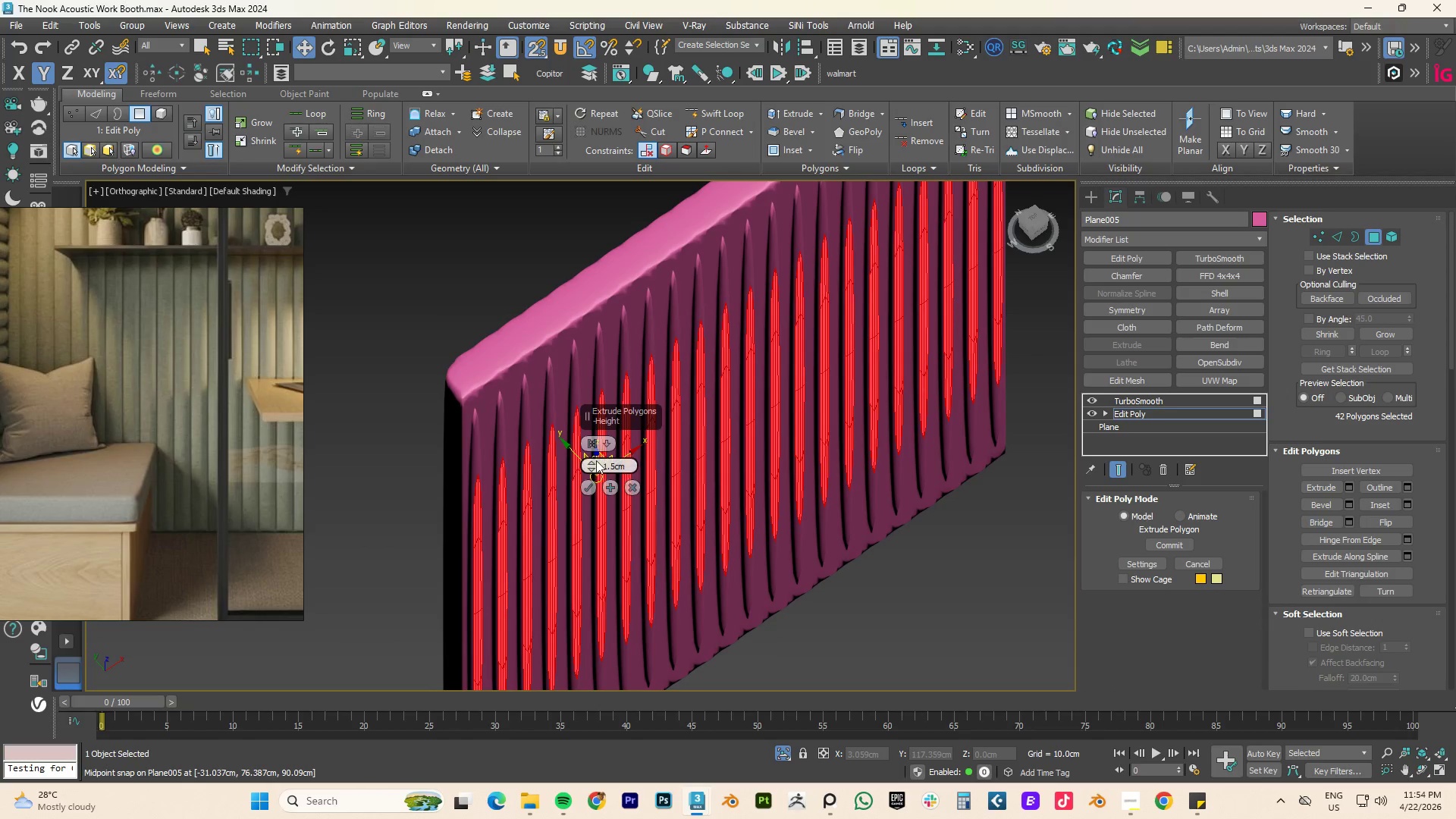 
left_click_drag(start_coordinate=[590, 466], to_coordinate=[595, 453])
 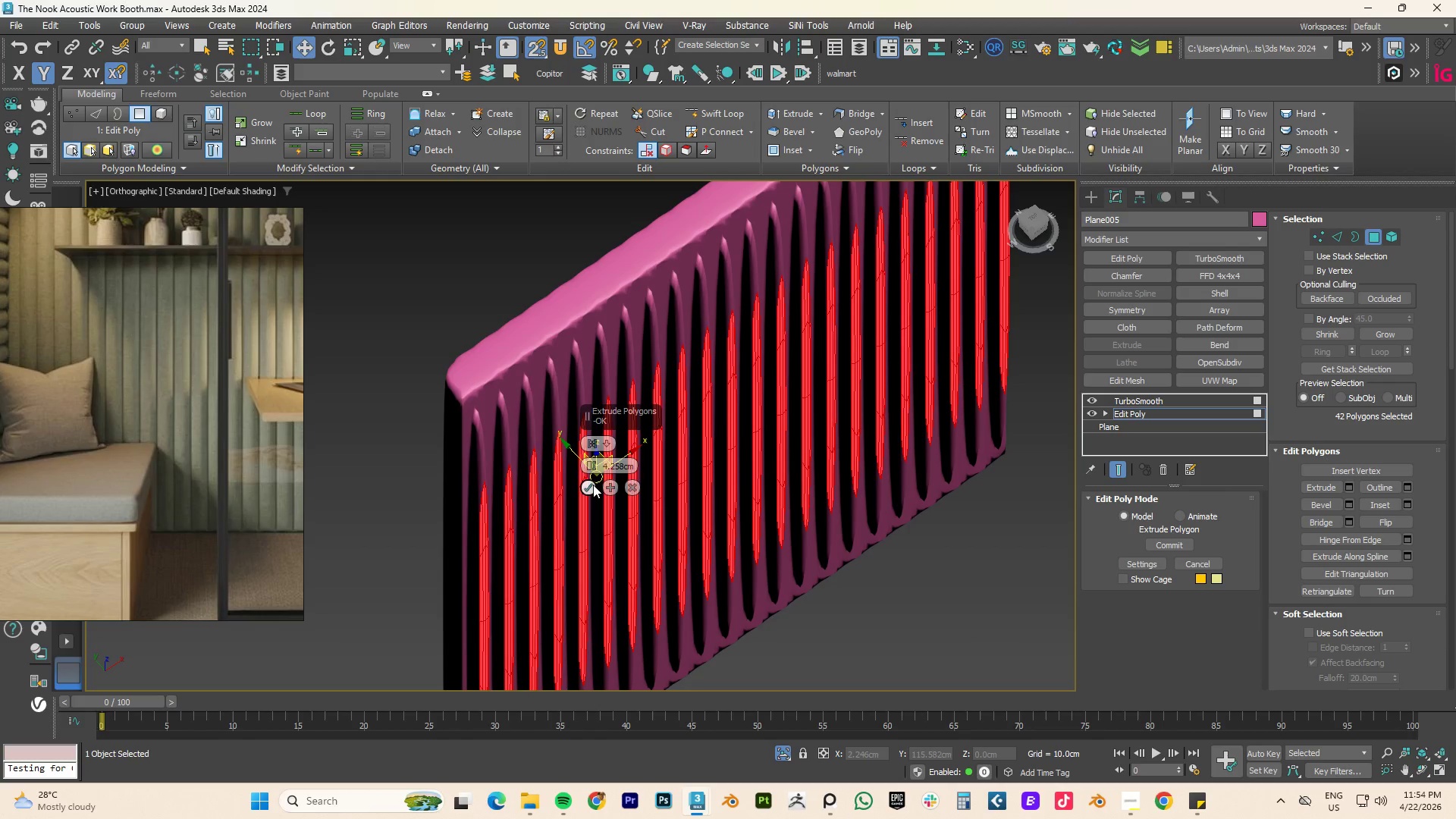 
left_click([592, 487])
 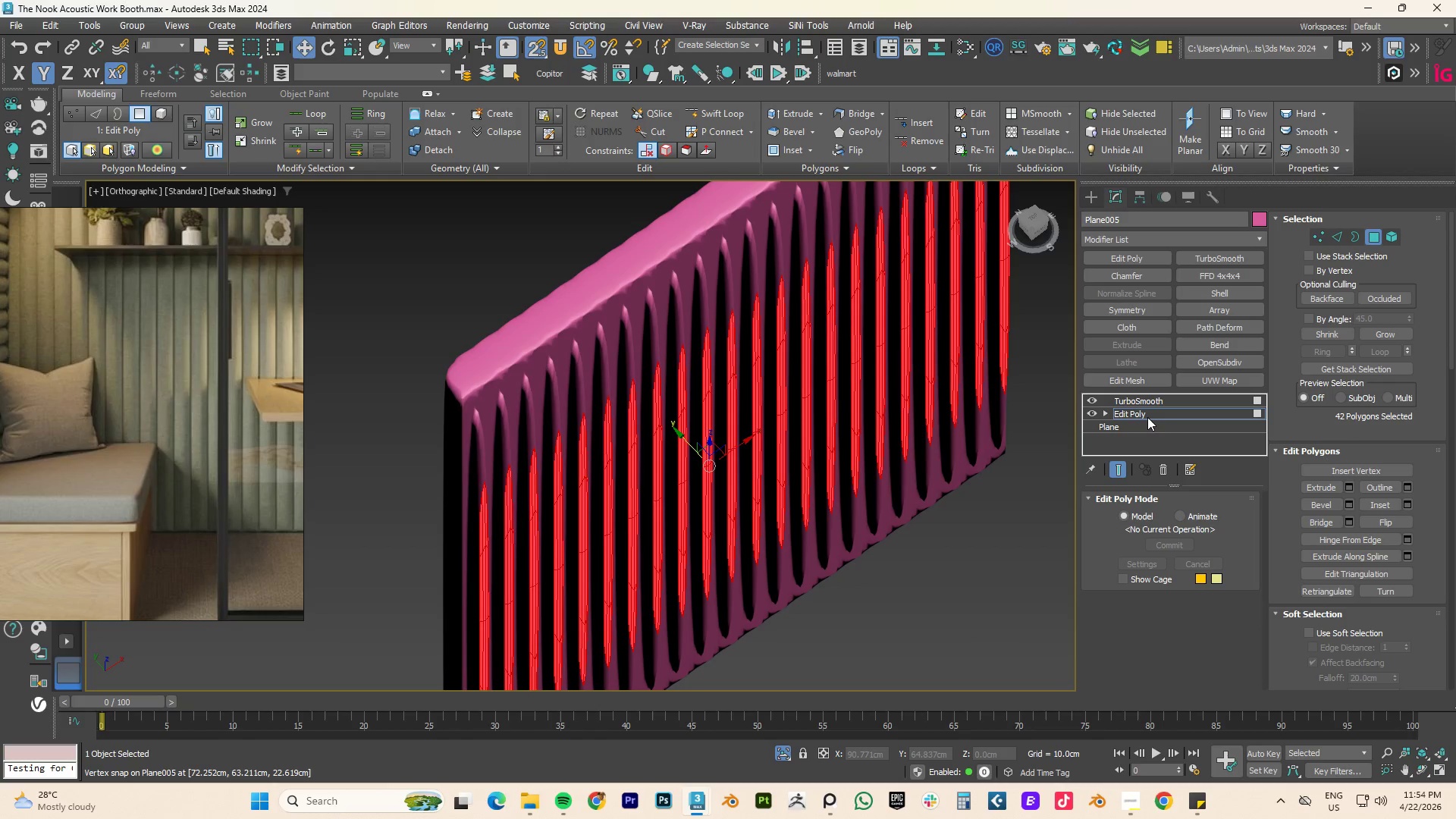 
left_click([1147, 415])
 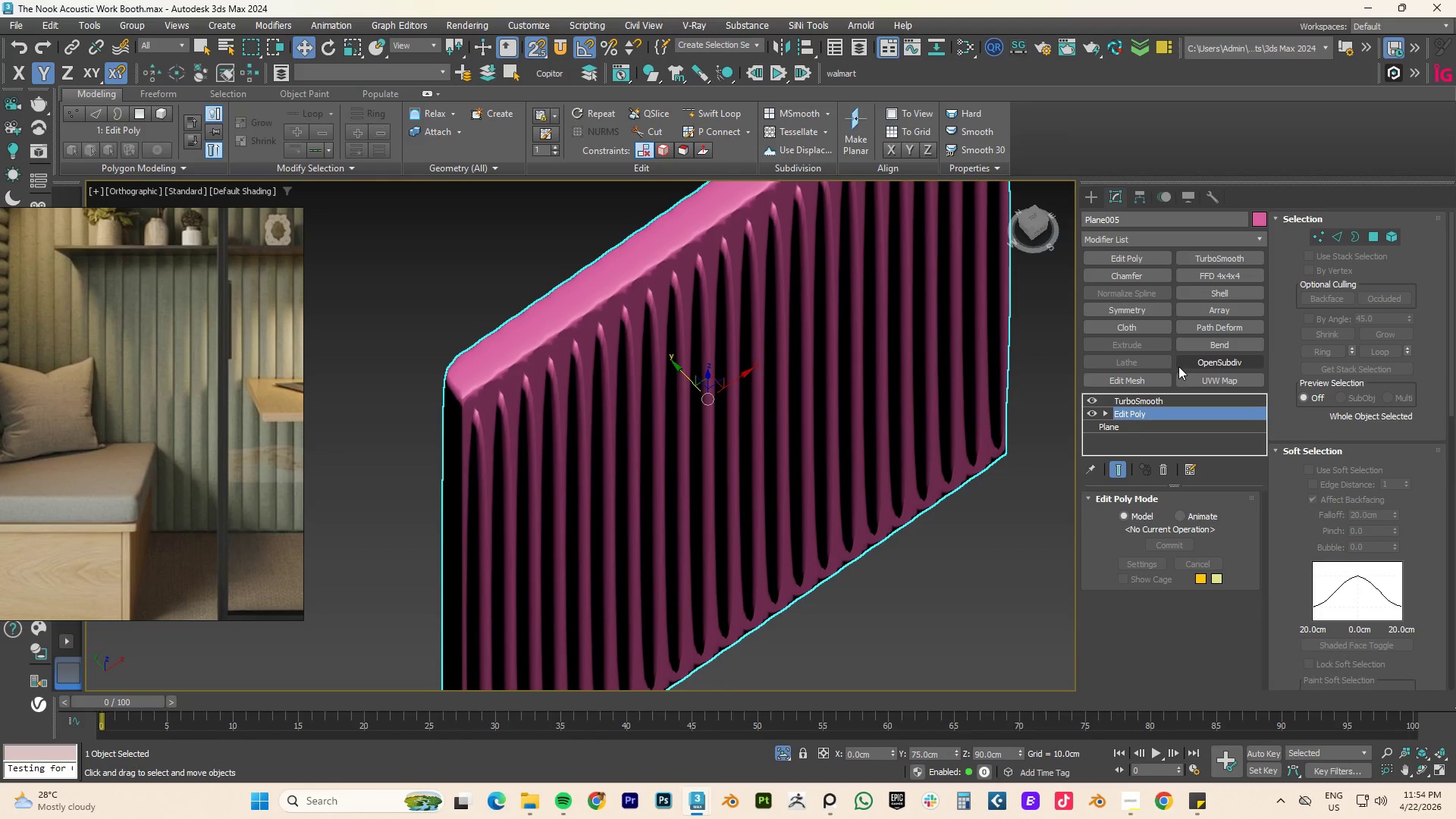 
key(Numpad1)
 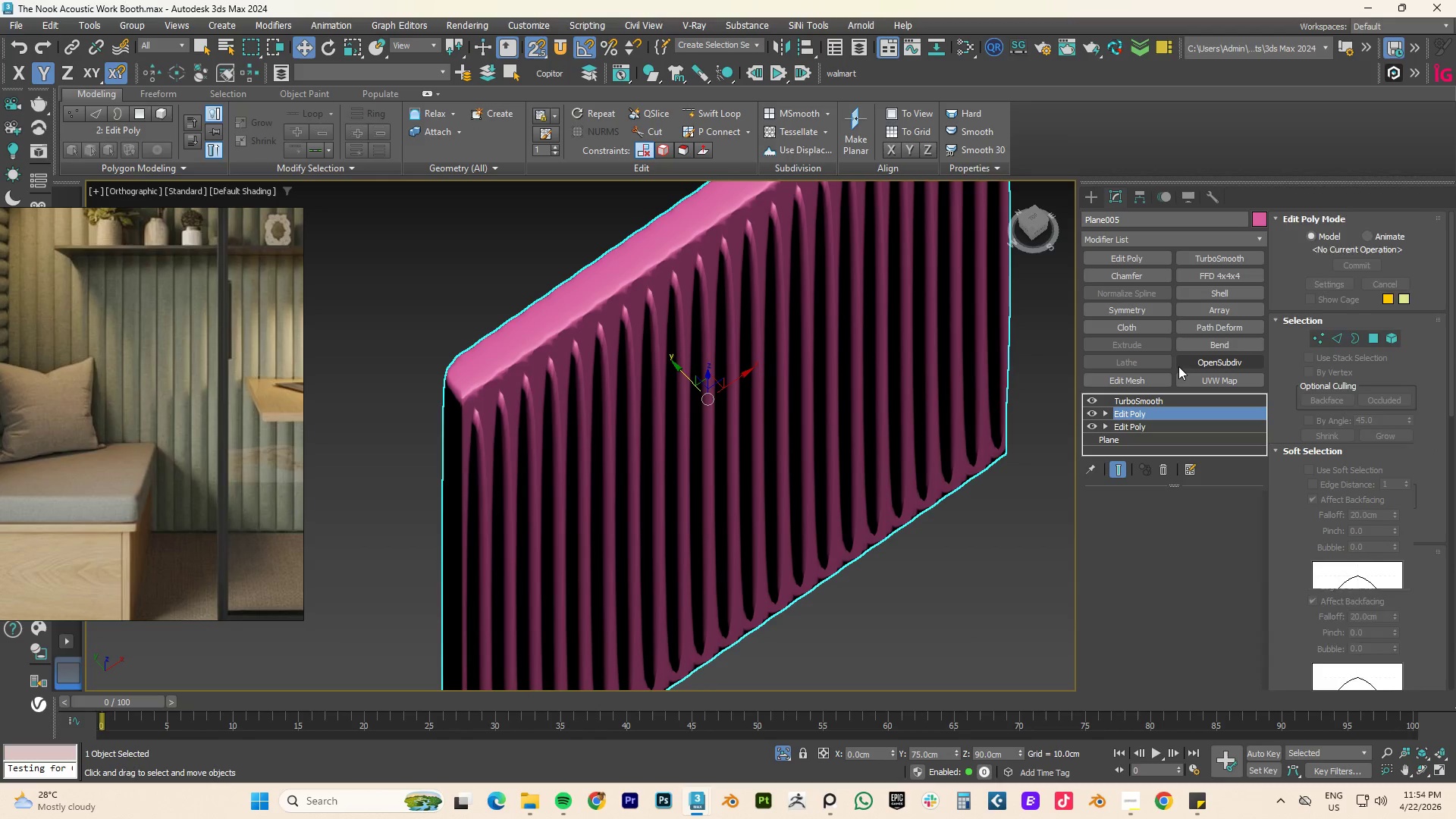 
key(Alt+AltLeft)
 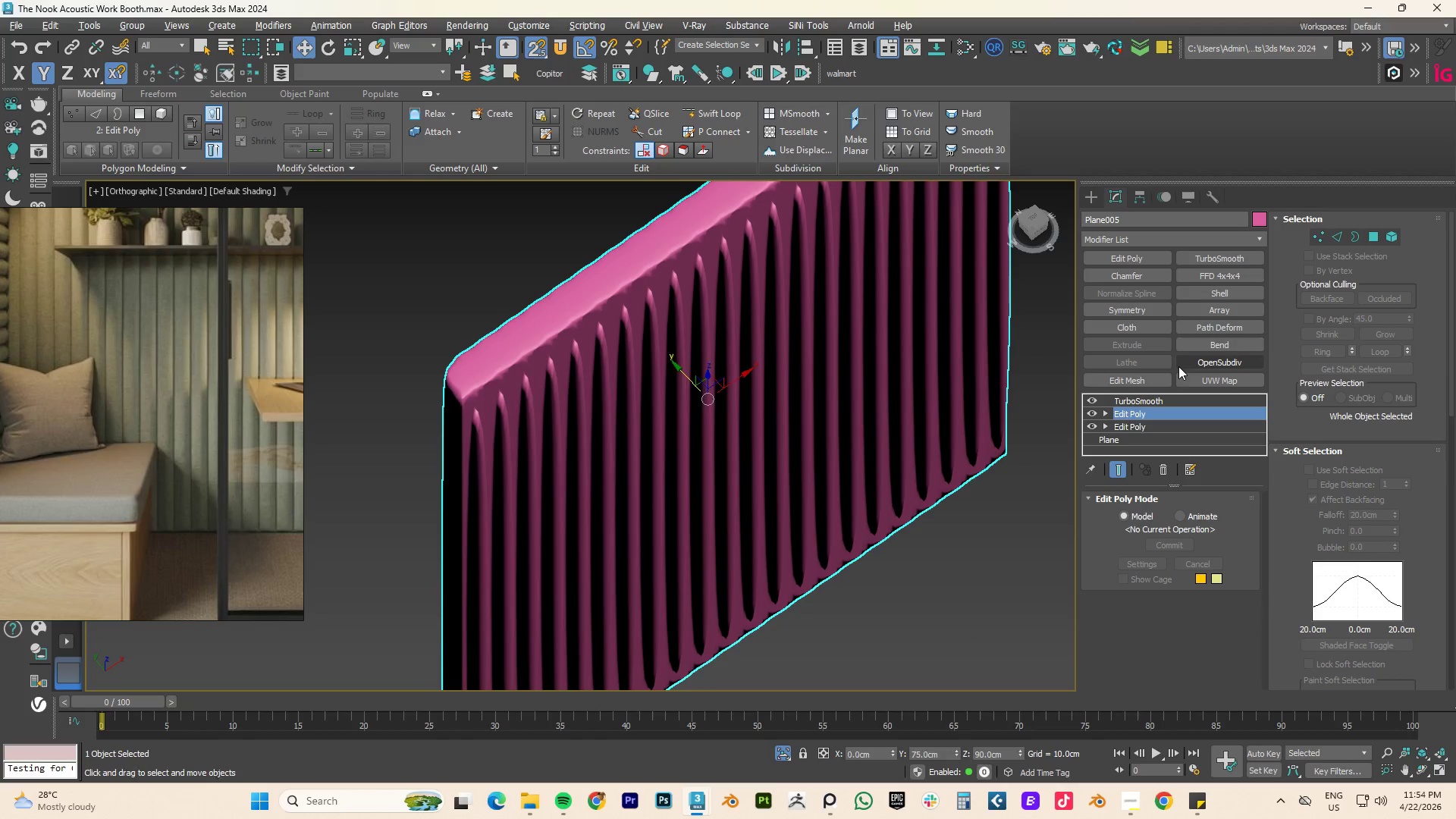 
key(Alt+1)
 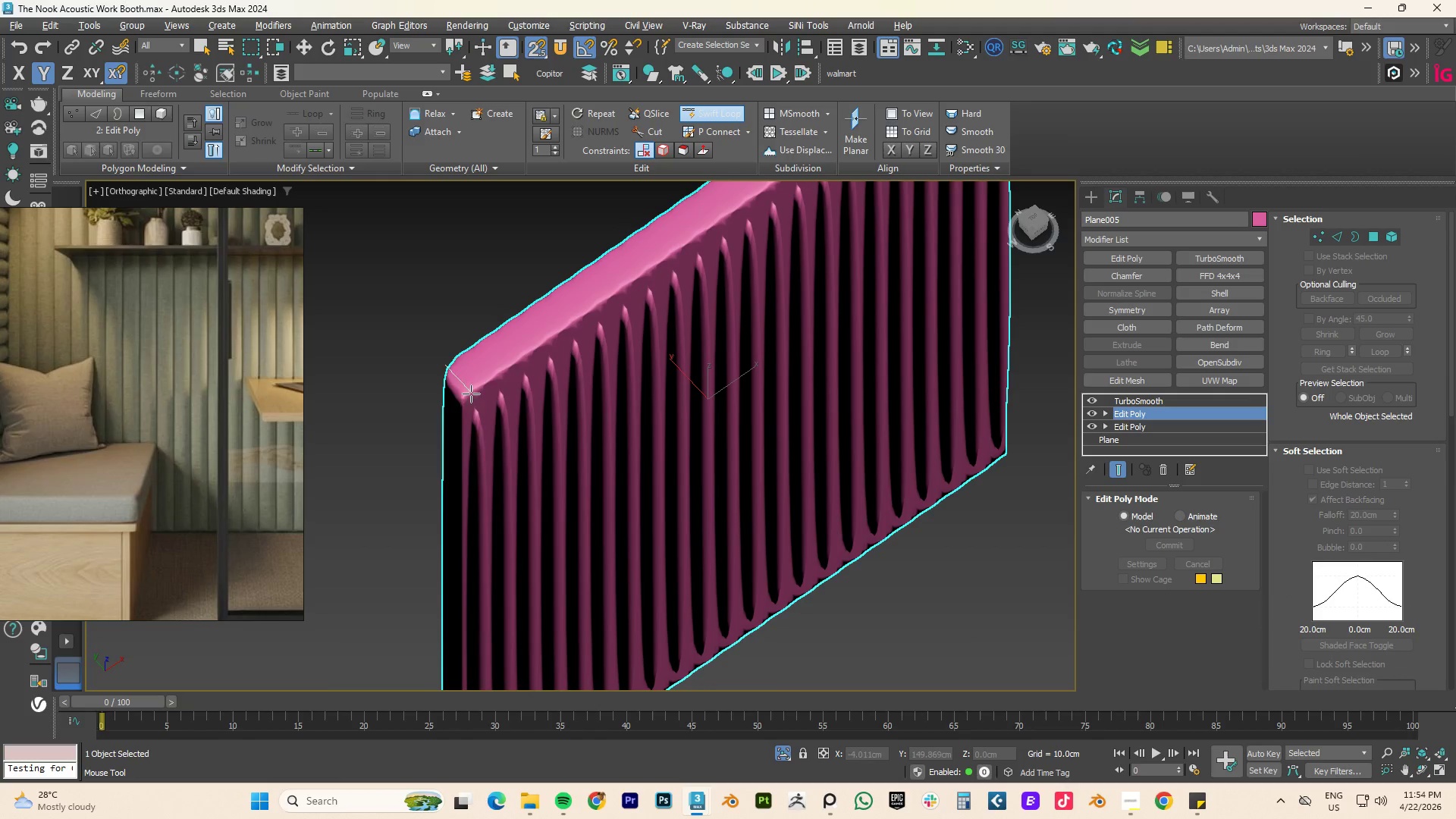 
left_click([463, 403])
 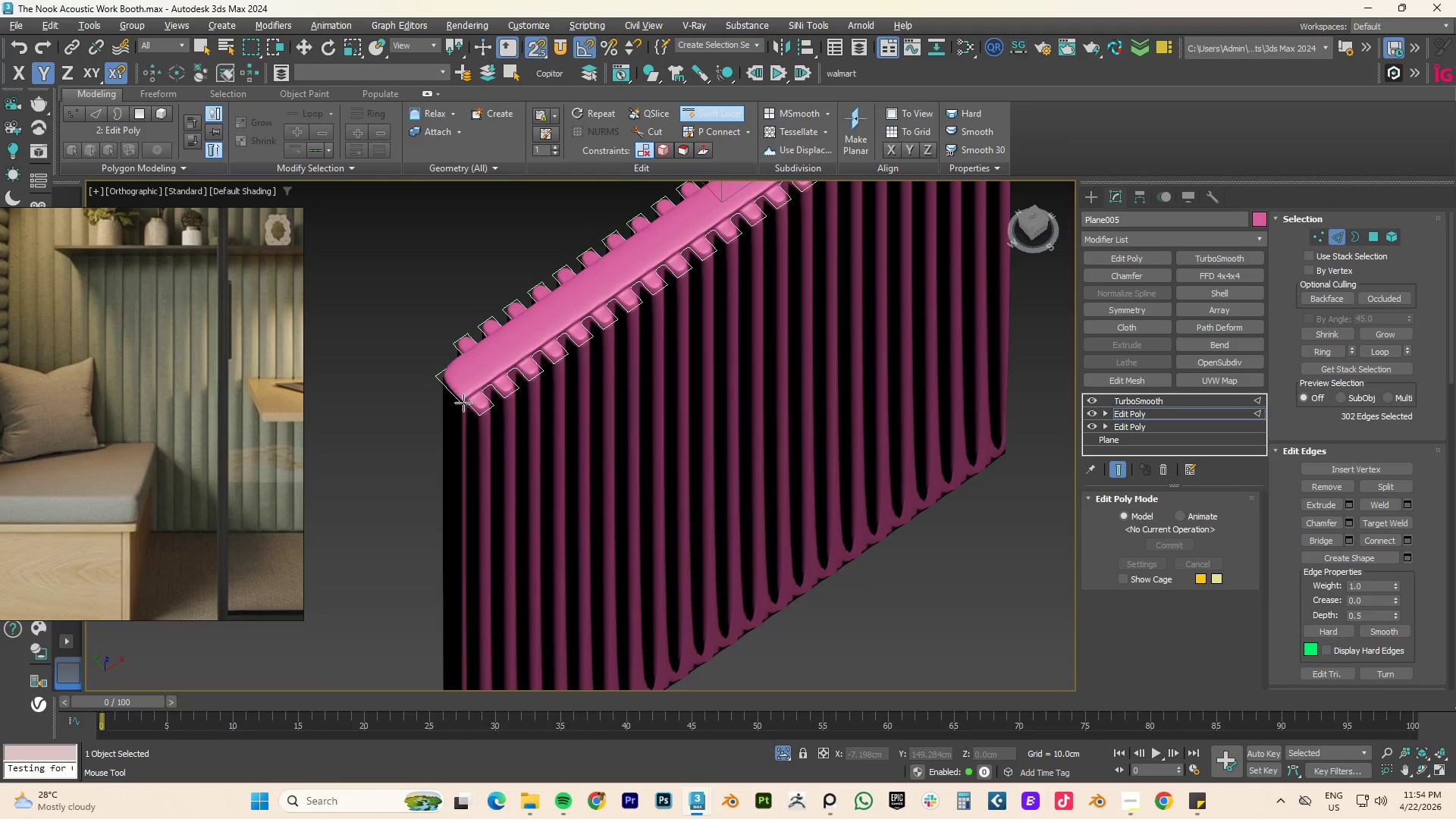 
scroll: coordinate [465, 400], scroll_direction: down, amount: 4.0
 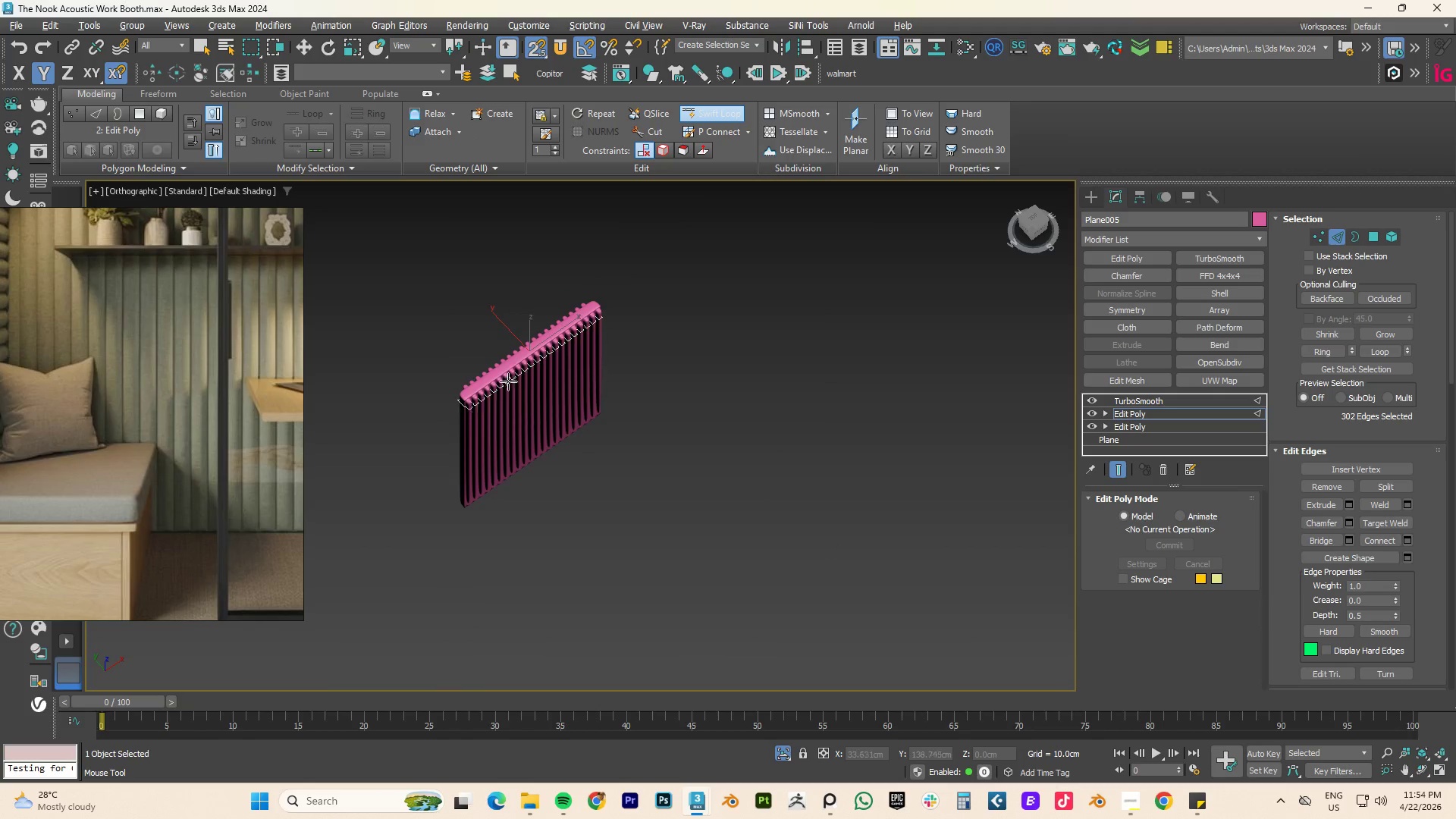 
type(fz)
 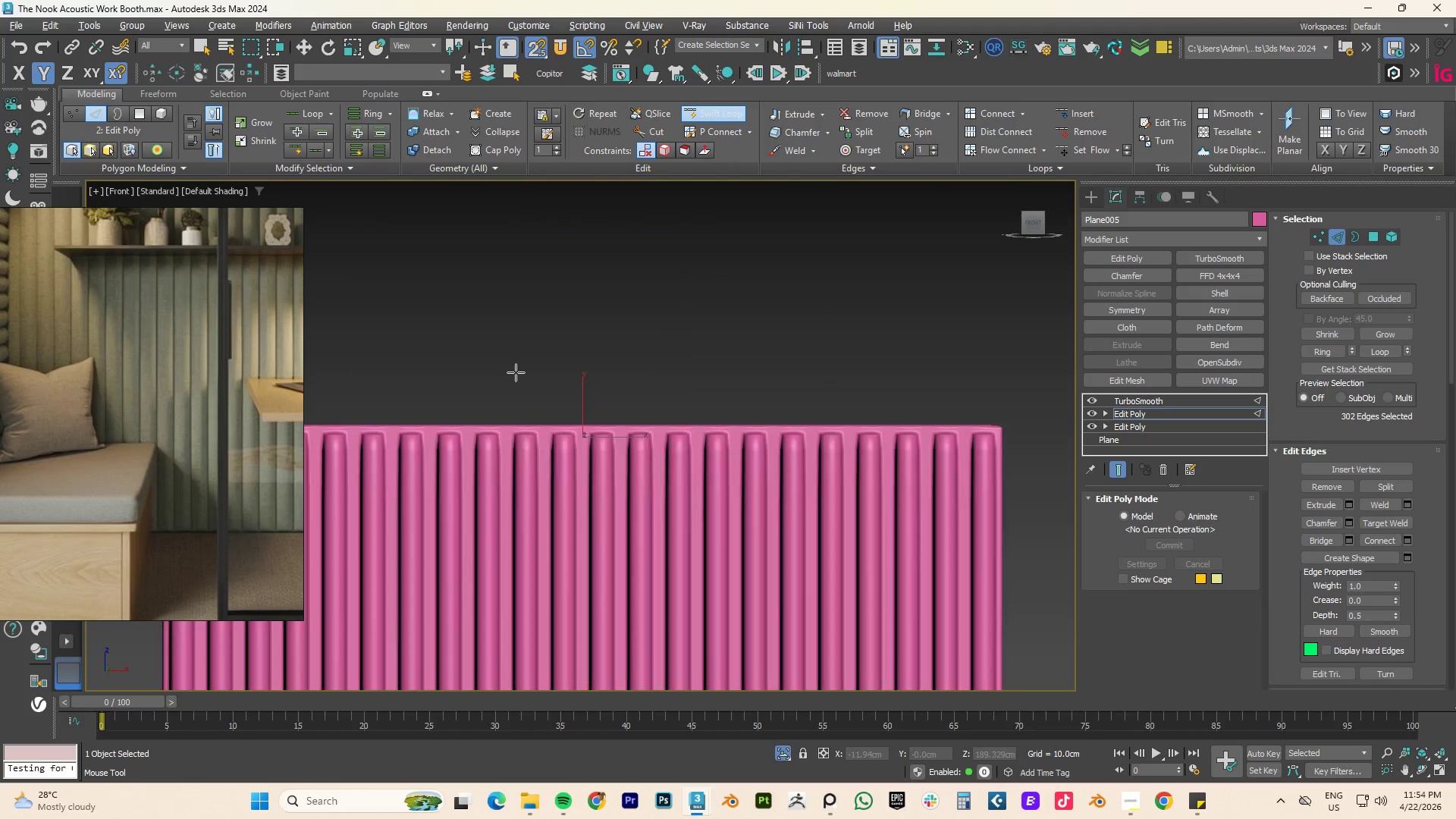 
scroll: coordinate [558, 544], scroll_direction: down, amount: 3.0
 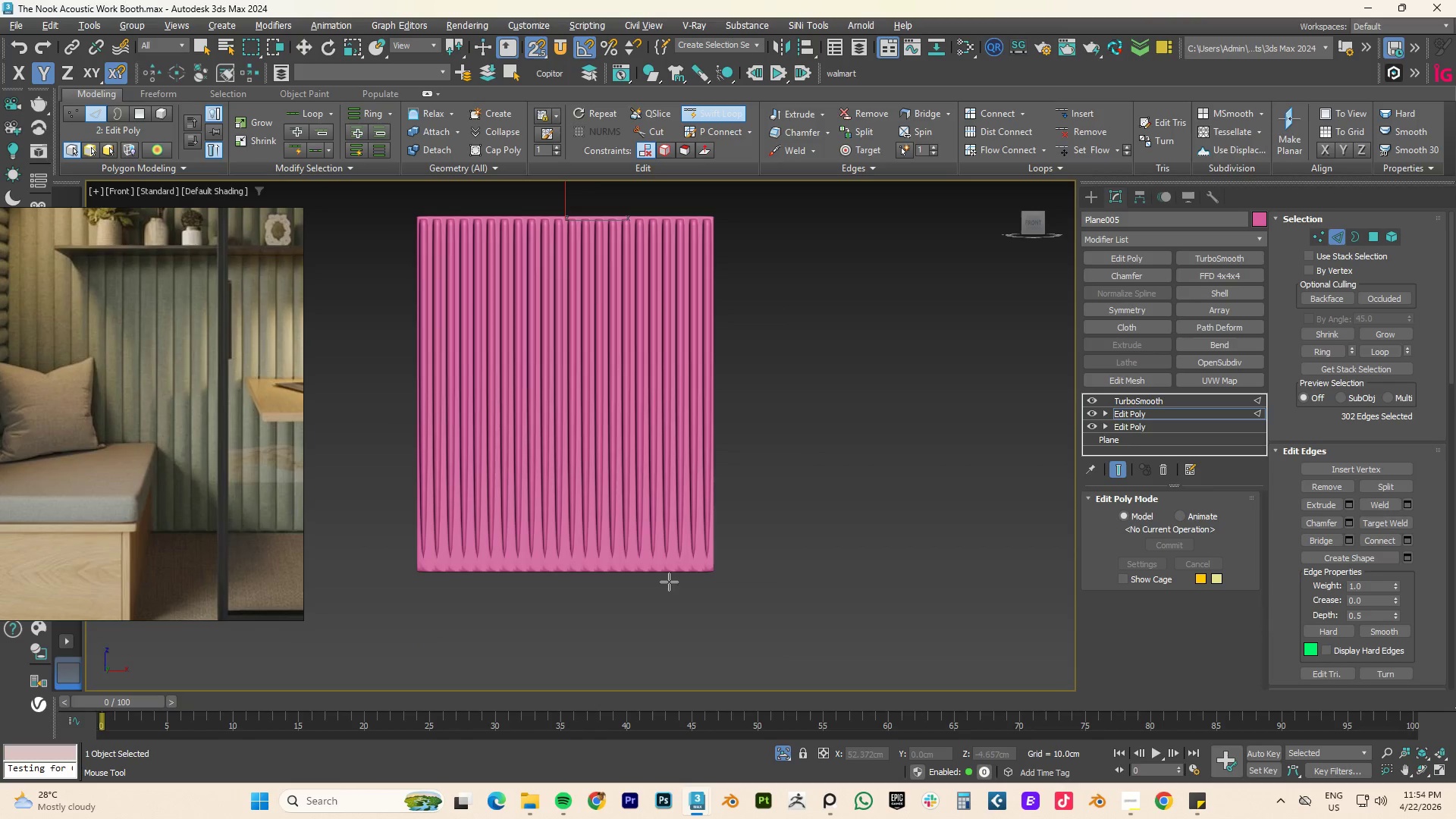 
left_click([712, 567])
 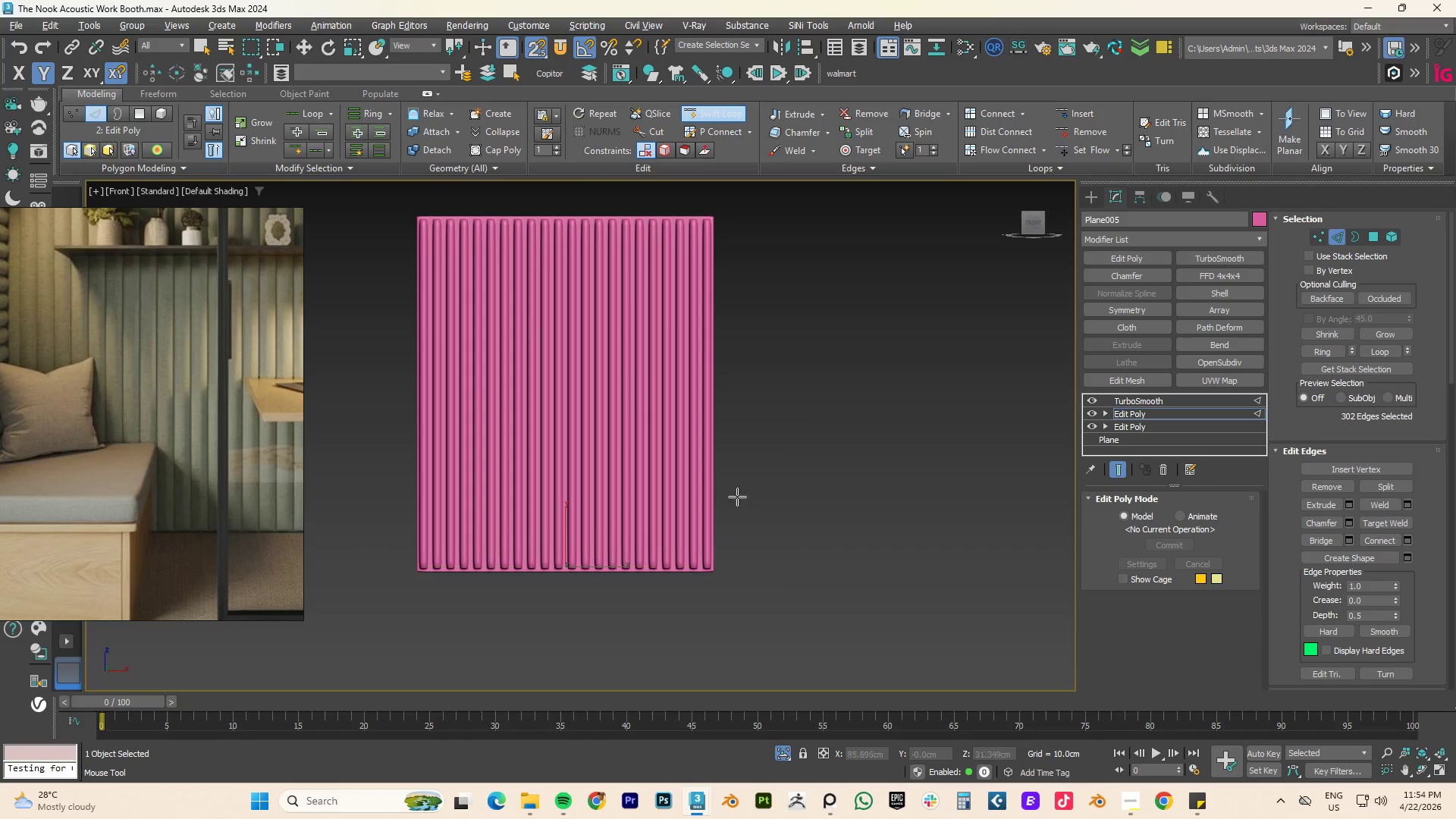 
hold_key(key=AltLeft, duration=0.78)
 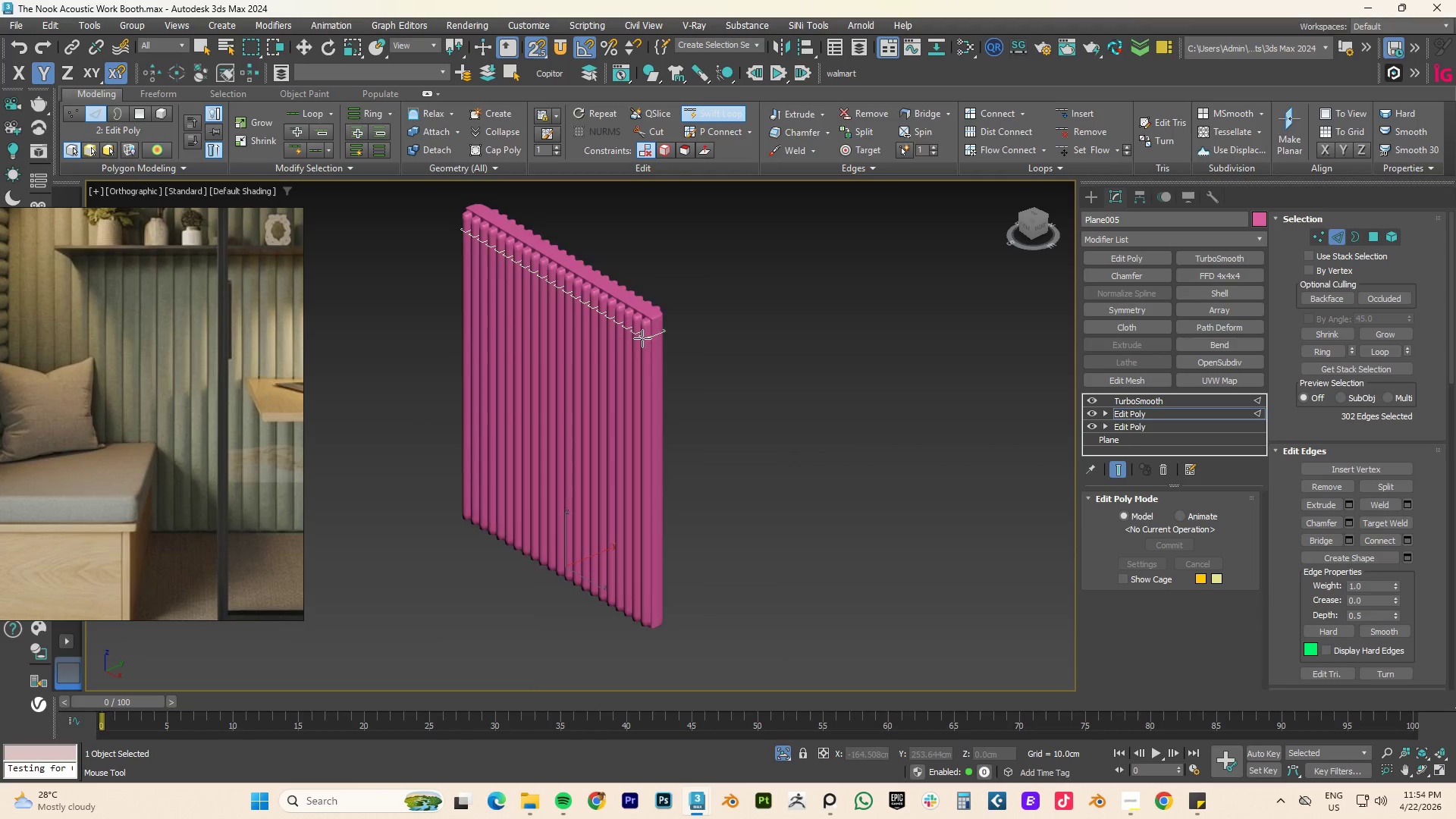 
scroll: coordinate [640, 311], scroll_direction: up, amount: 4.0
 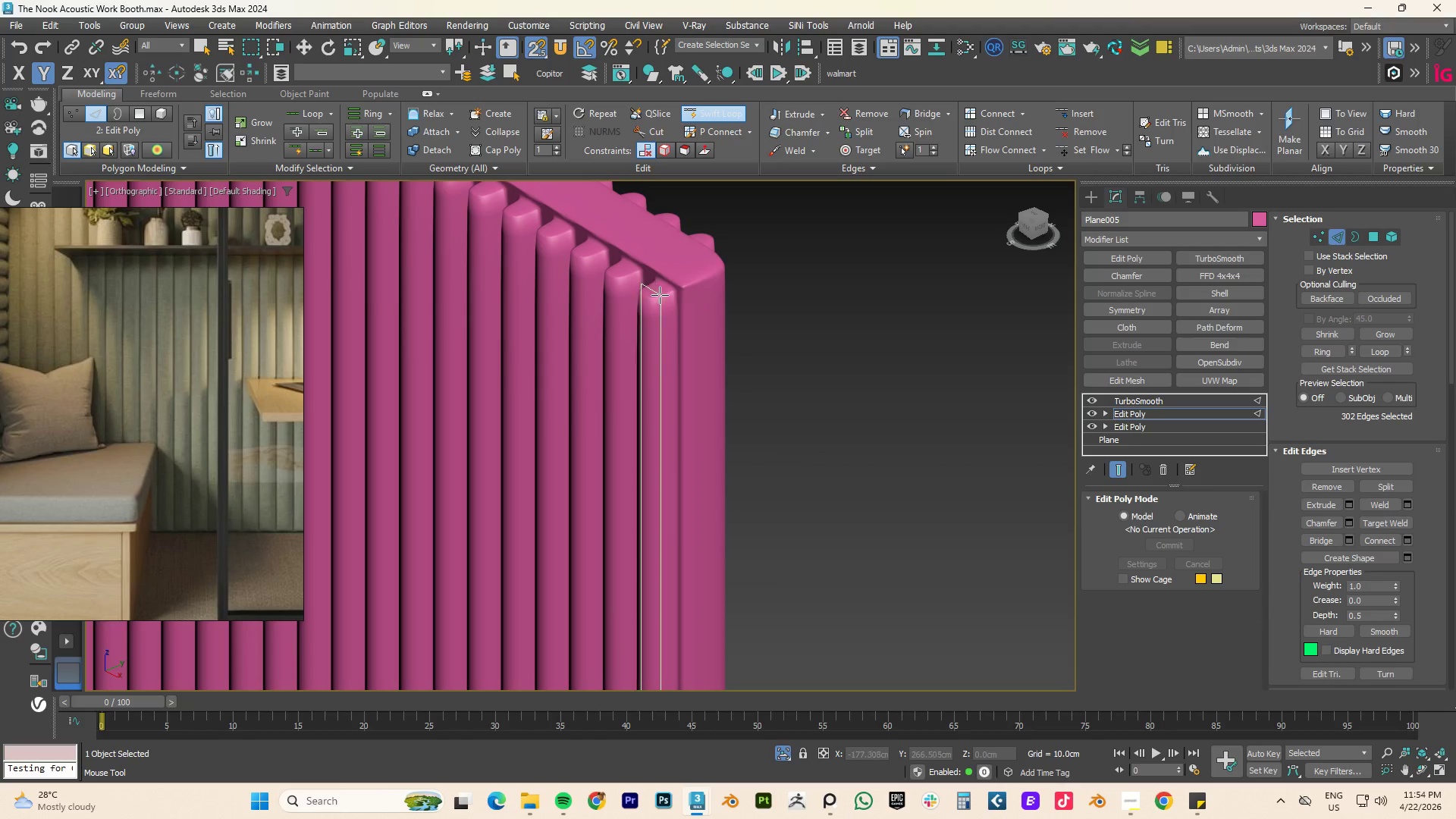 
left_click([673, 291])
 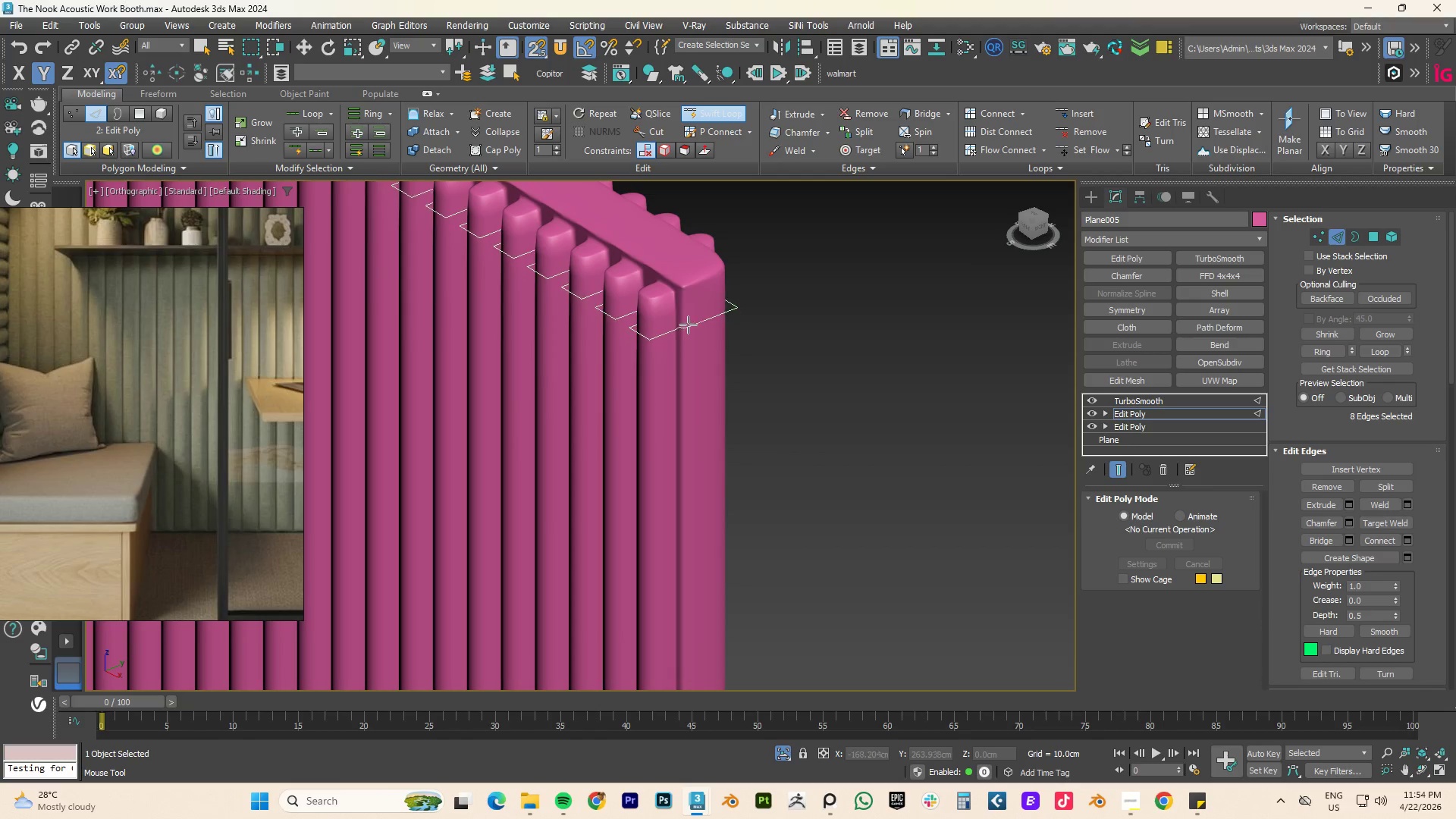 
left_click([673, 307])
 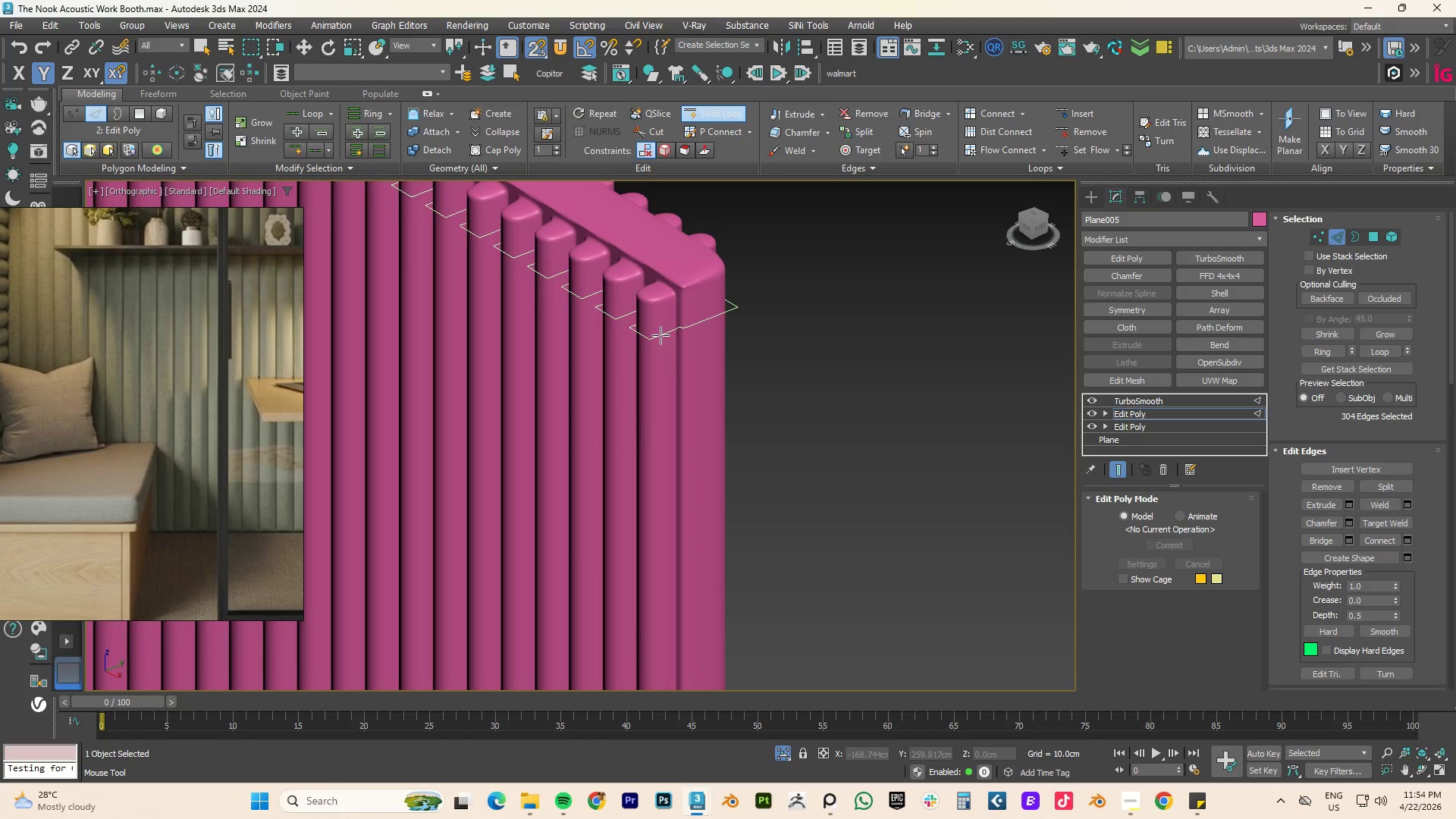 
right_click([708, 335])
 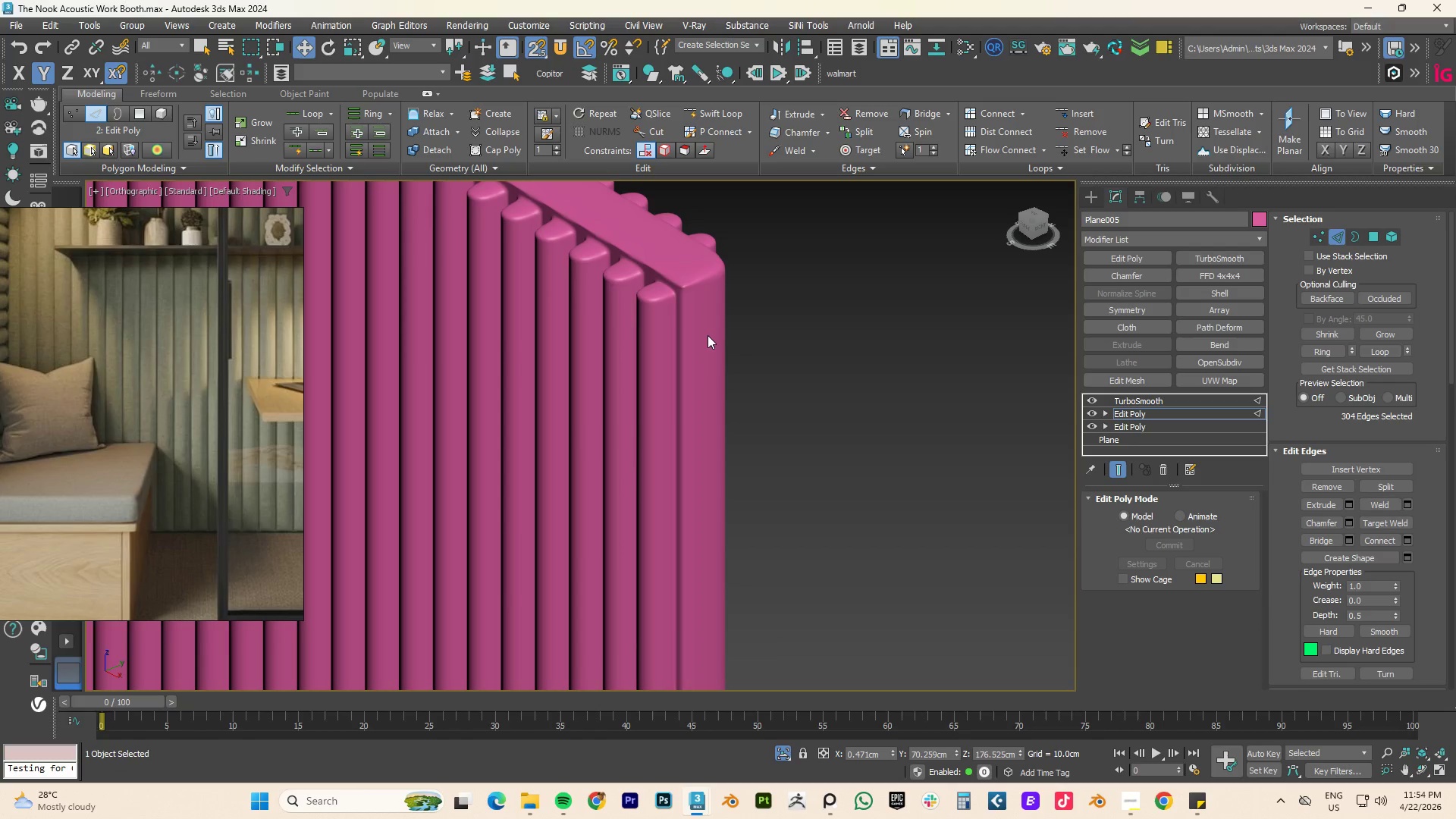 
key(Control+Z)
 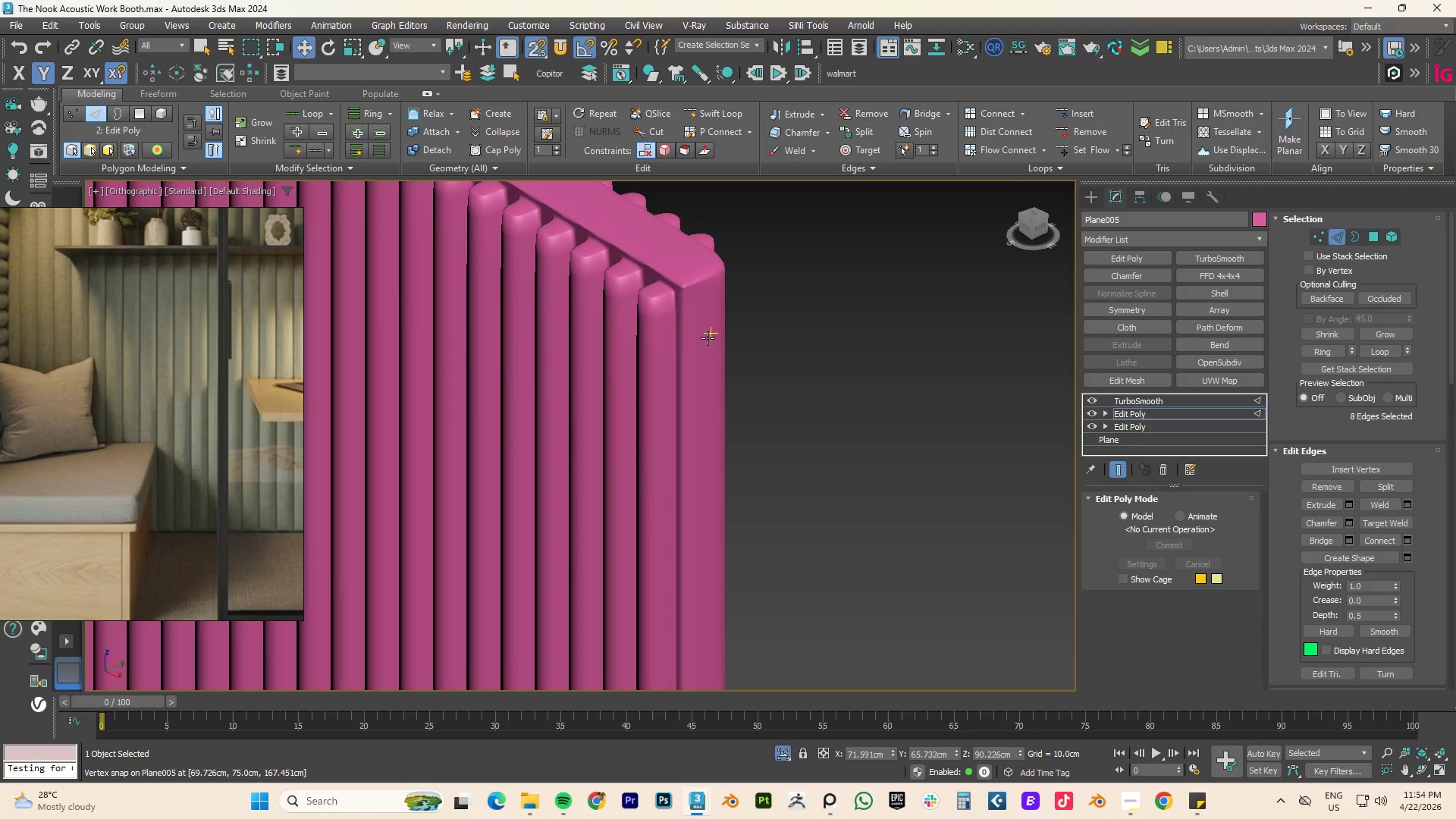 
key(Control+Z)
 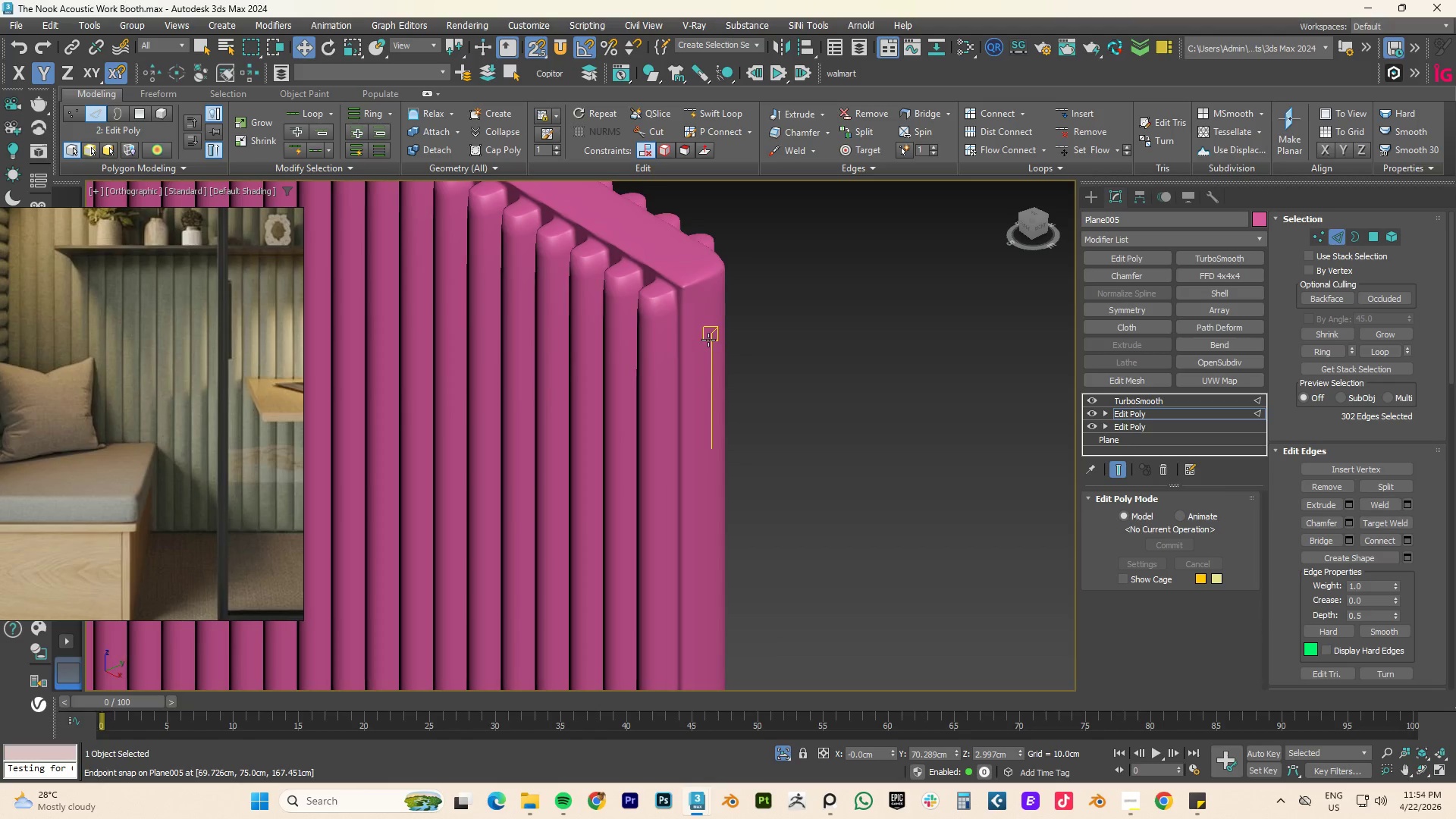 
key(Control+Z)
 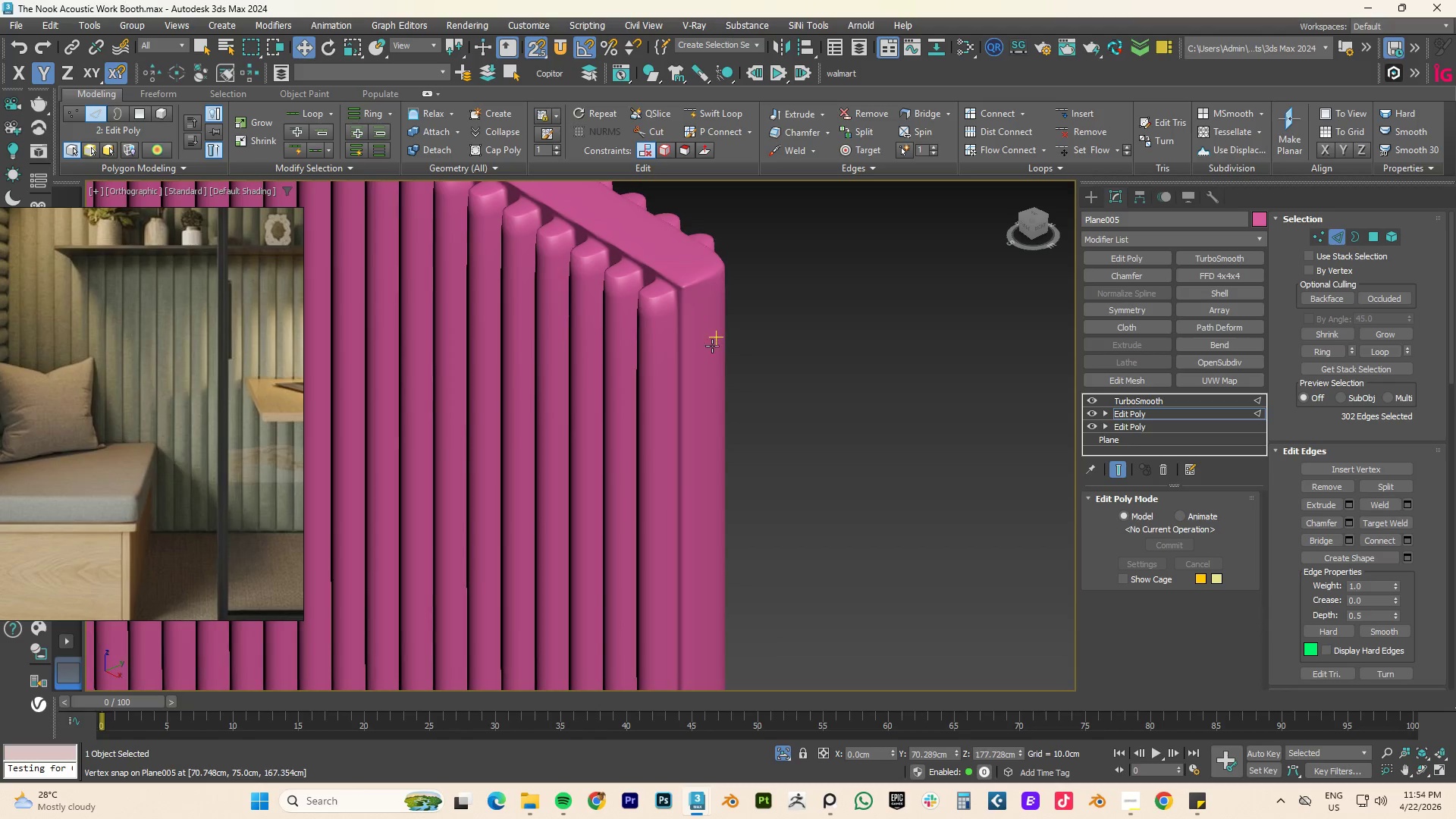 
key(Control+Z)
 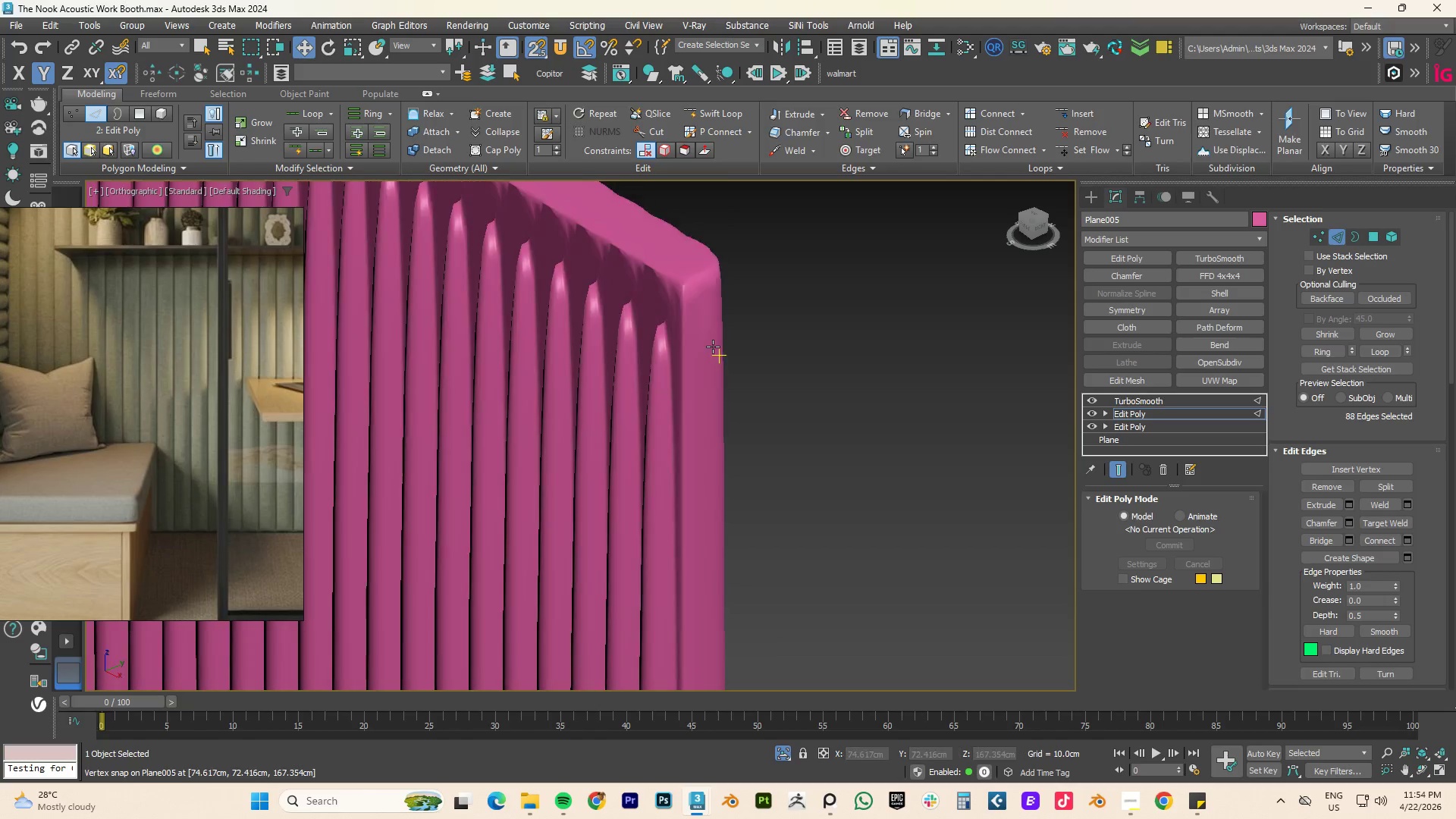 
key(Control+Z)
 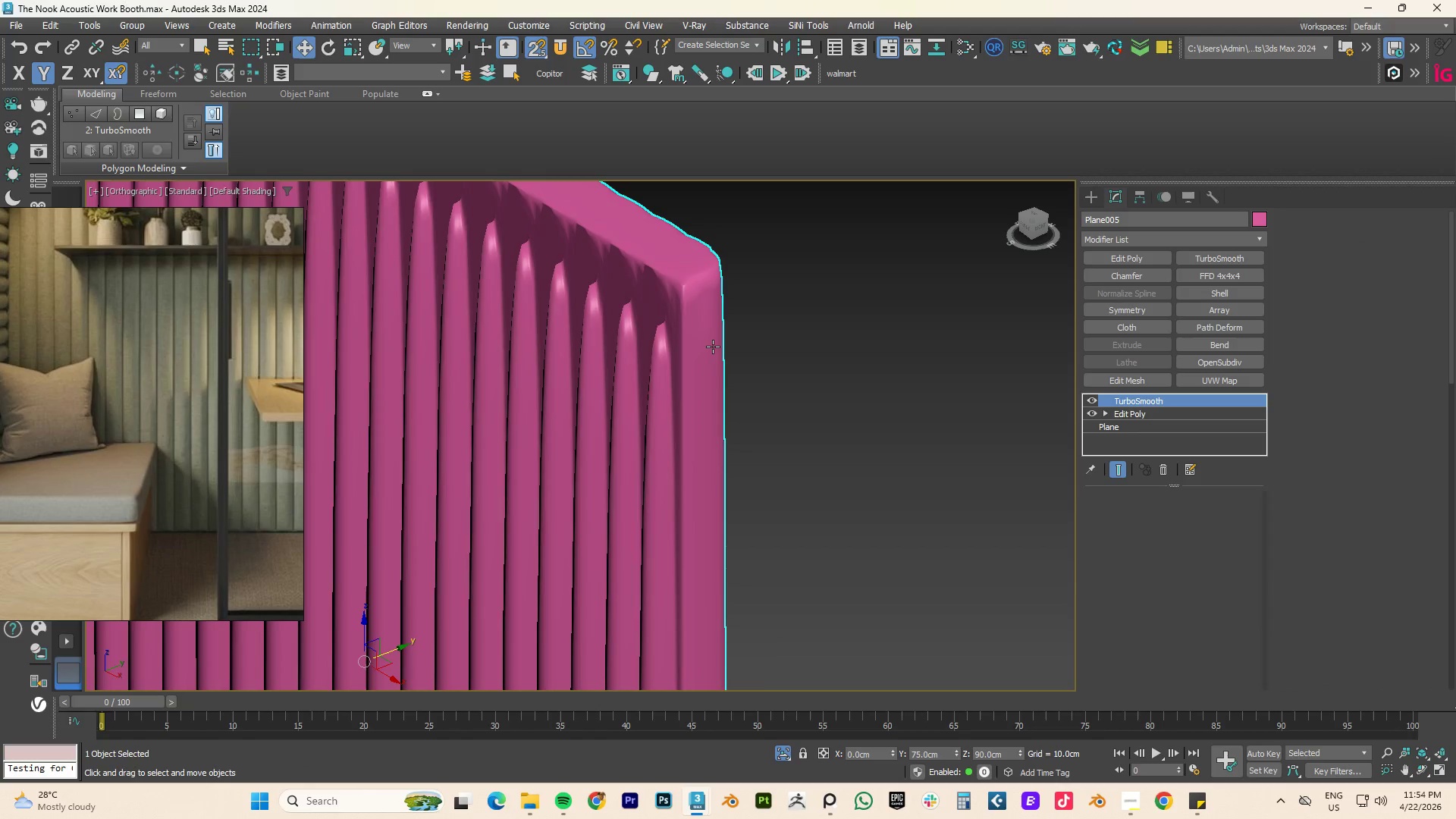 
key(Control+Z)
 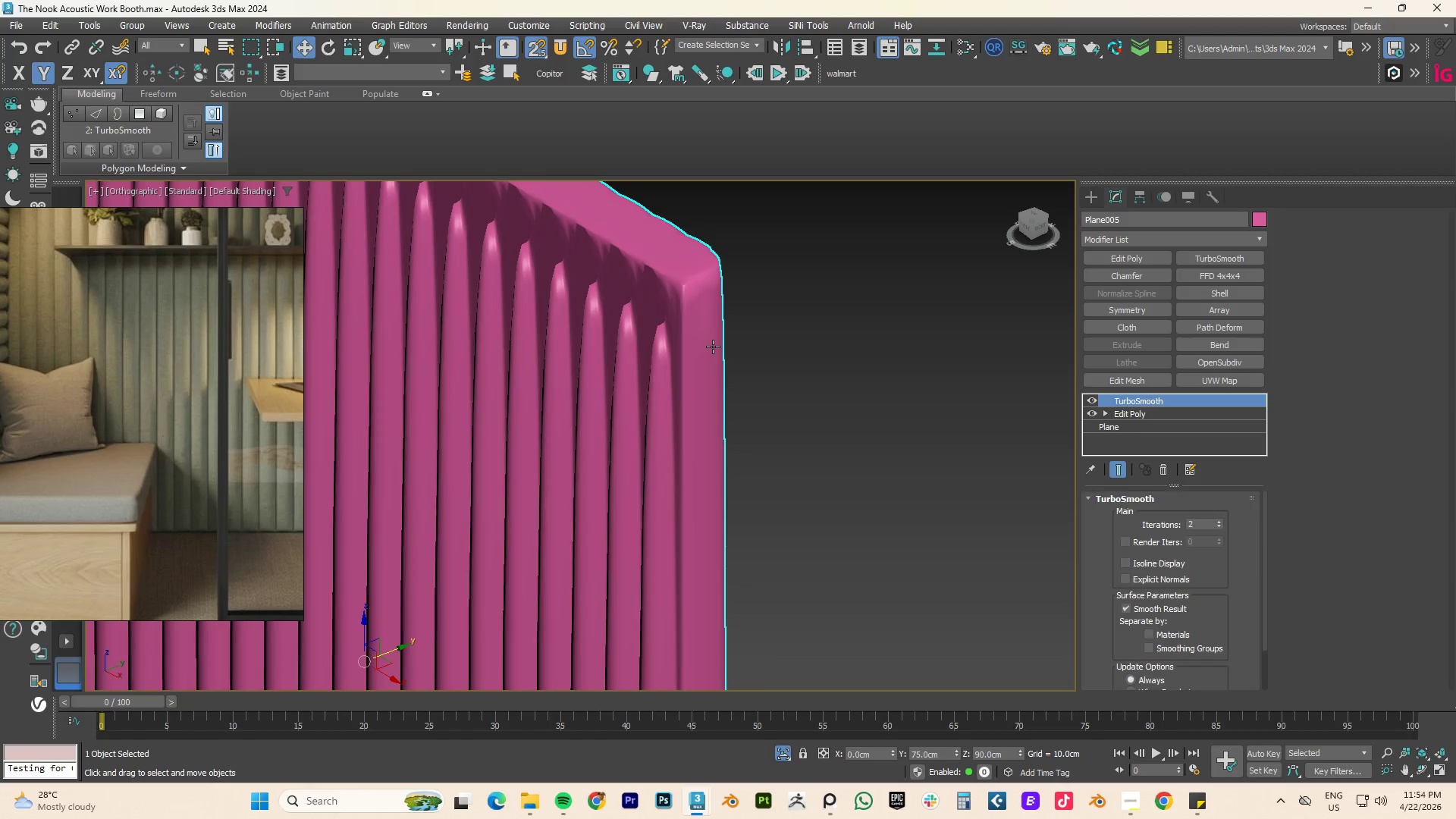 
key(Control+Z)
 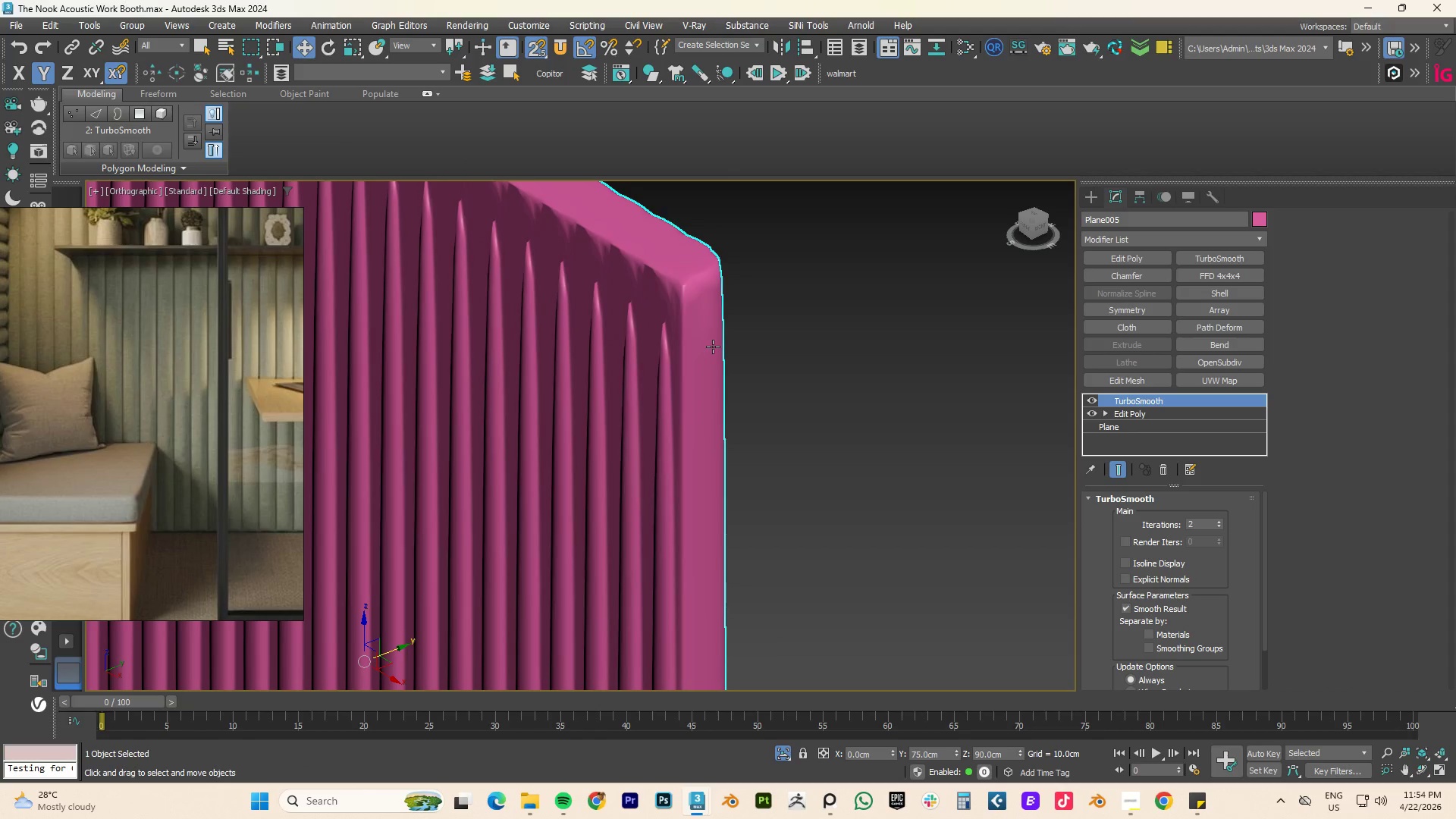 
key(Control+Z)
 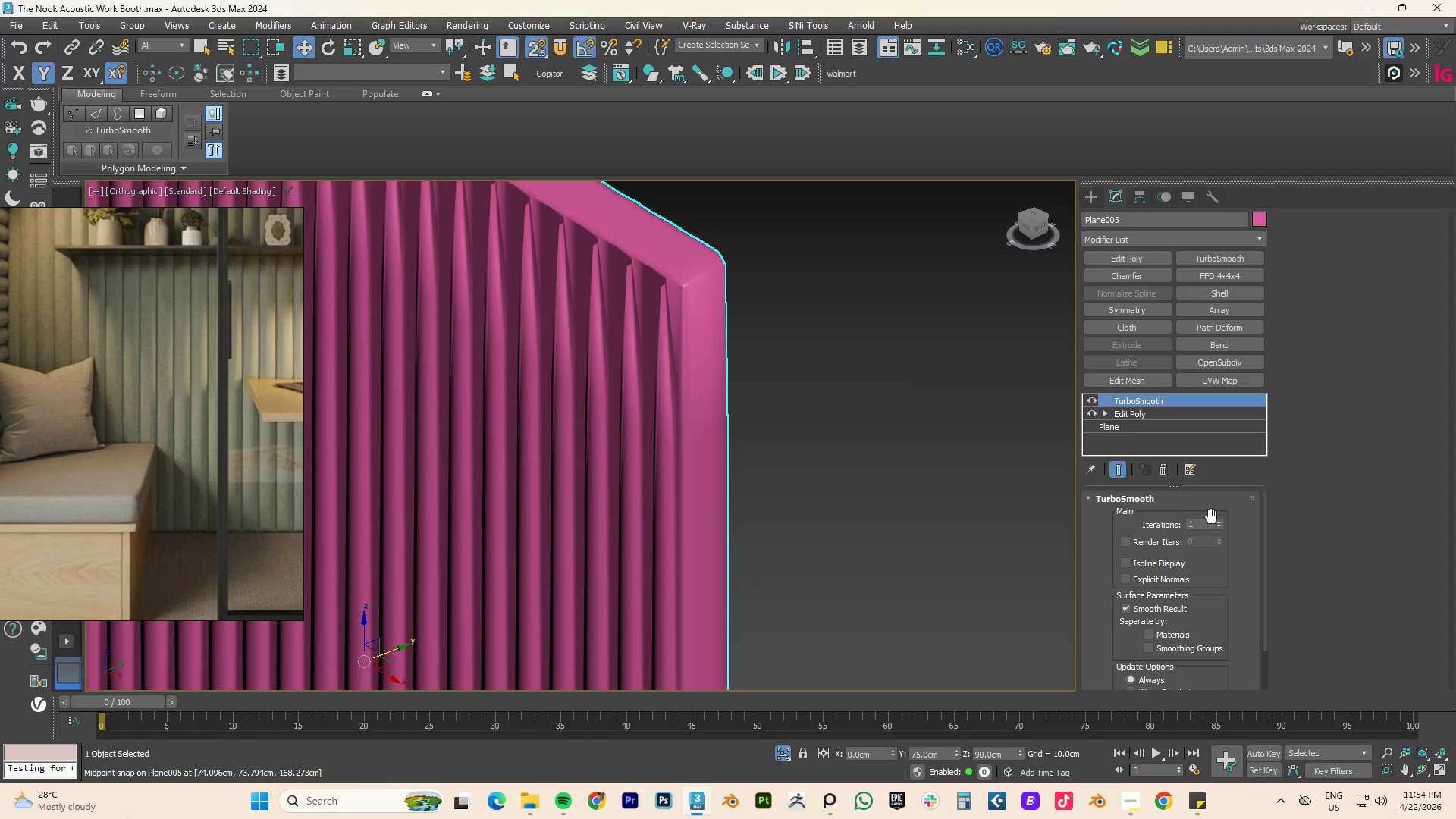 
left_click([1141, 415])
 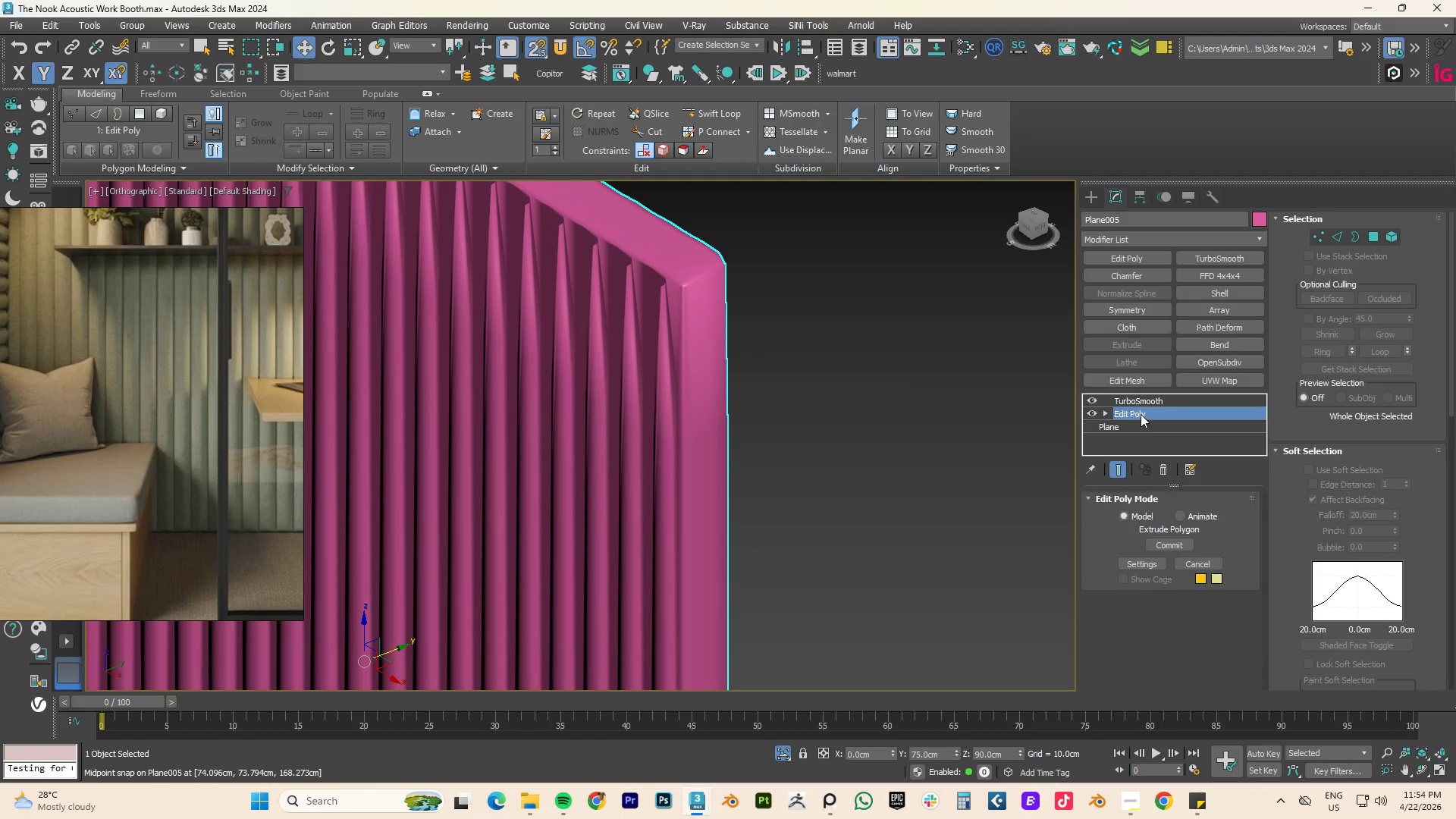 
key(4)
 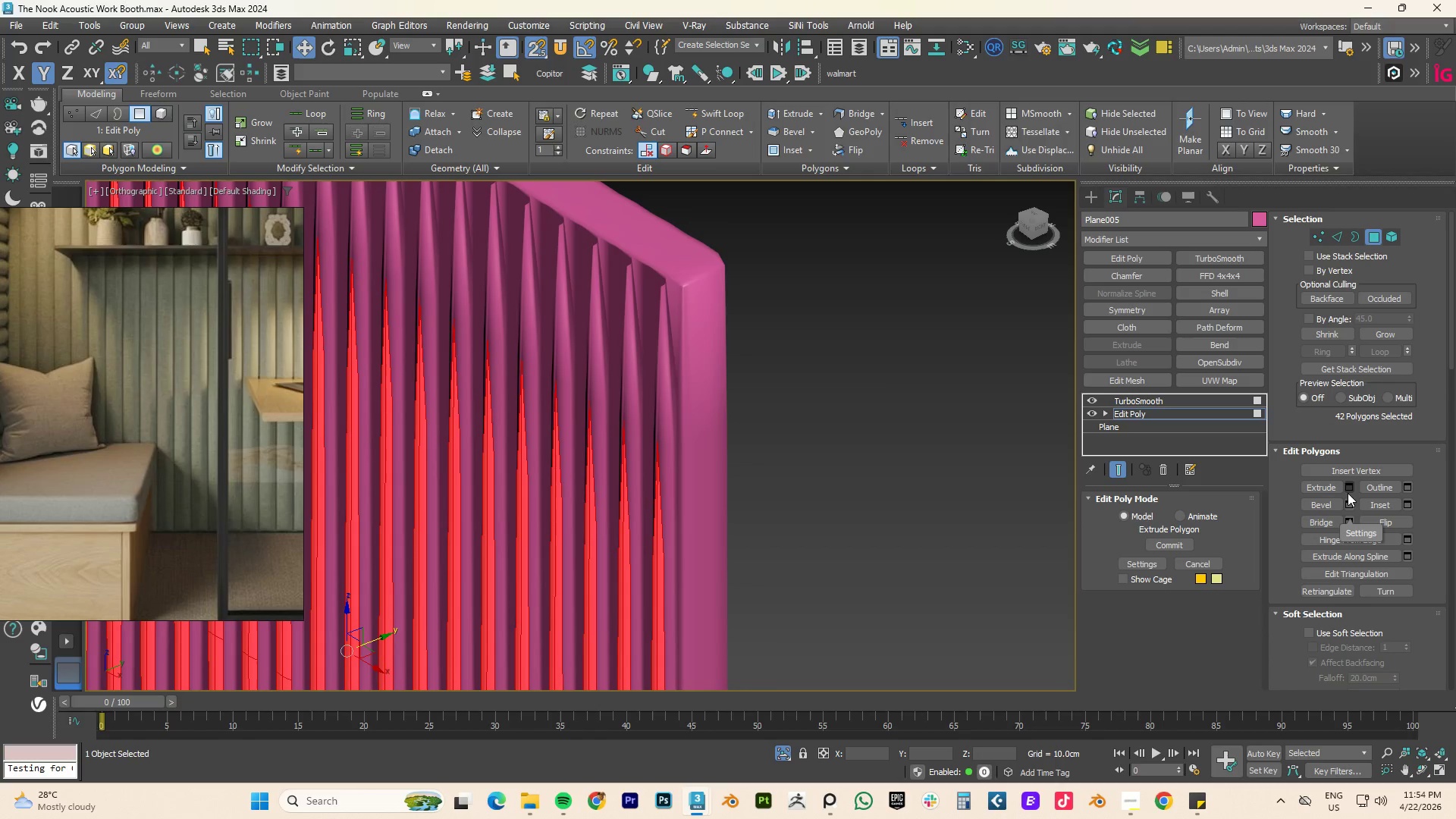 
left_click([1348, 490])
 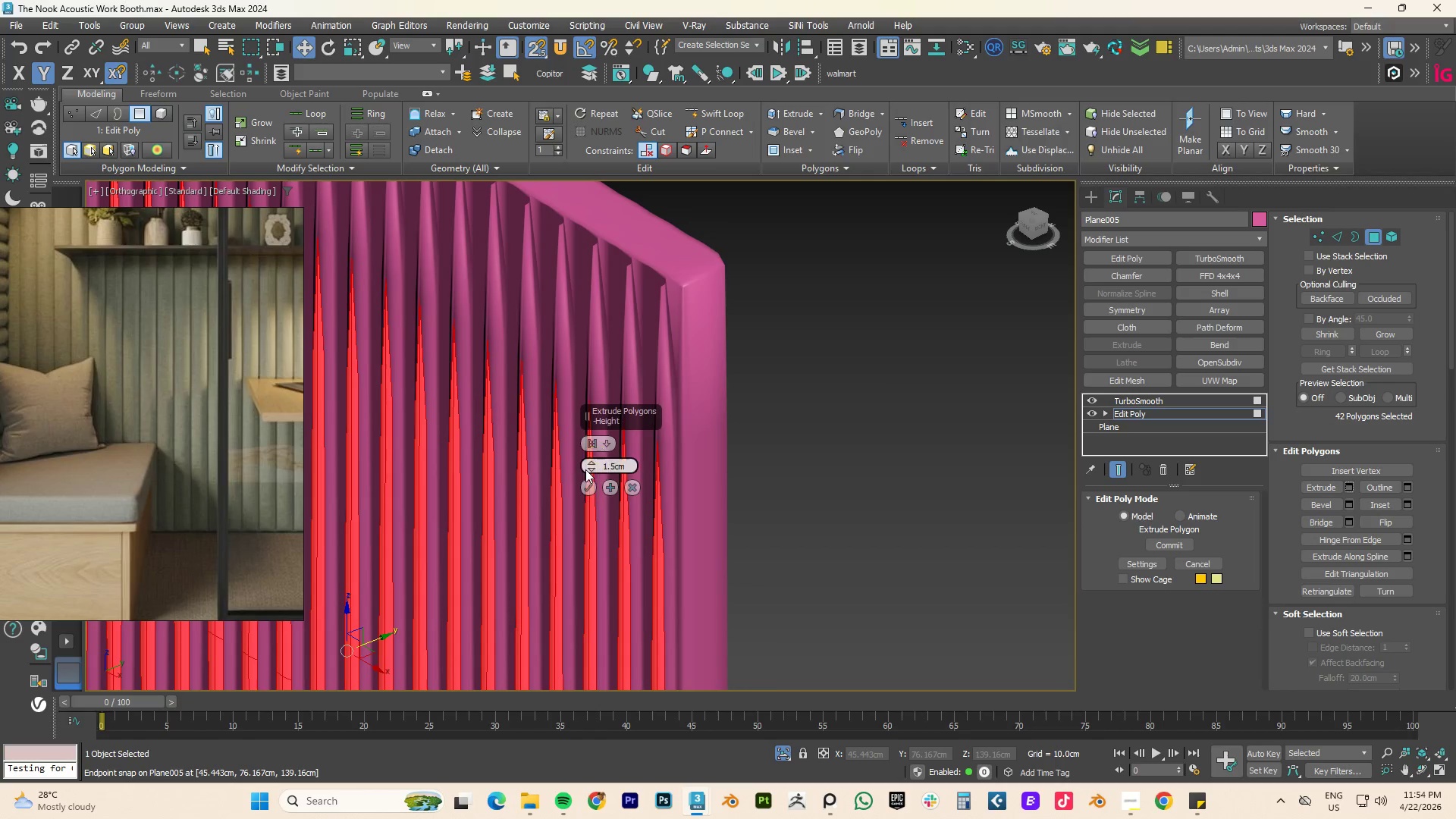 
left_click_drag(start_coordinate=[591, 464], to_coordinate=[587, 475])
 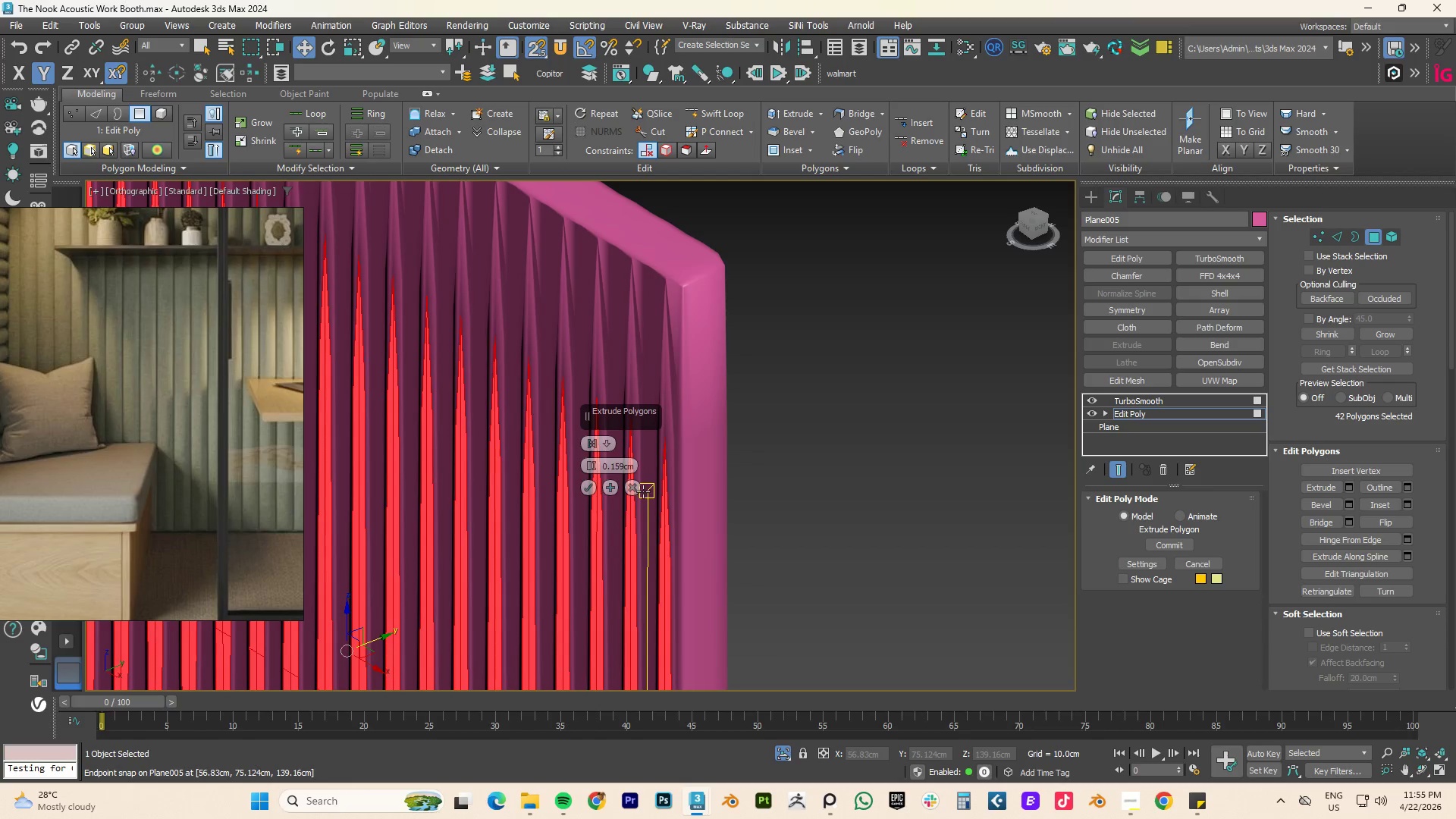 
left_click([630, 490])
 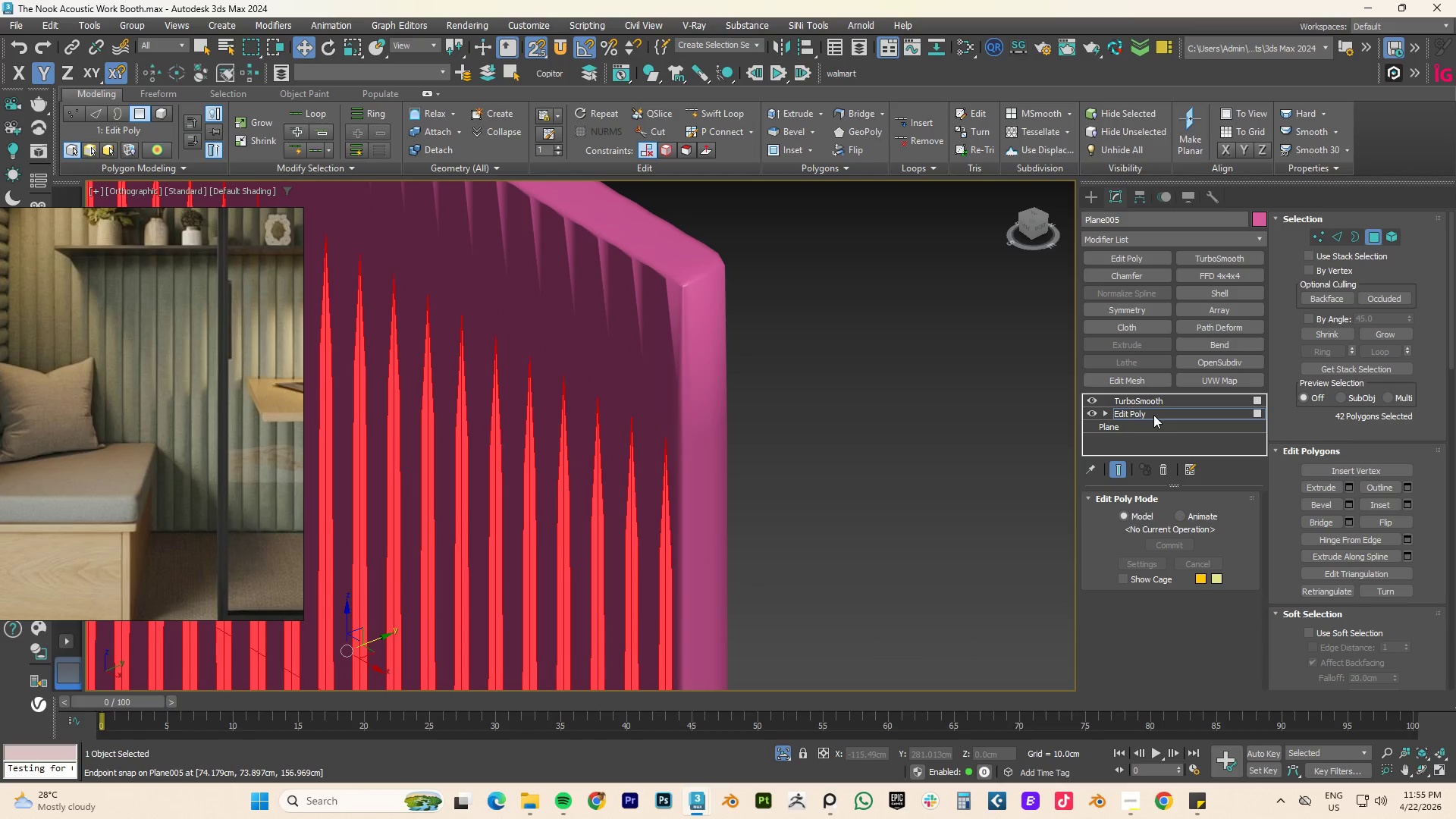 
left_click([1087, 397])
 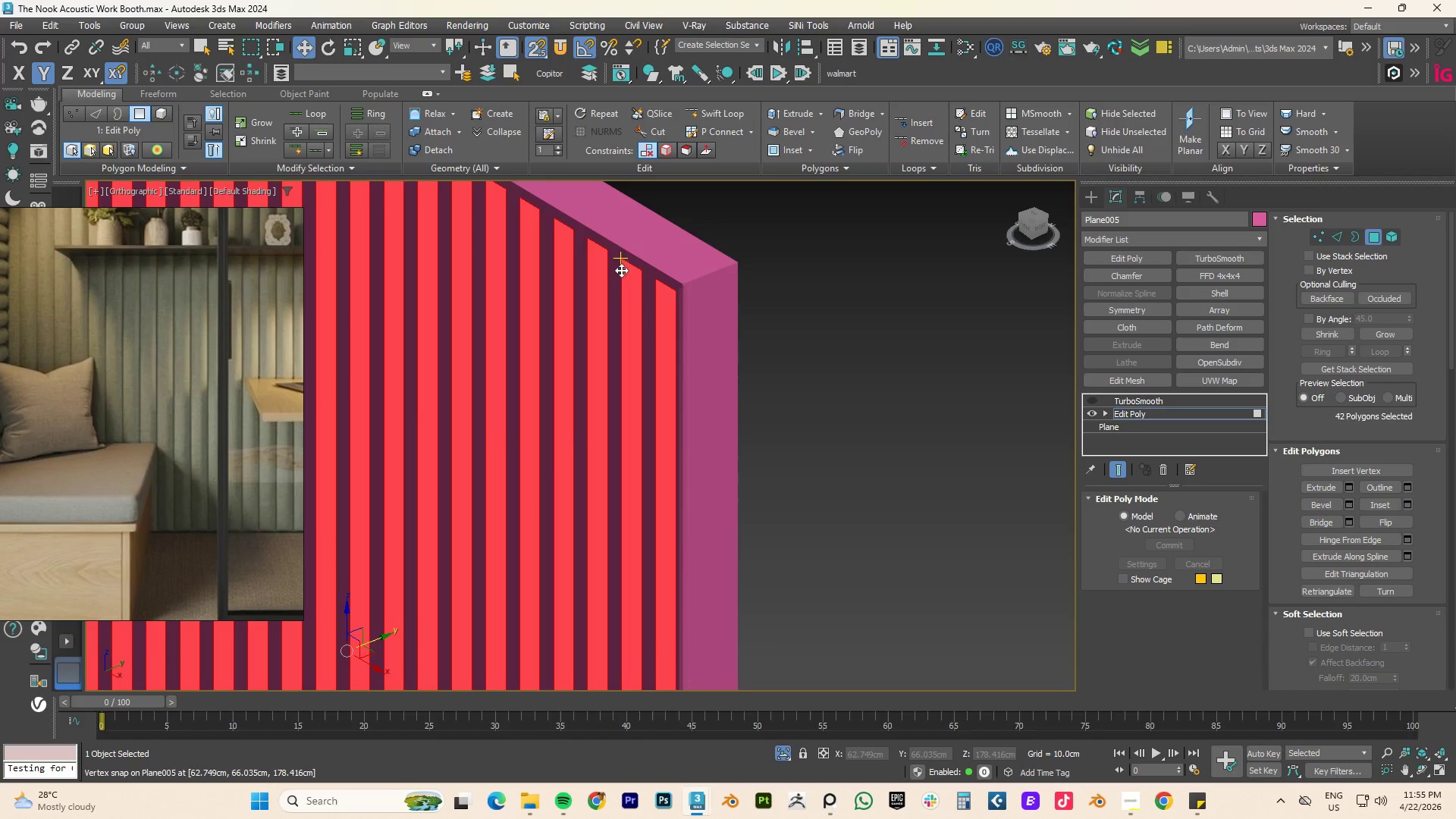 
key(Alt+AltLeft)
 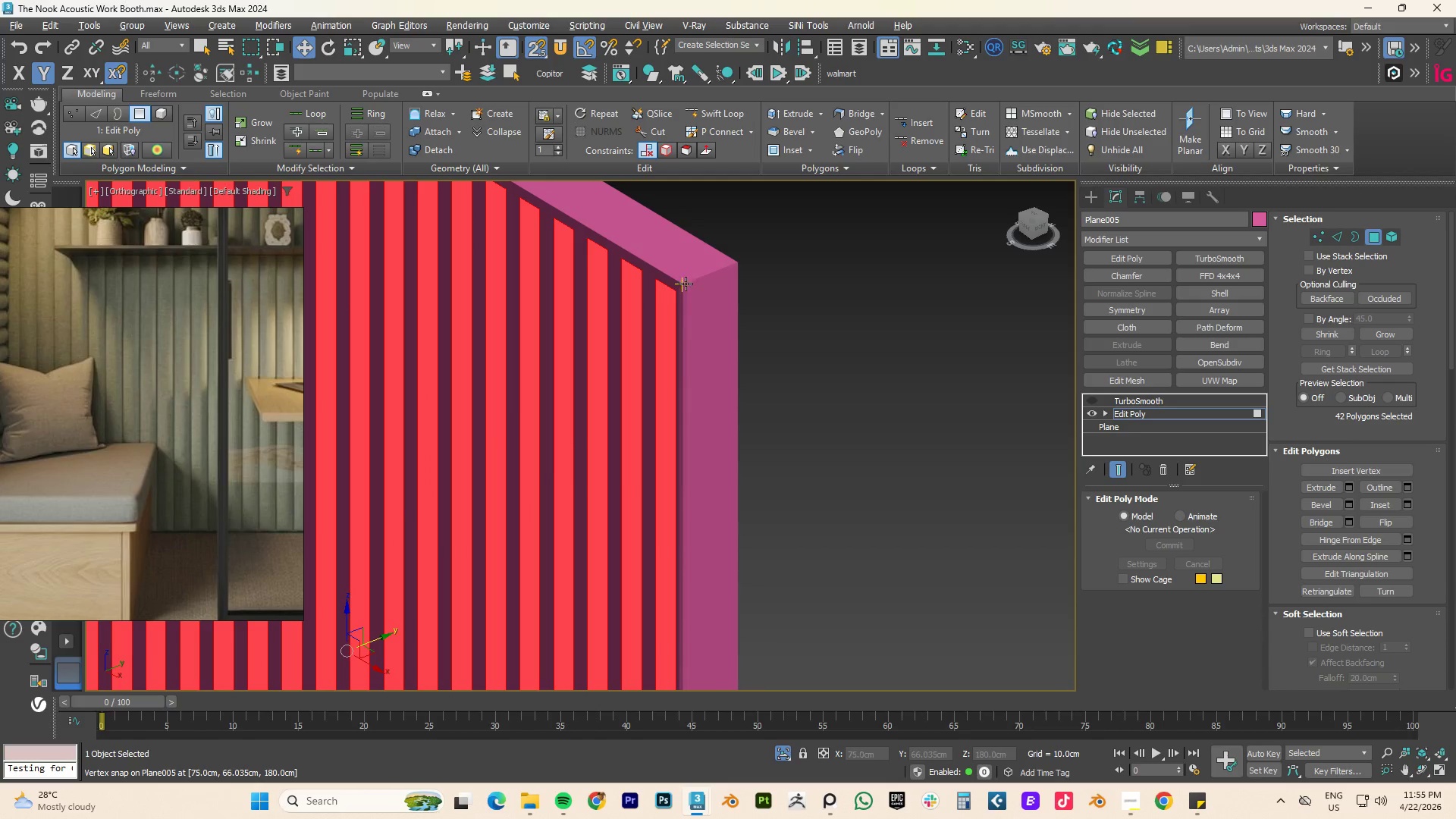 
key(Alt+1)
 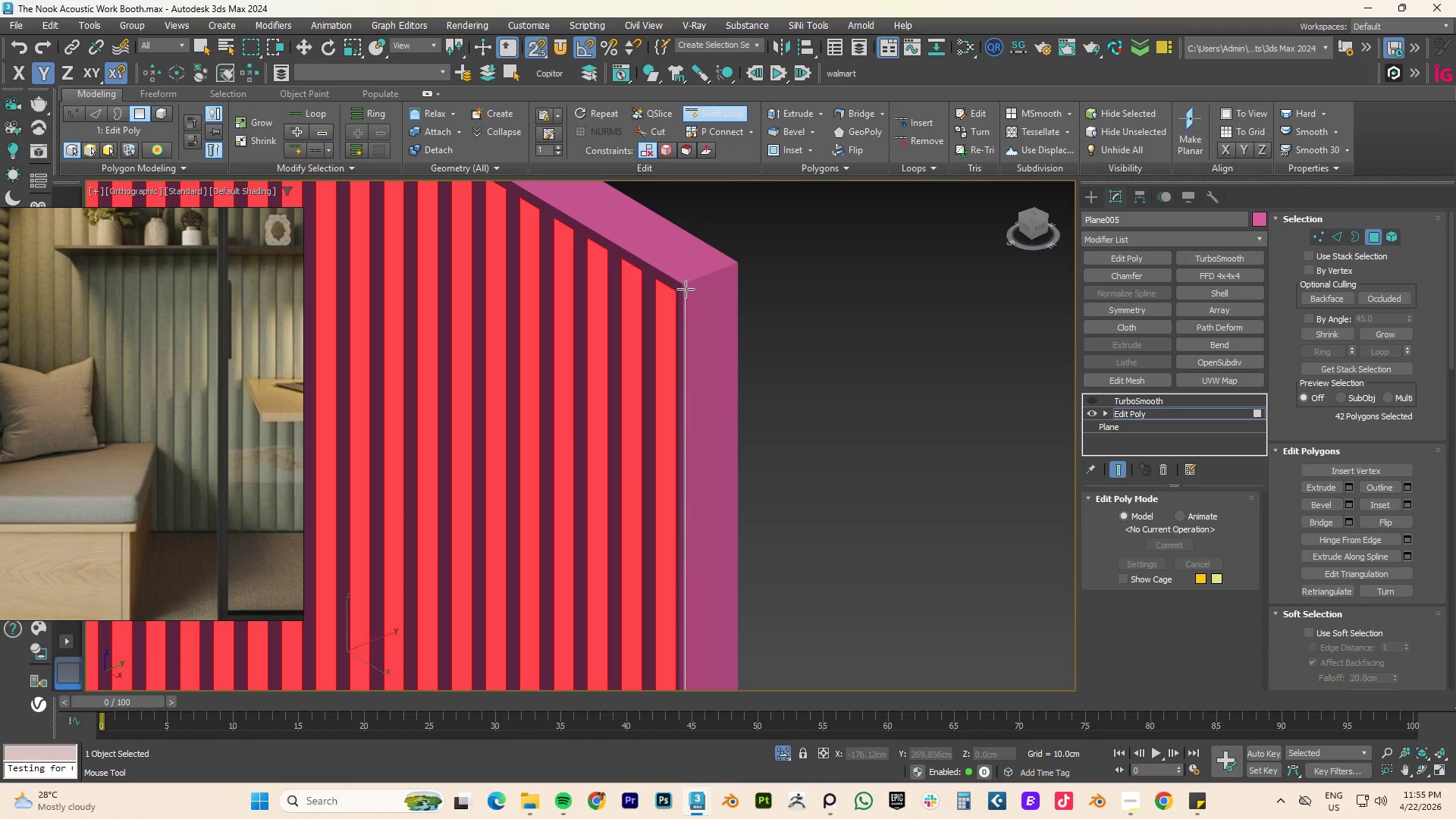 
scroll: coordinate [686, 289], scroll_direction: up, amount: 3.0
 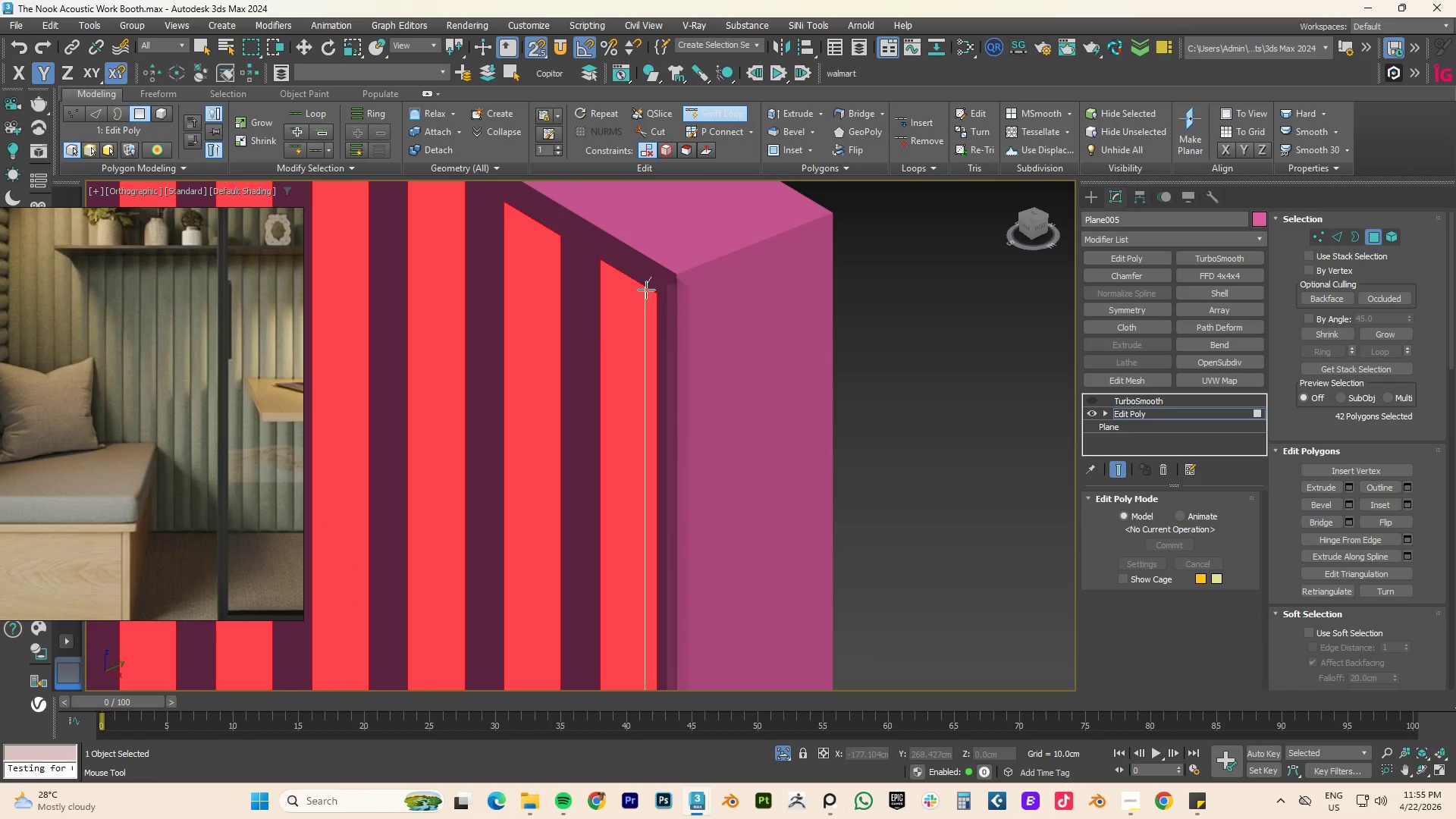 
key(F4)
 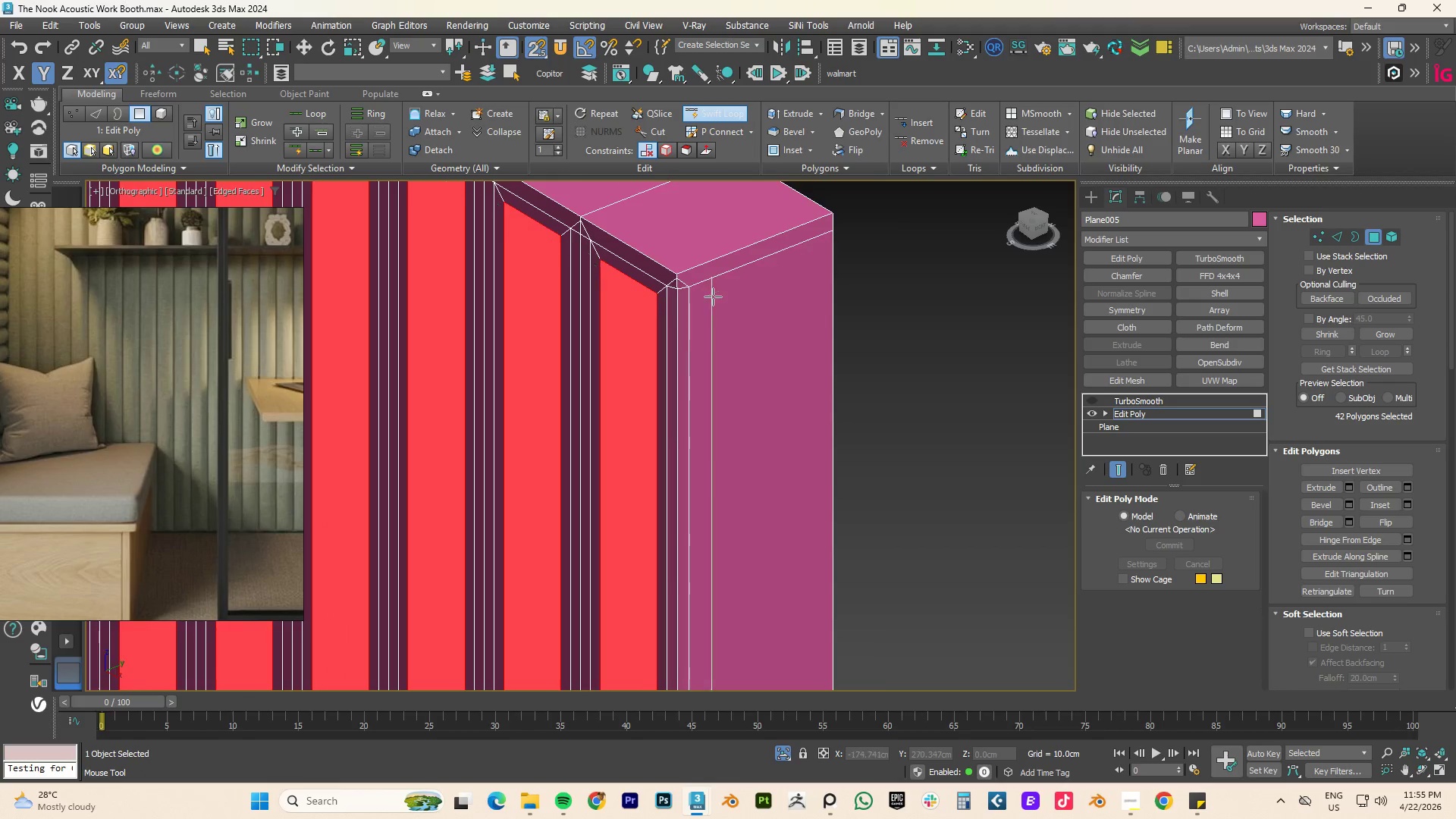 
key(Alt+AltLeft)
 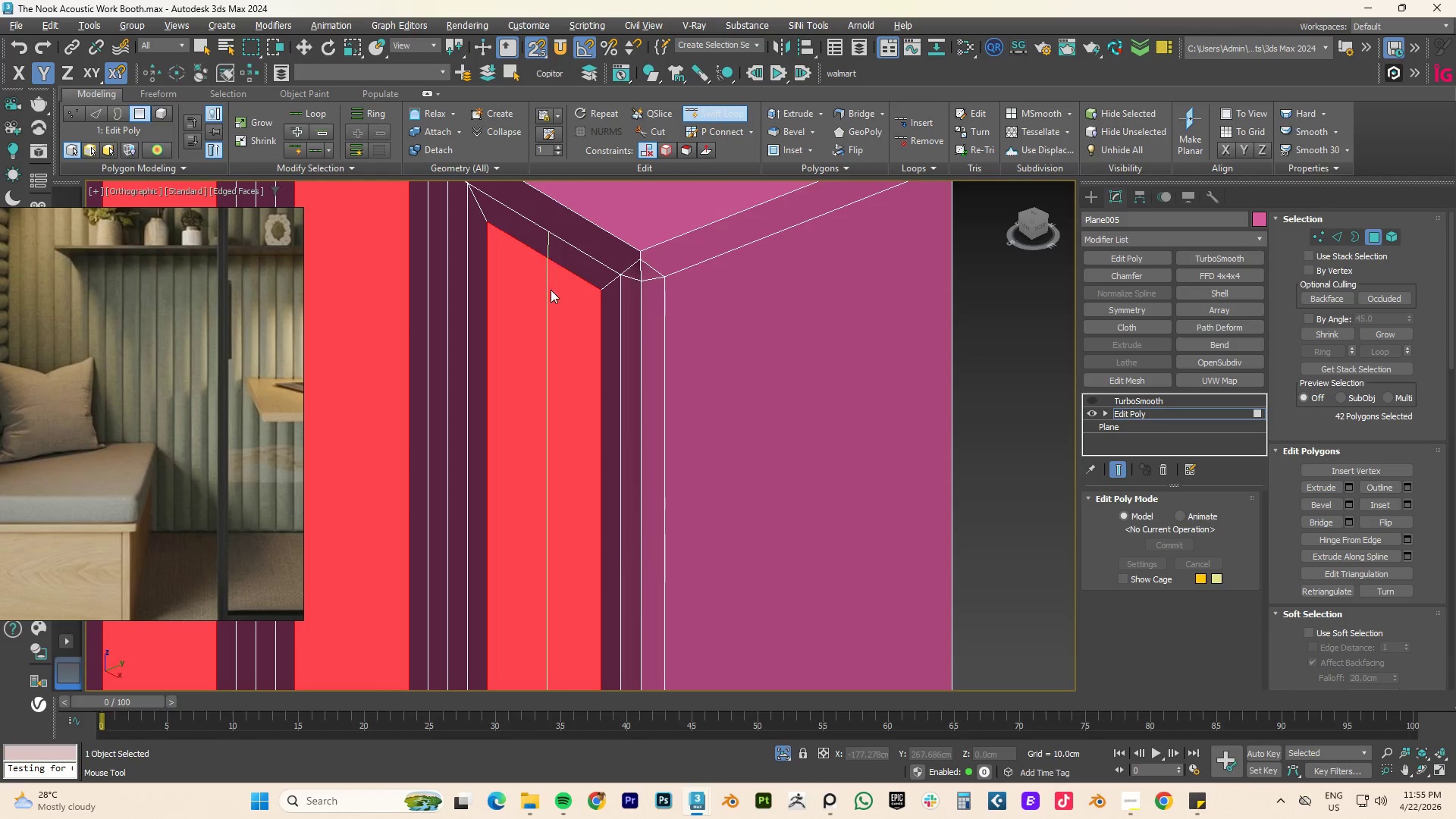 
scroll: coordinate [713, 297], scroll_direction: up, amount: 2.0
 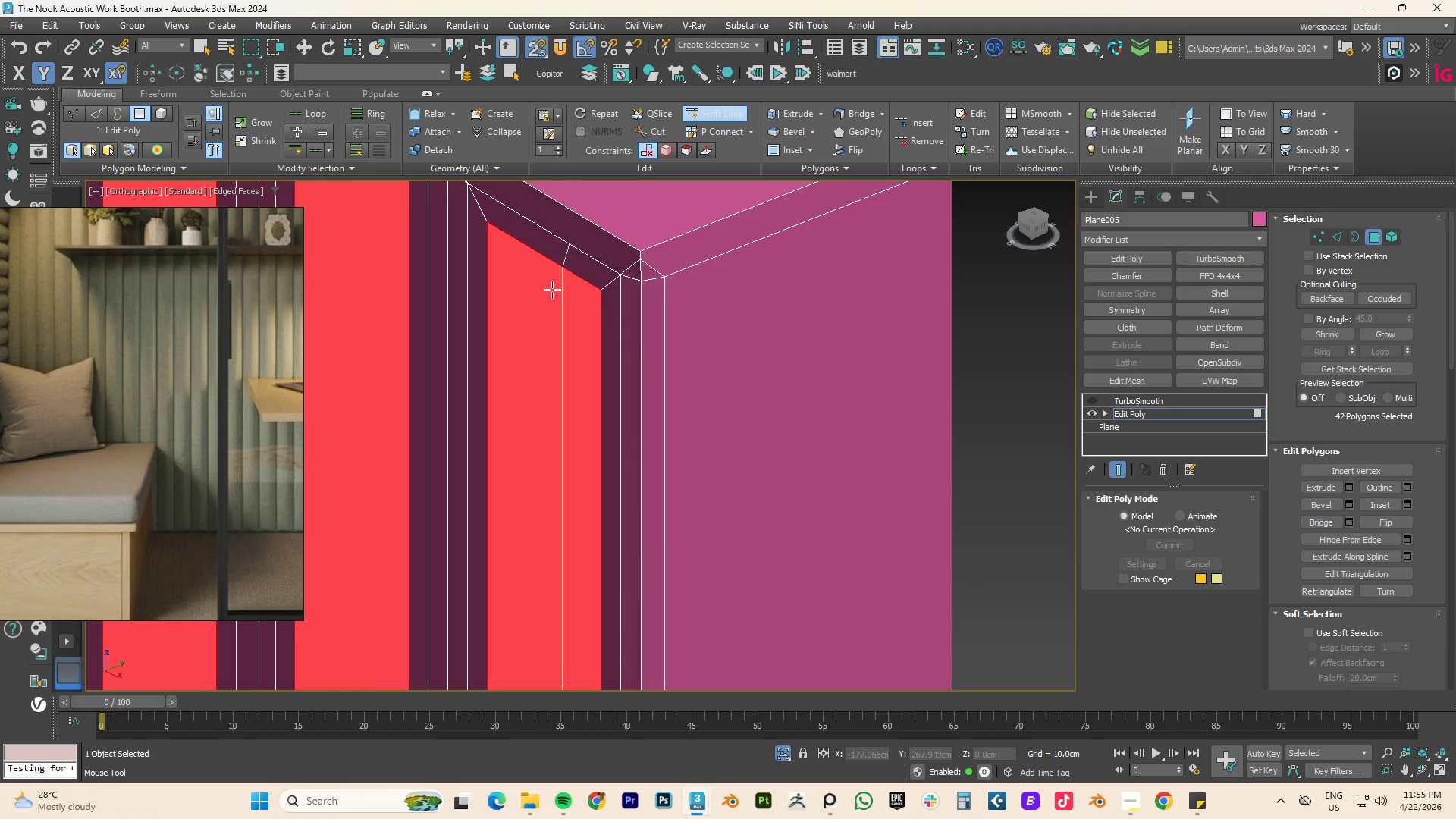 
key(Alt+1)
 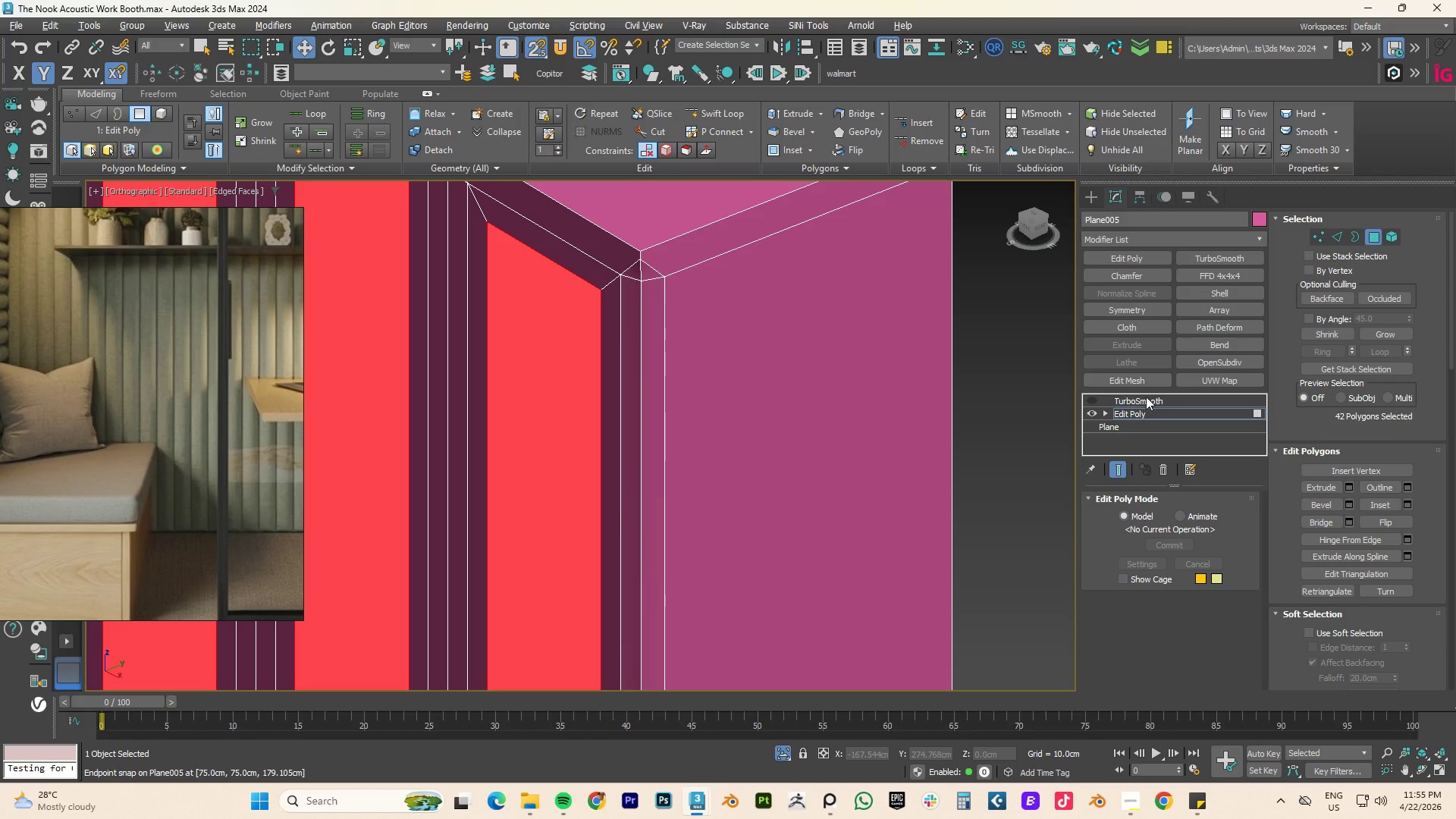 
left_click([1139, 412])
 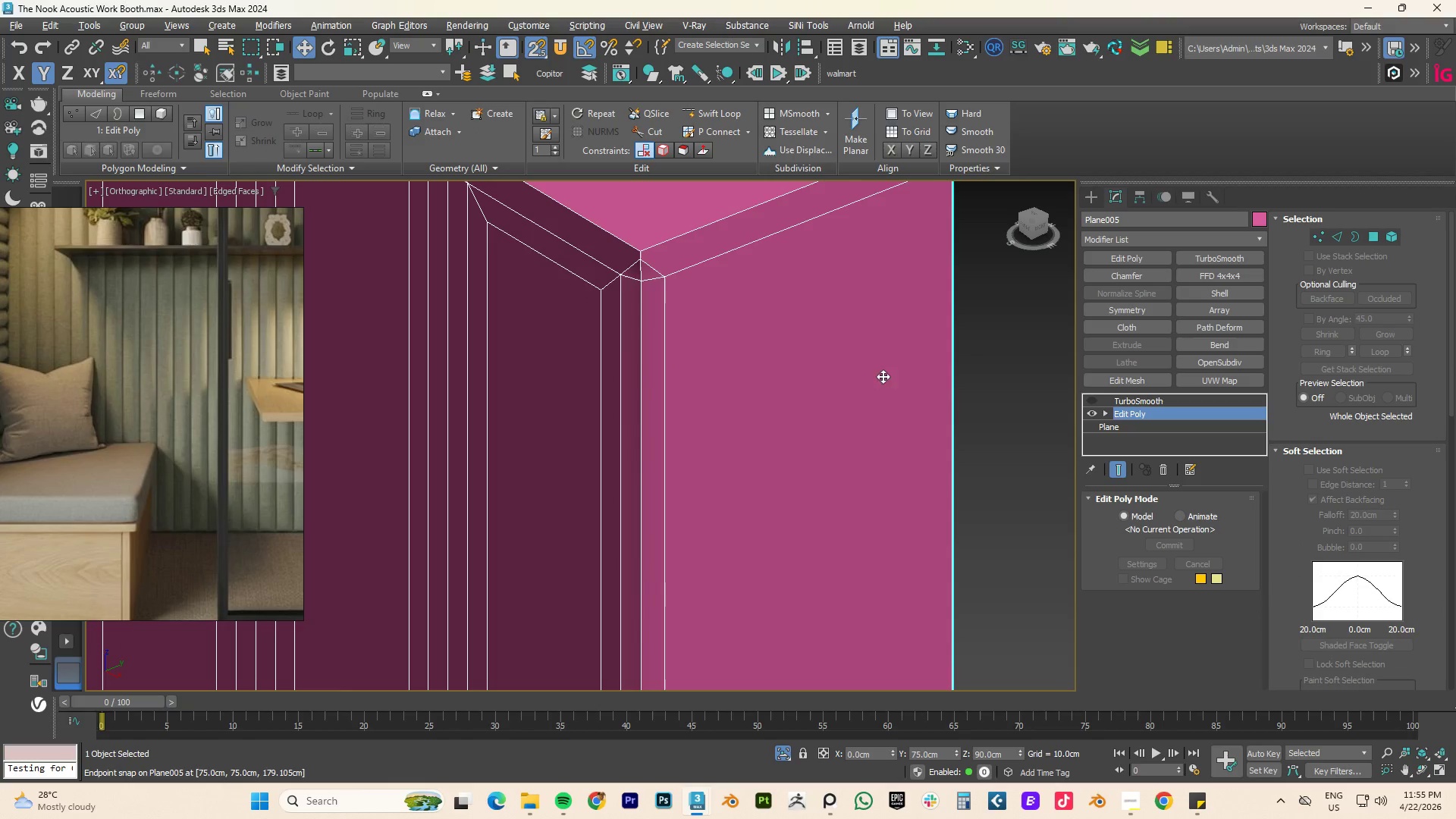 
key(Alt+AltLeft)
 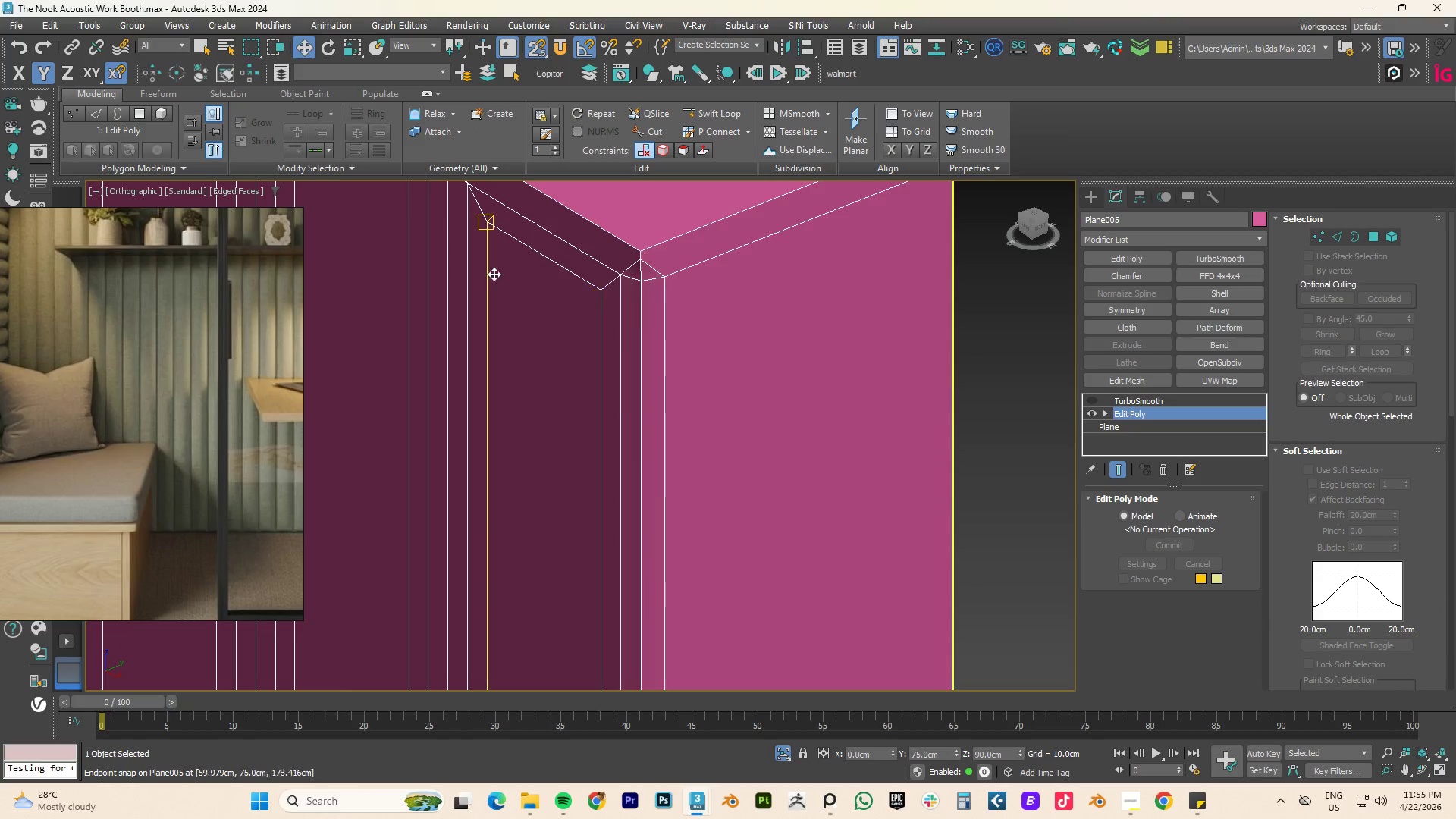 
key(Alt+1)
 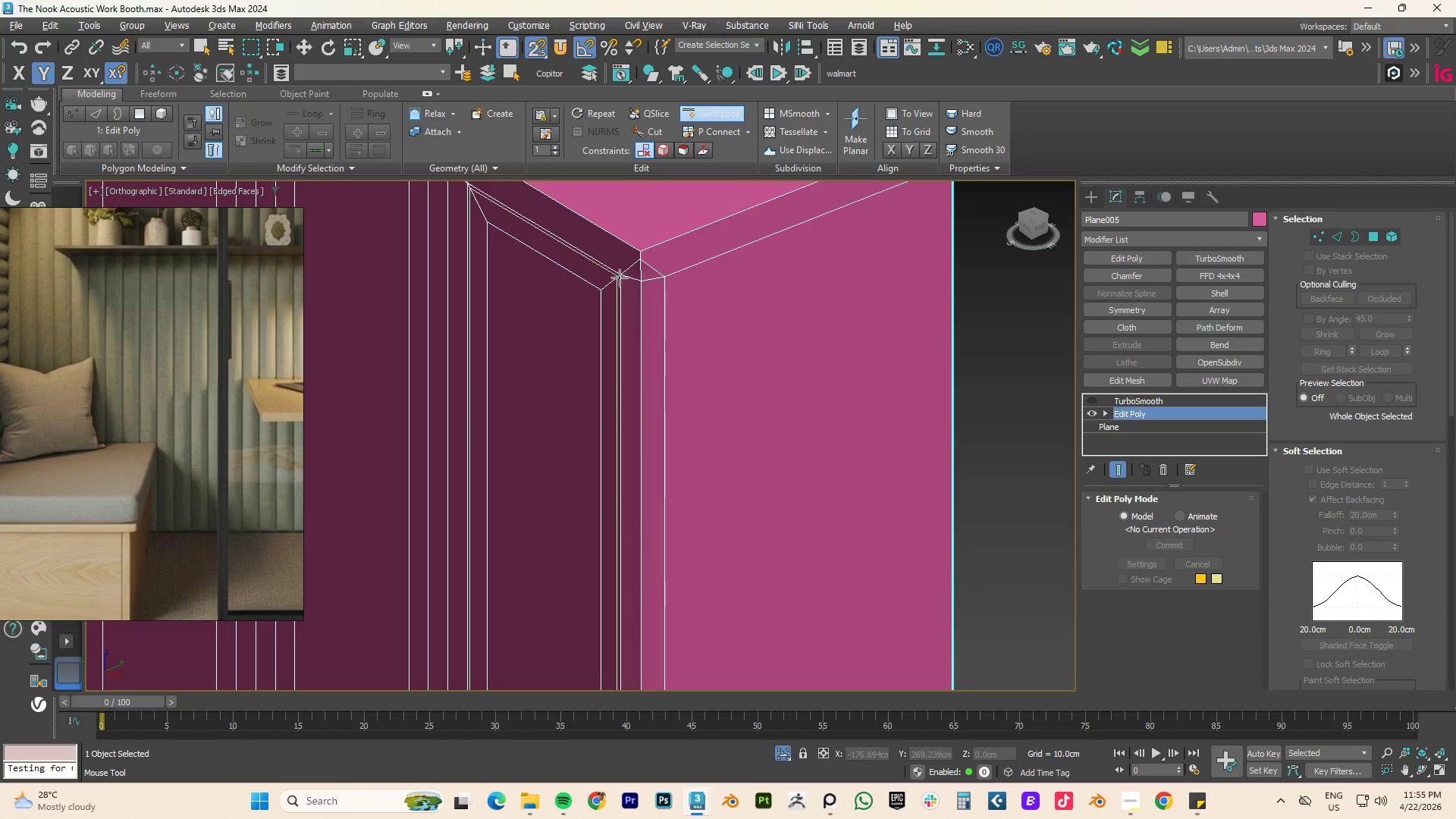 
wait(8.38)
 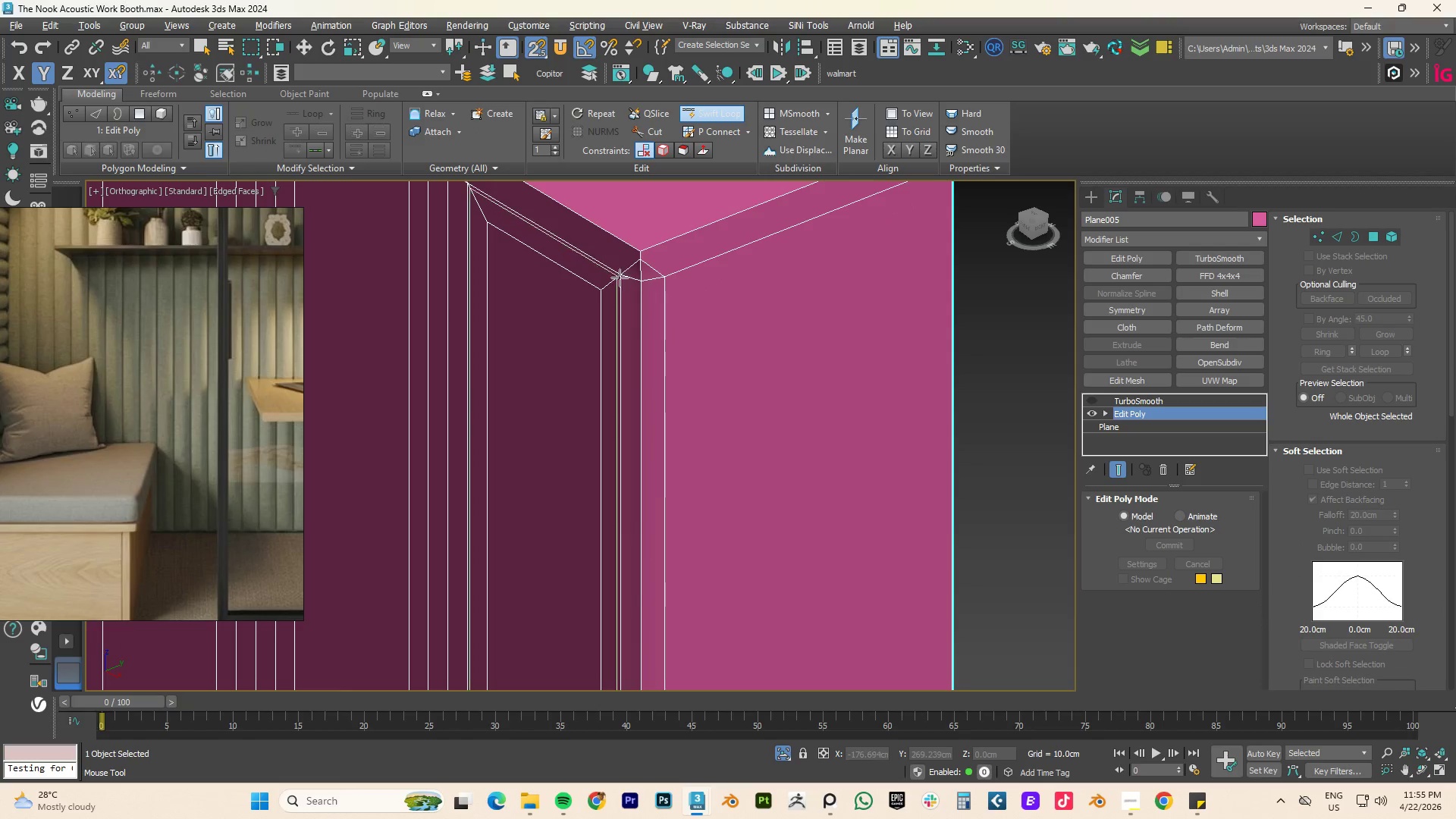 
left_click([620, 288])
 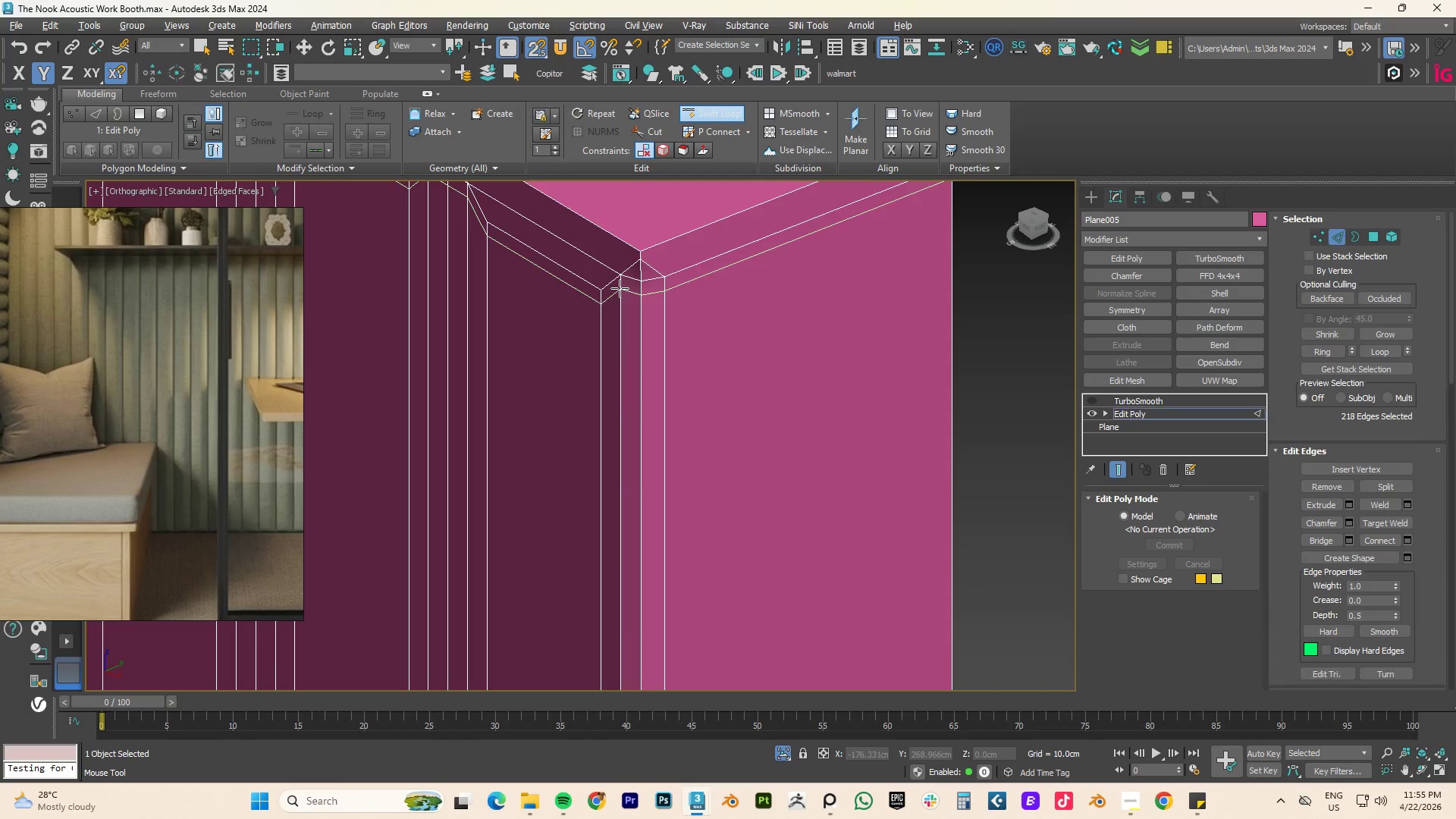 
scroll: coordinate [617, 362], scroll_direction: down, amount: 8.0
 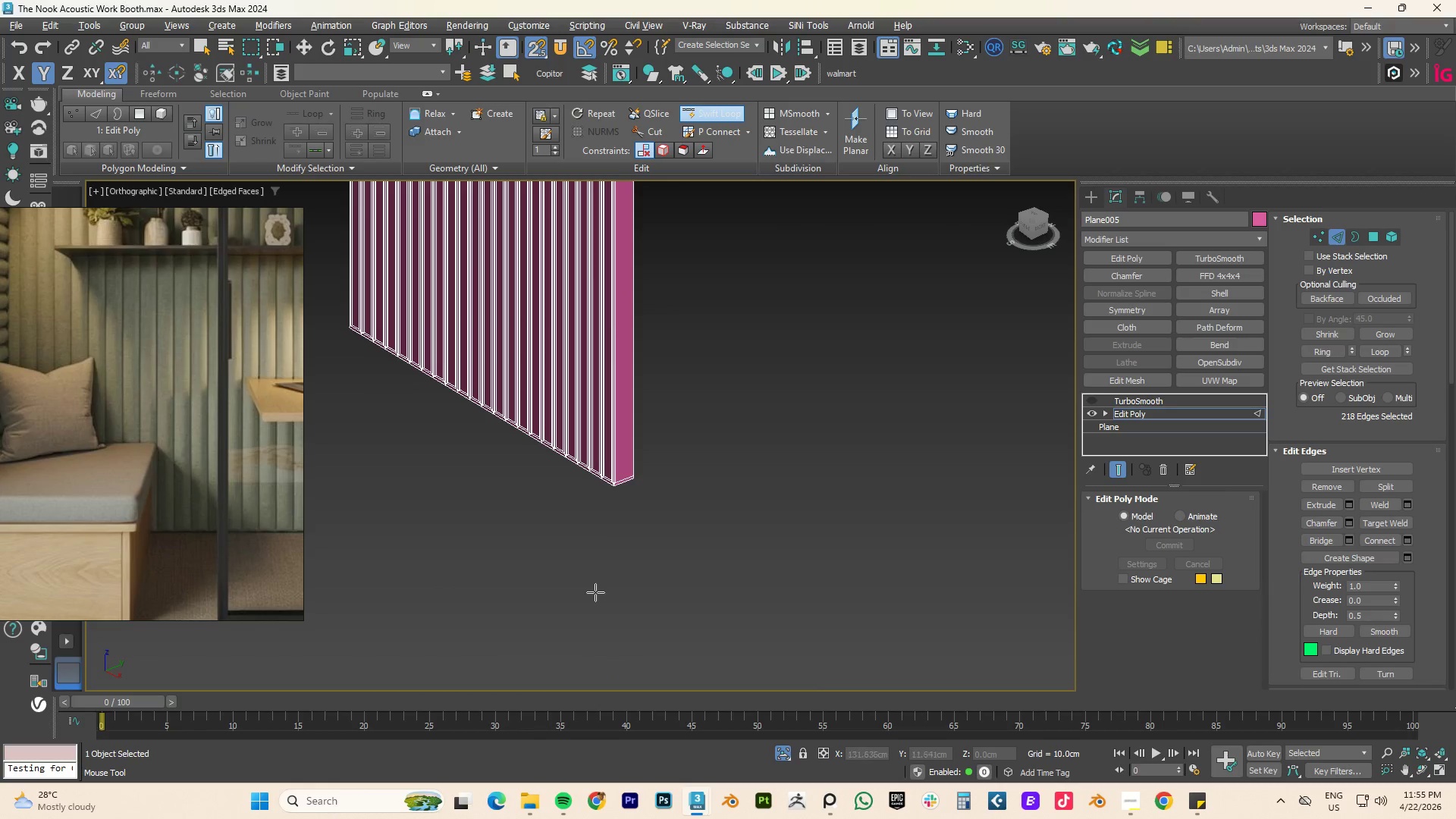 
scroll: coordinate [649, 477], scroll_direction: up, amount: 8.0
 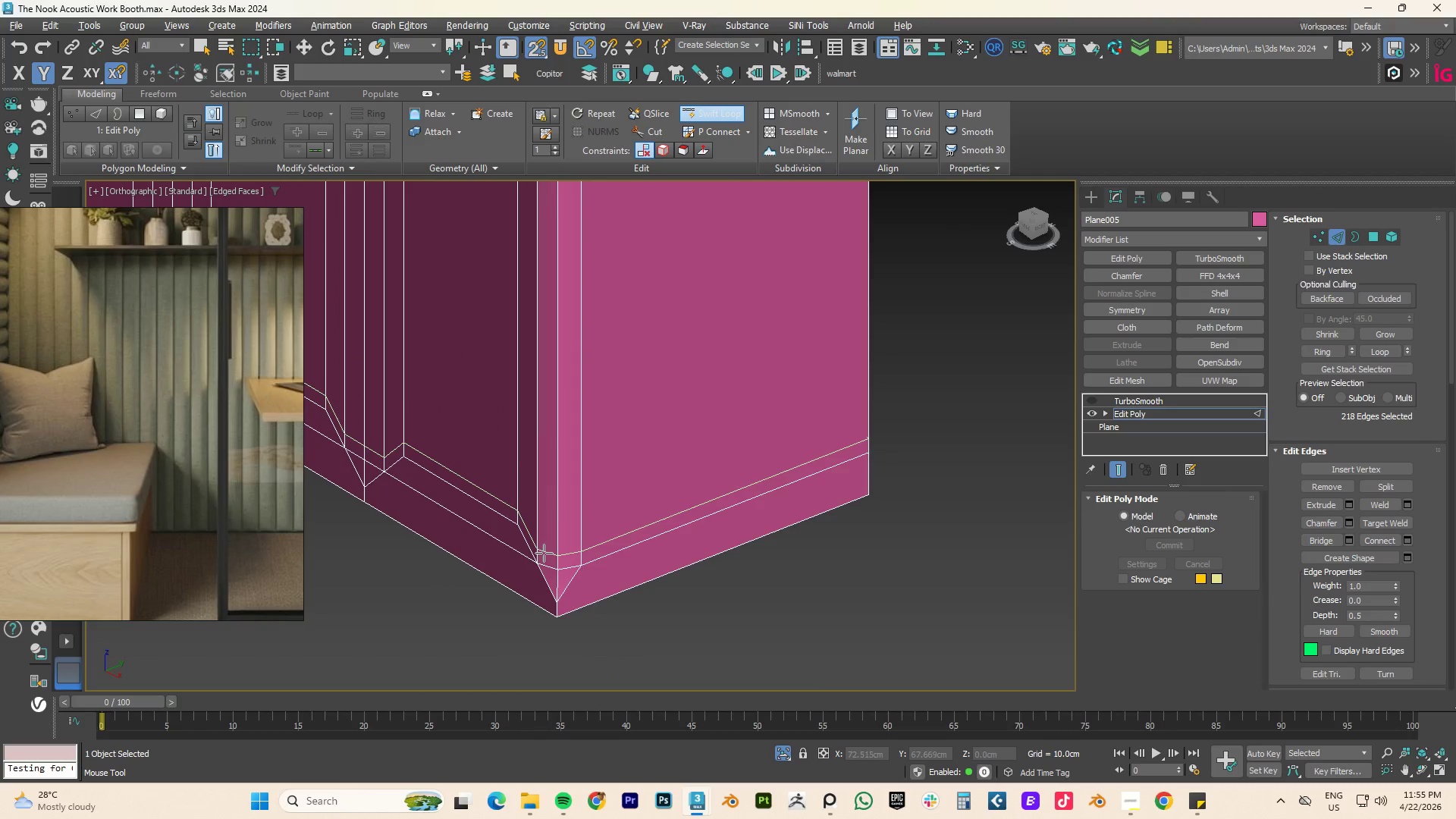 
left_click([544, 553])
 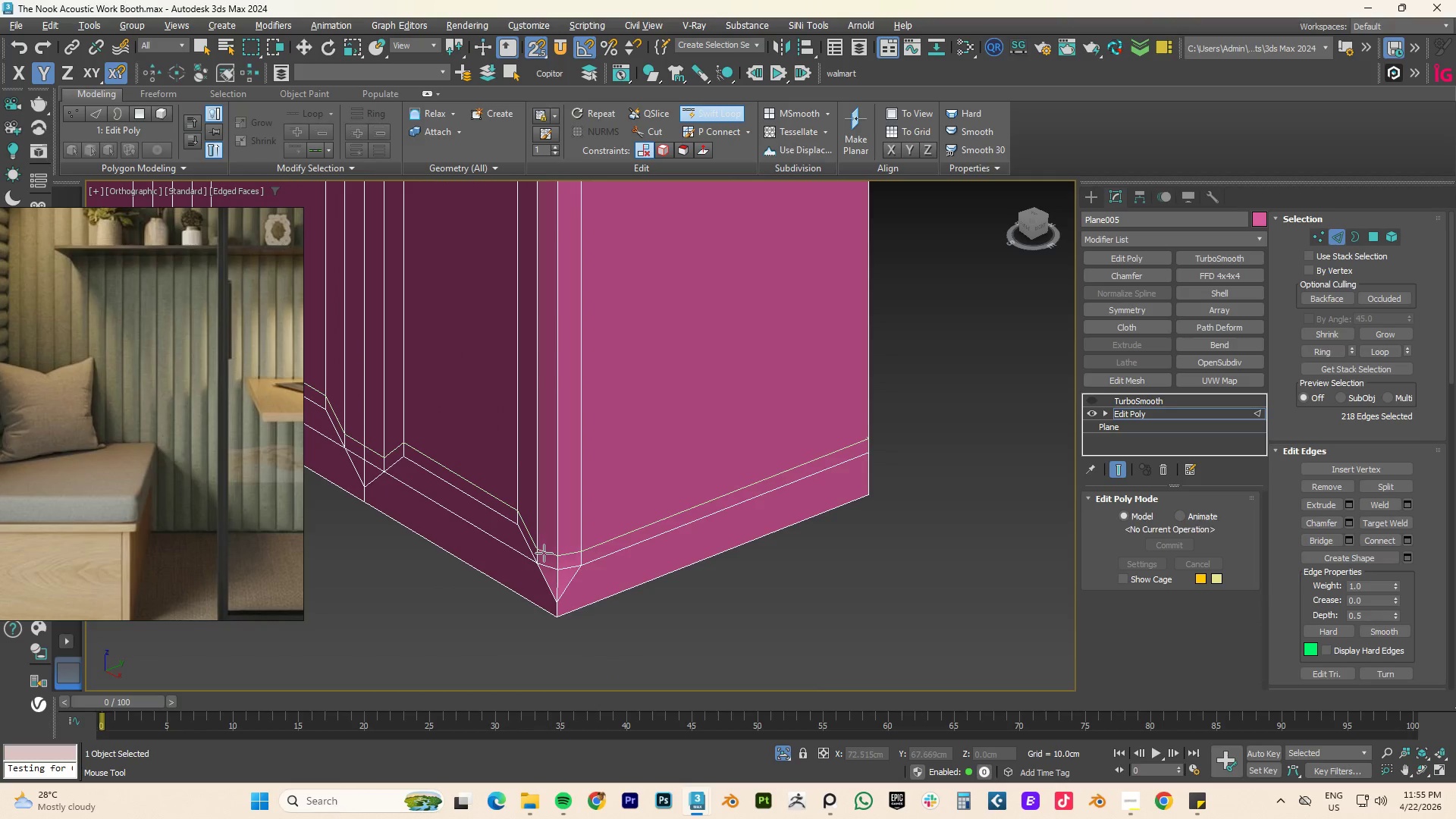 
right_click([544, 553])
 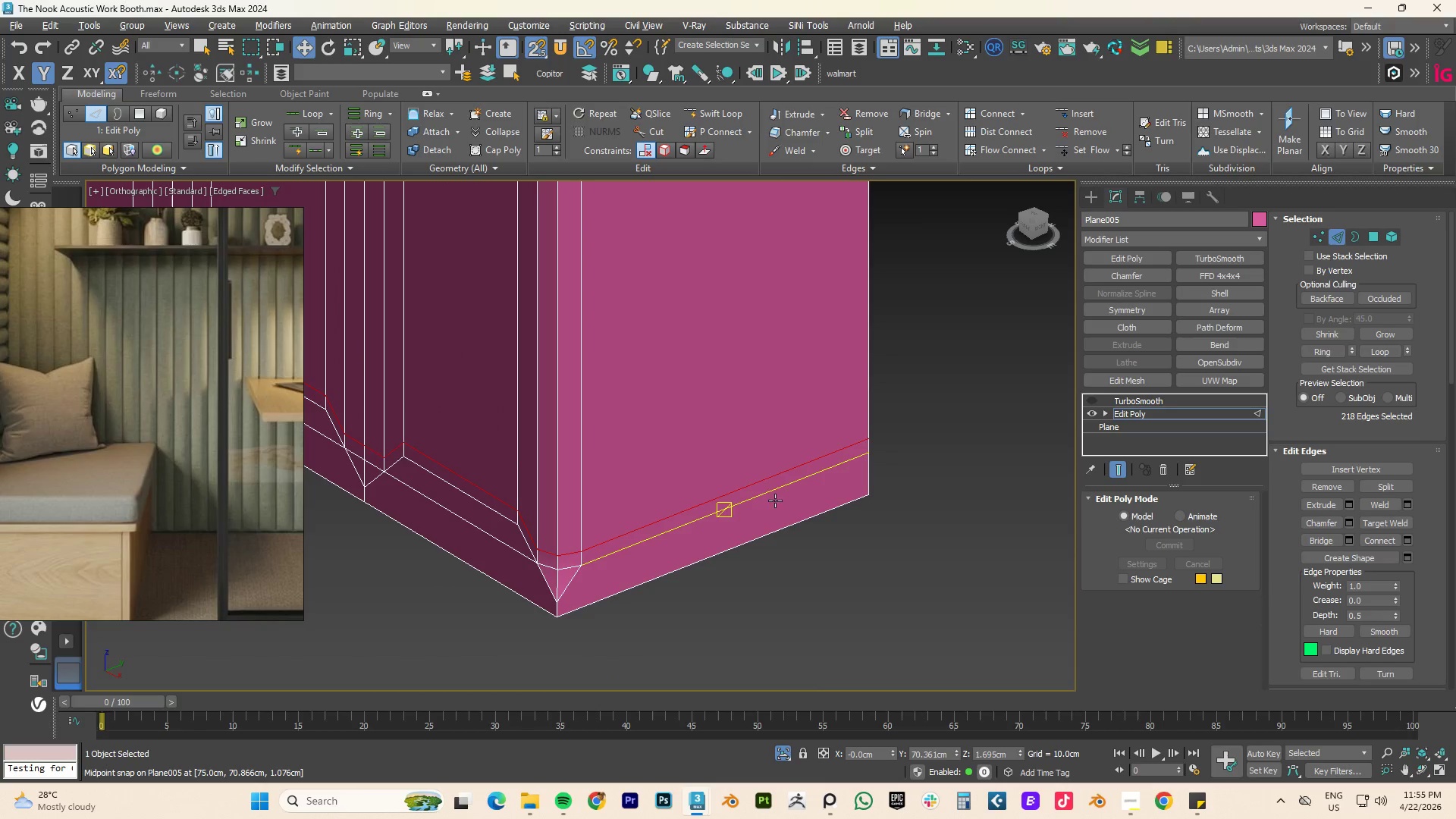 
scroll: coordinate [783, 494], scroll_direction: down, amount: 3.0
 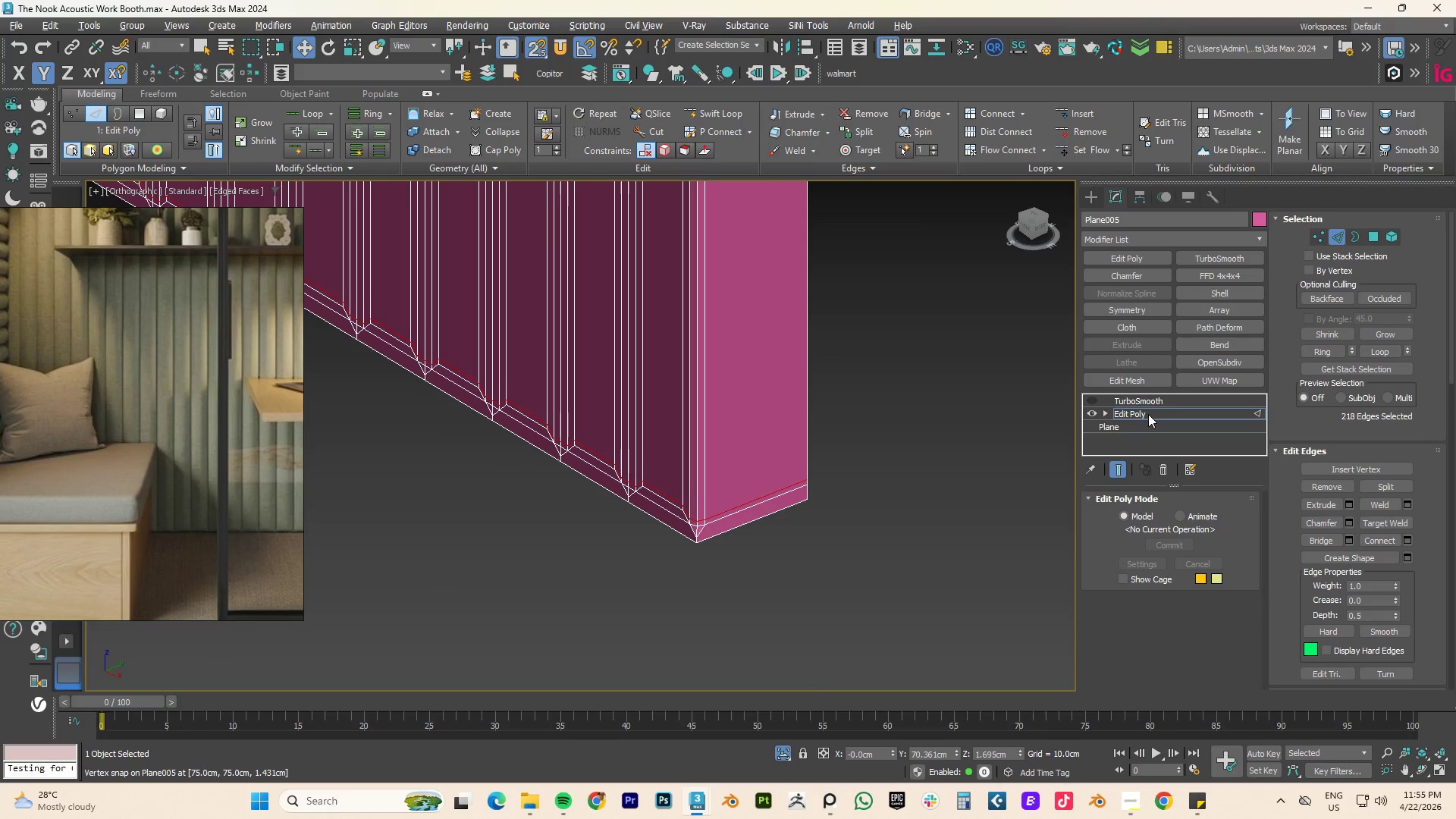 
type(24)
 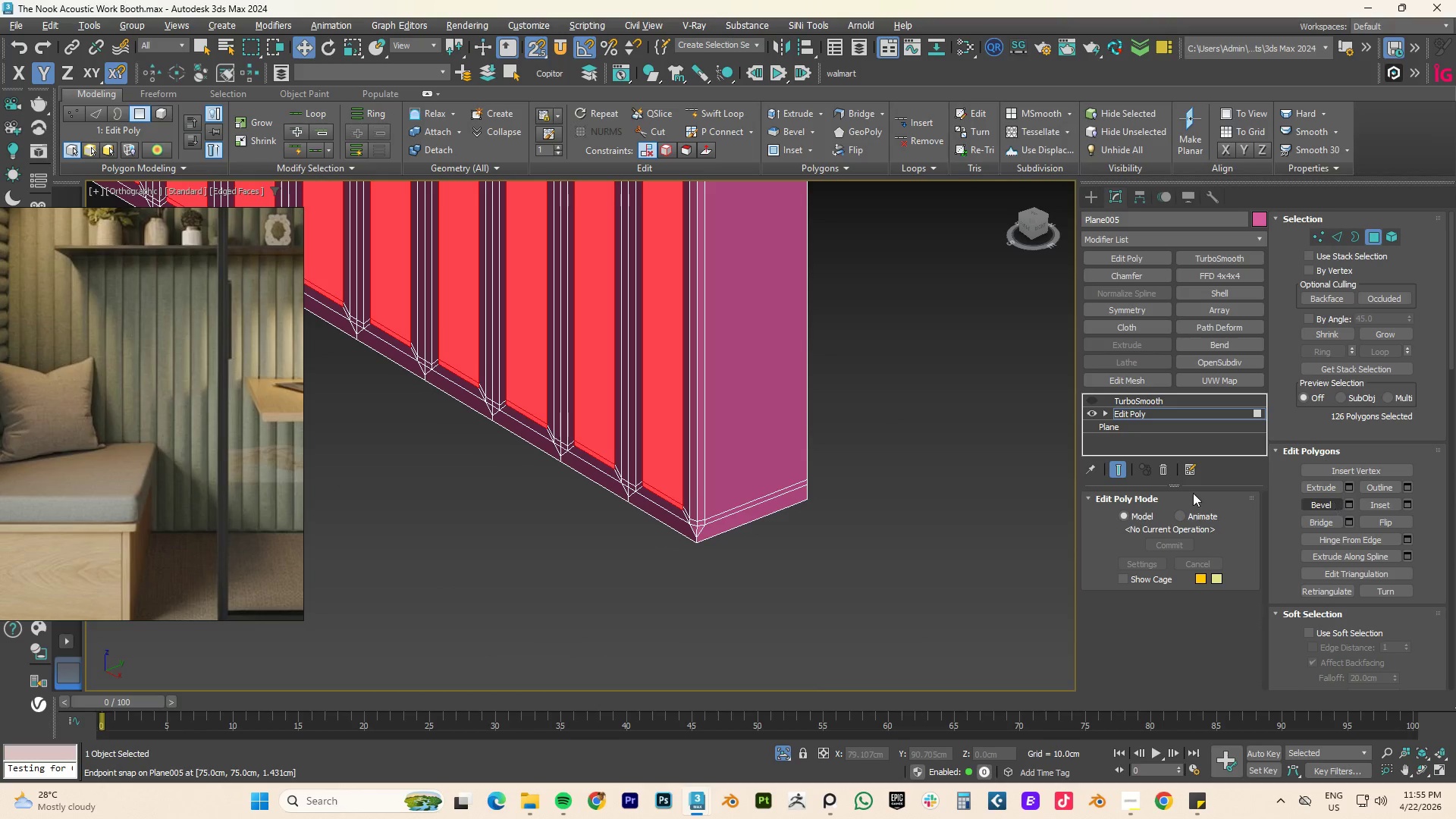 
scroll: coordinate [696, 497], scroll_direction: up, amount: 4.0
 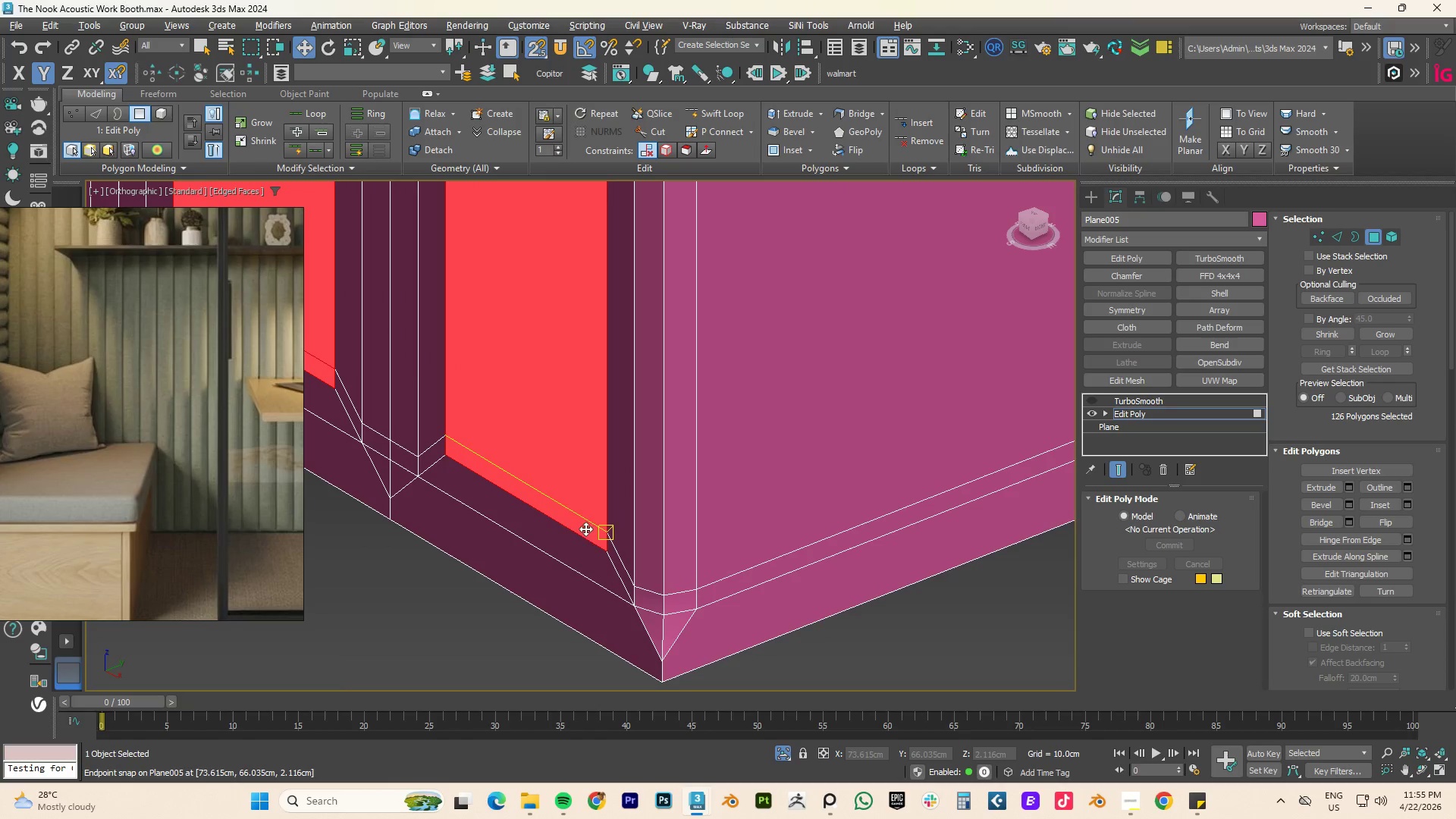 
scroll: coordinate [575, 525], scroll_direction: down, amount: 4.0
 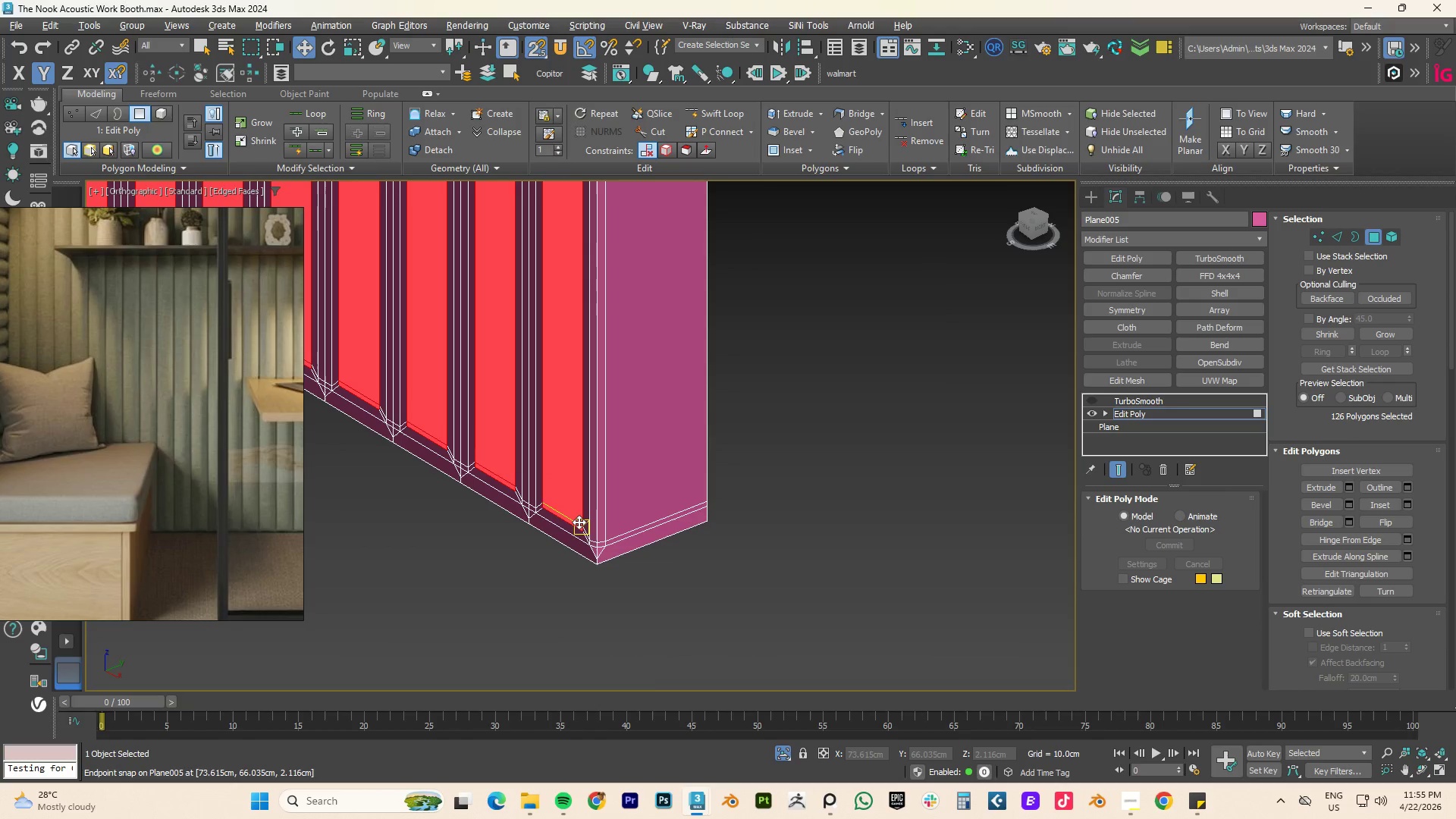 
type(fz)
 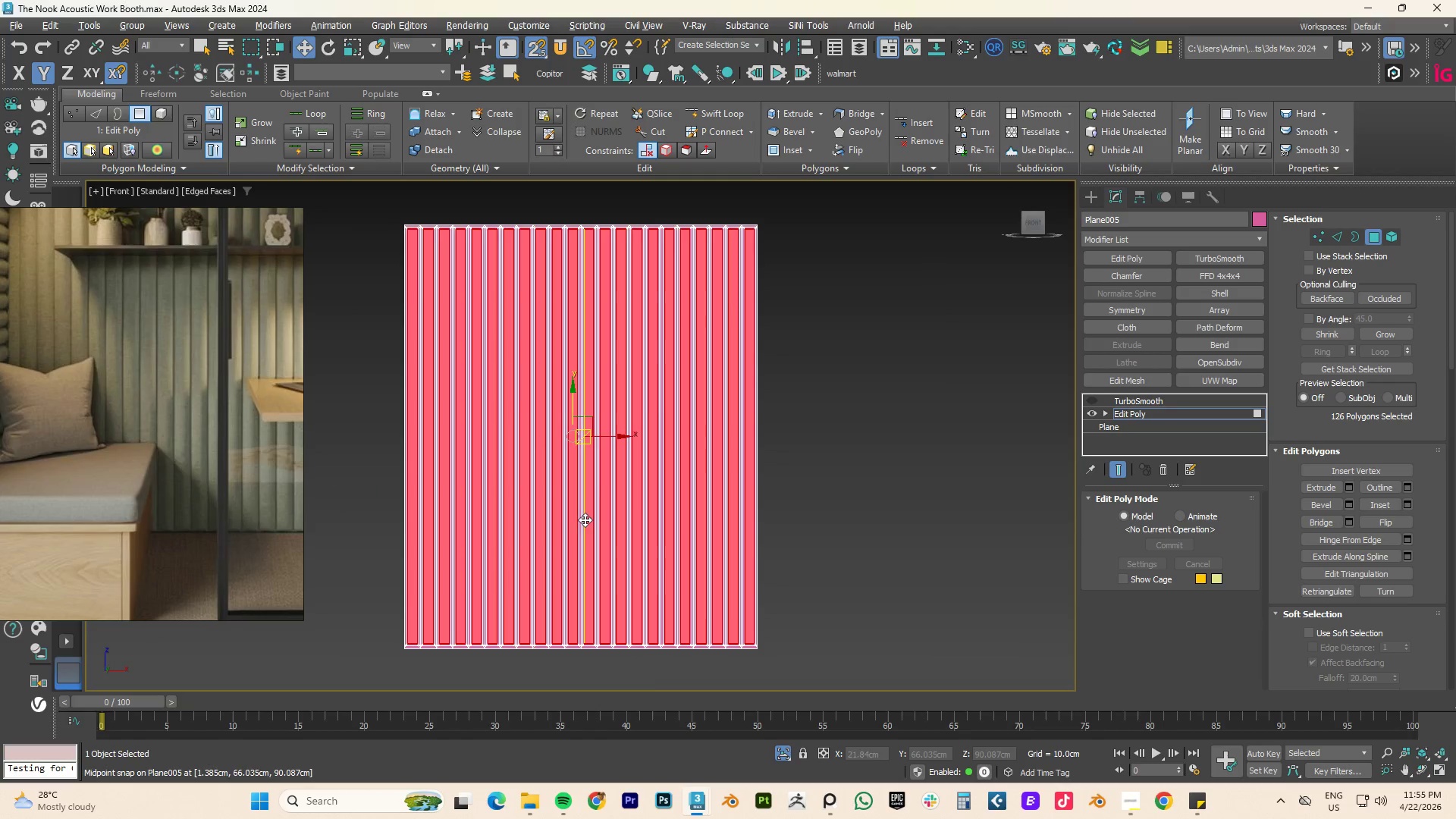 
scroll: coordinate [770, 464], scroll_direction: none, amount: 0.0
 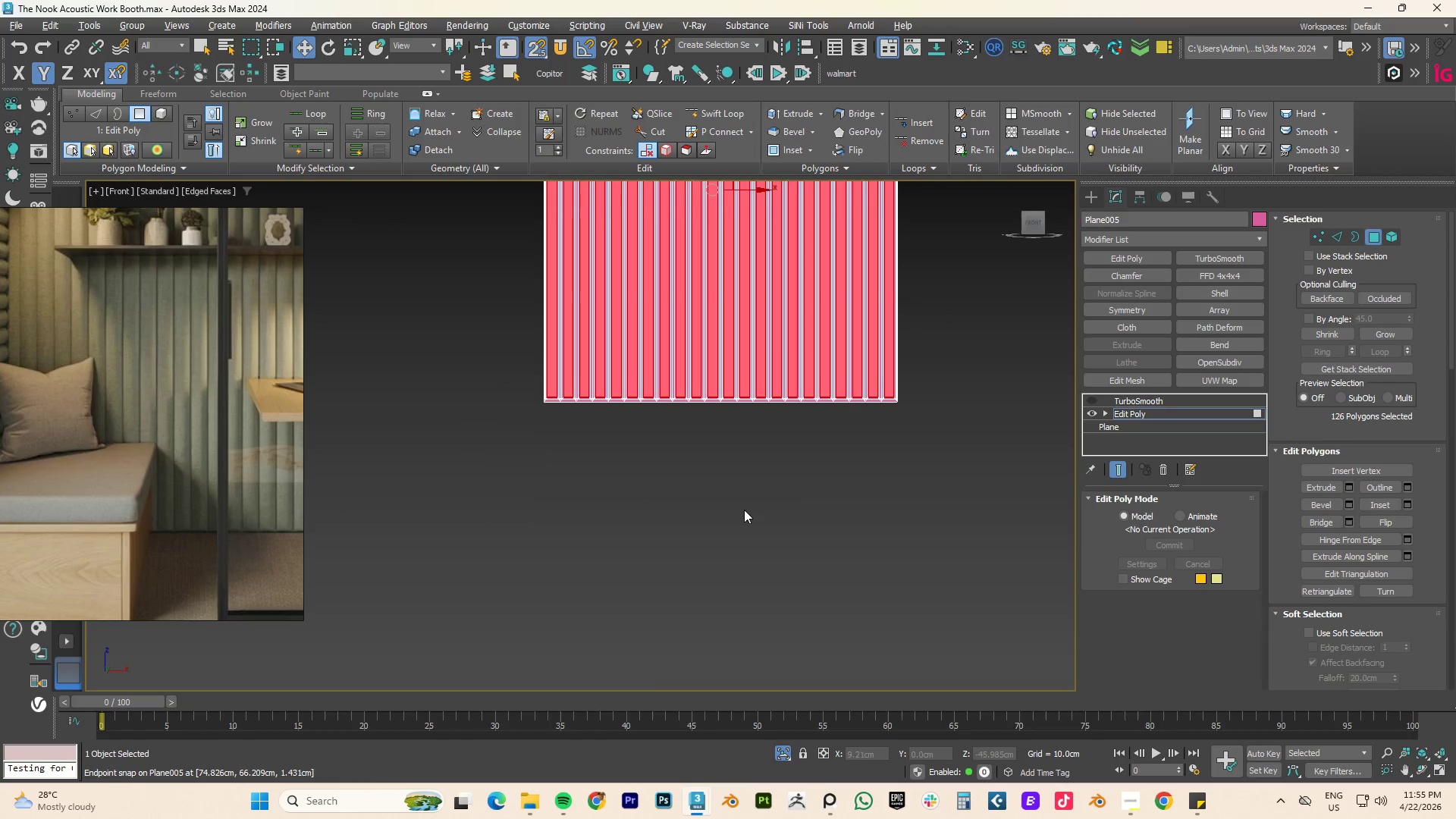 
scroll: coordinate [514, 438], scroll_direction: up, amount: 3.0
 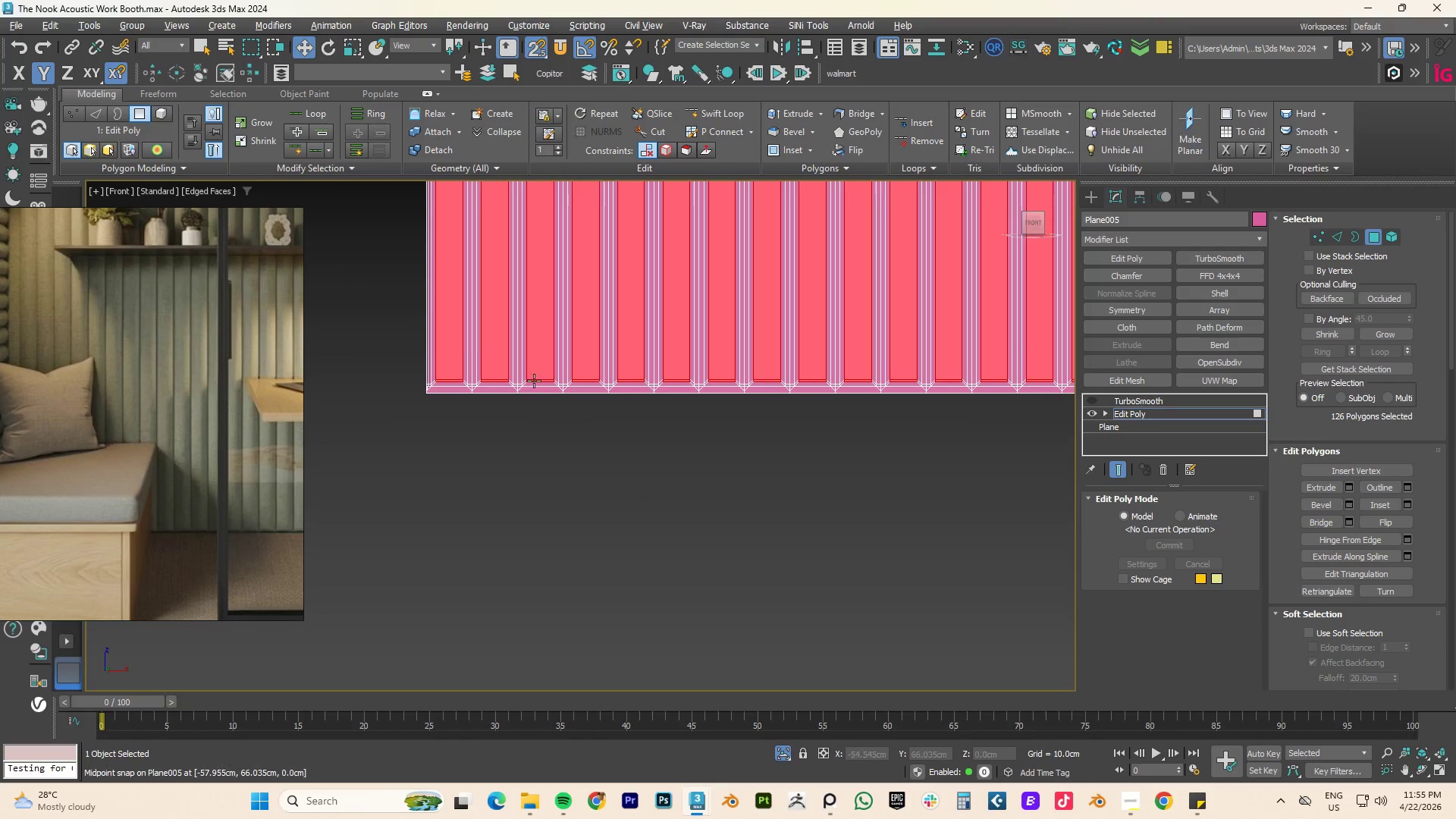 
left_click([453, 340])
 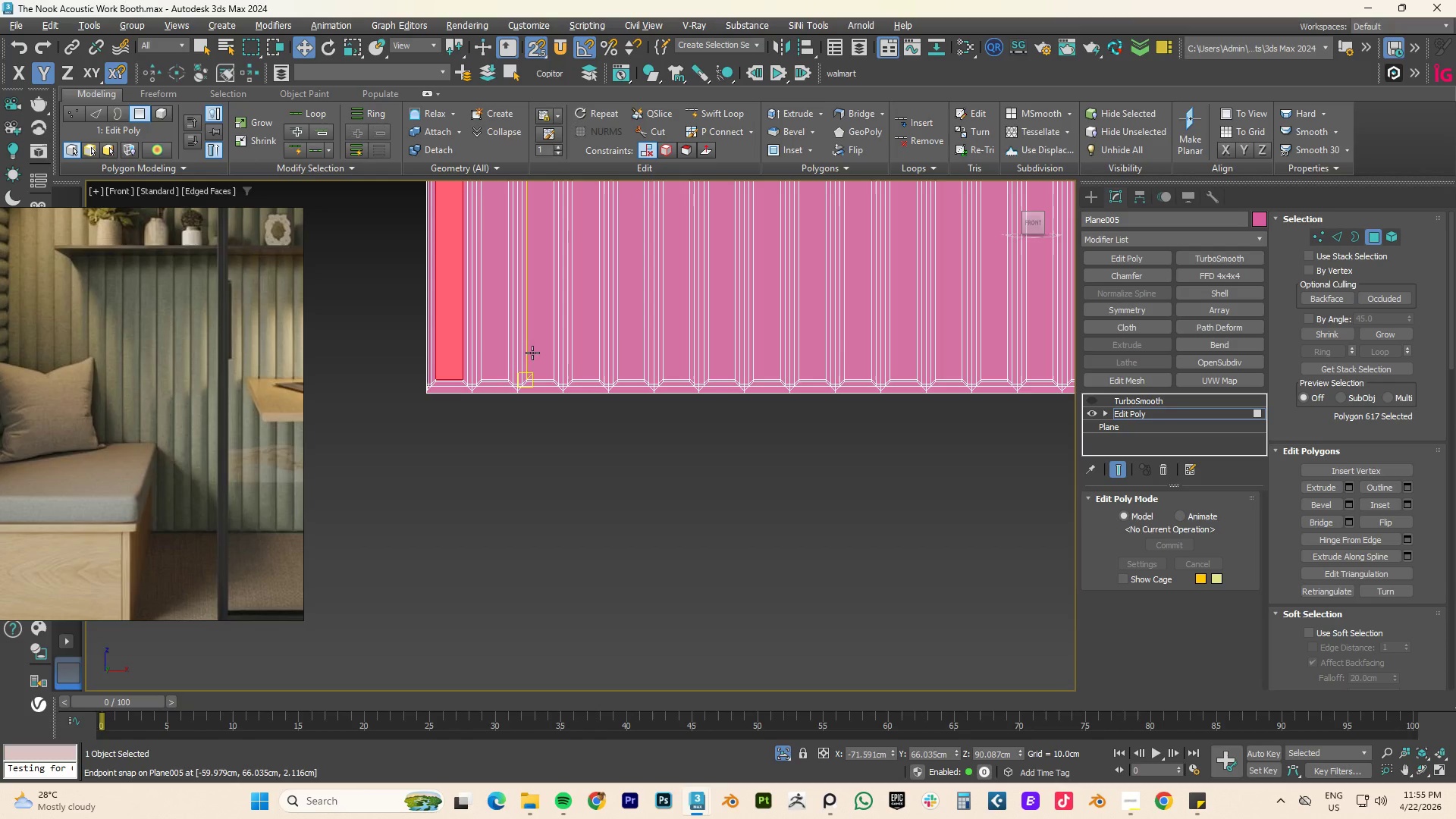 
hold_key(key=ControlLeft, duration=0.75)
left_click([494, 341])
 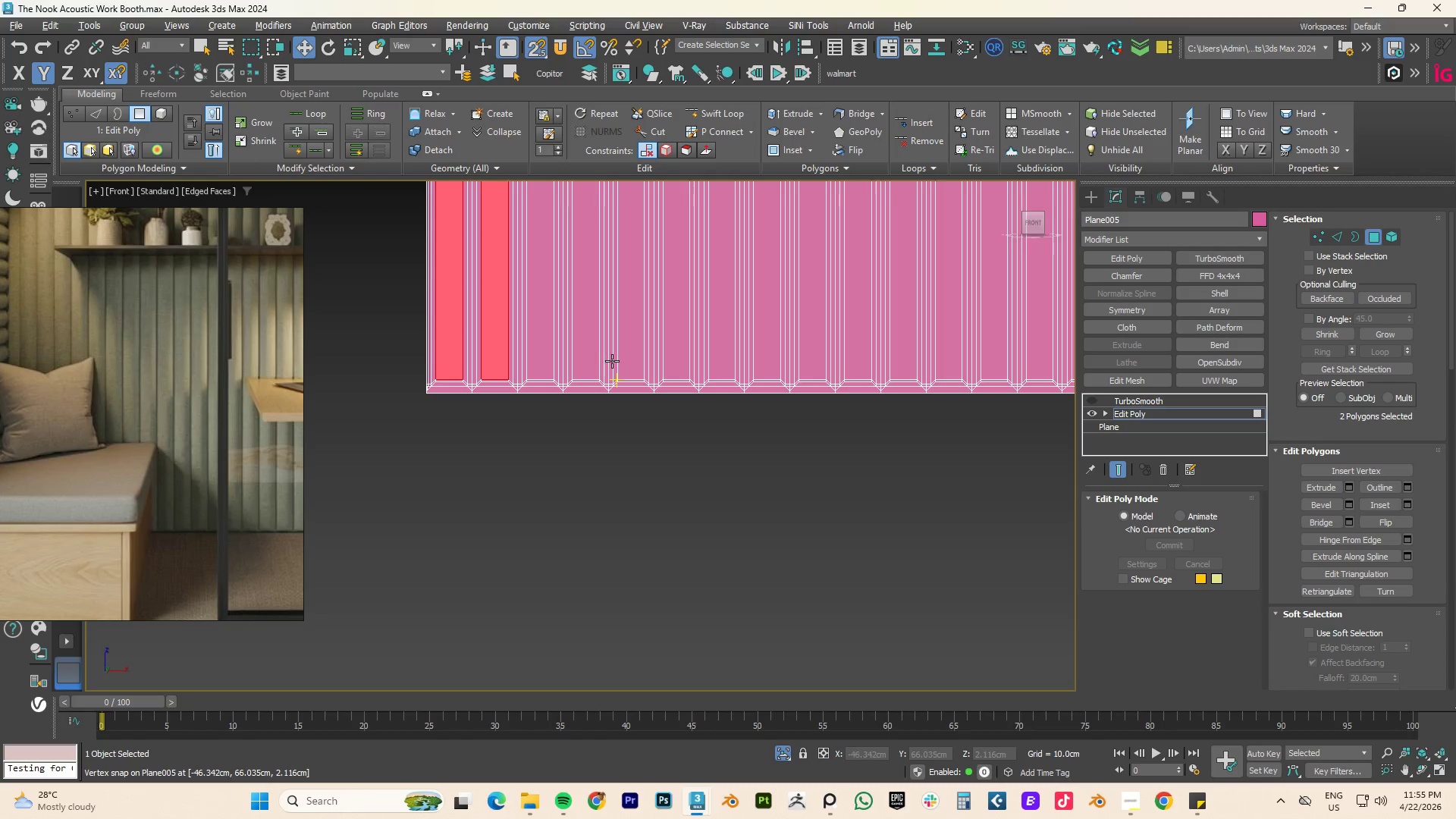 
key(Space)
 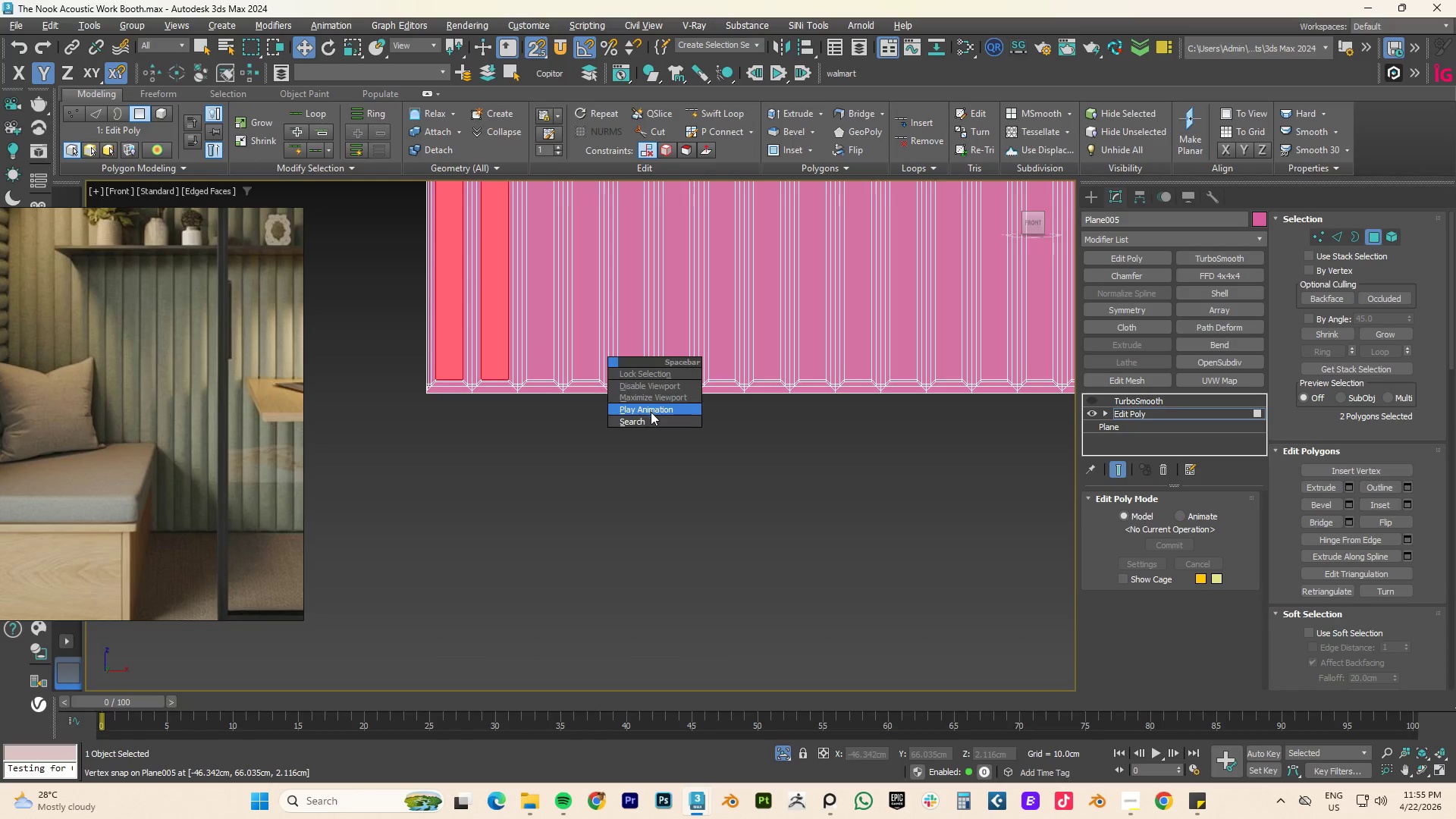 
left_click([651, 417])
 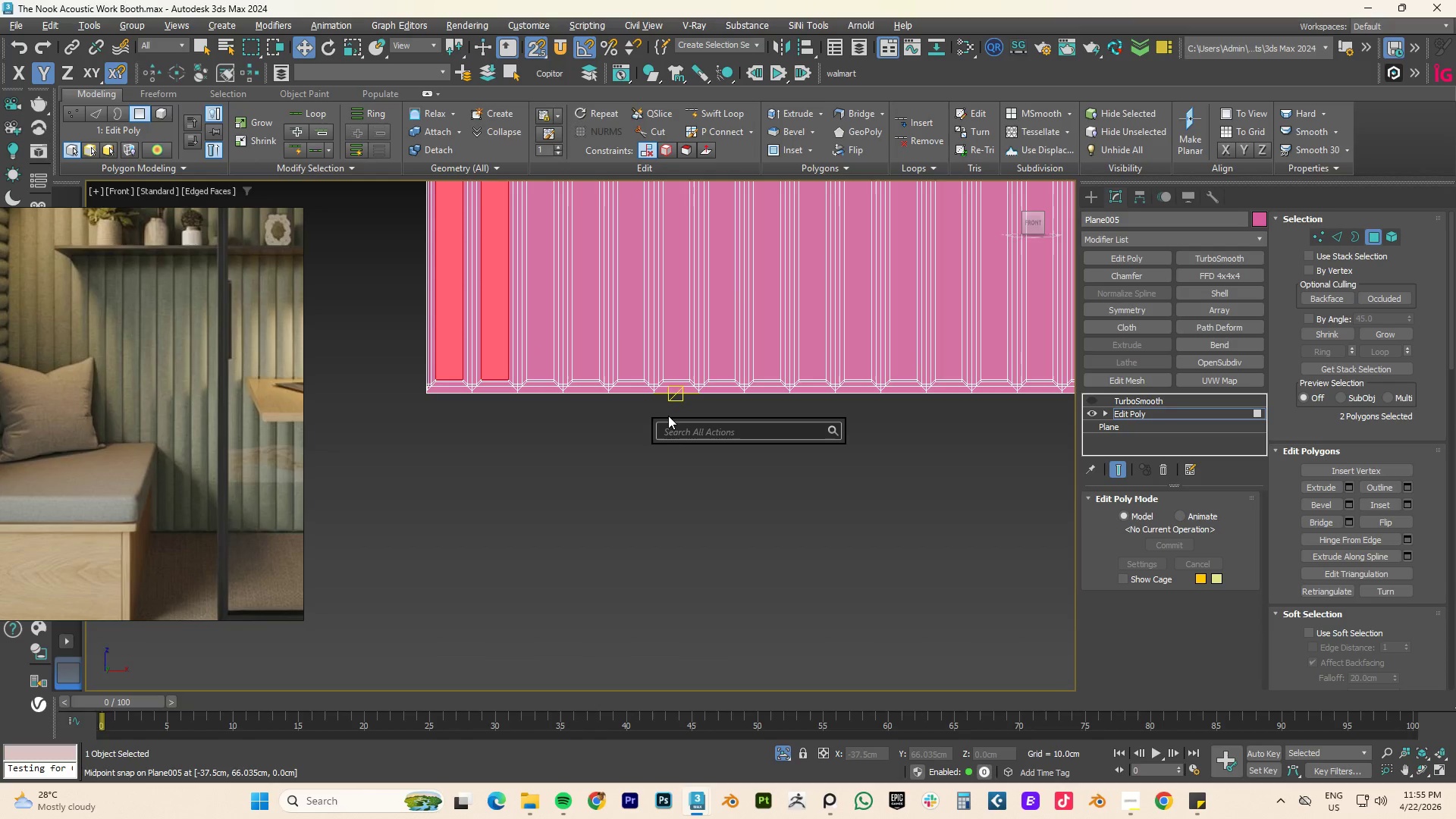 
type(simila)
 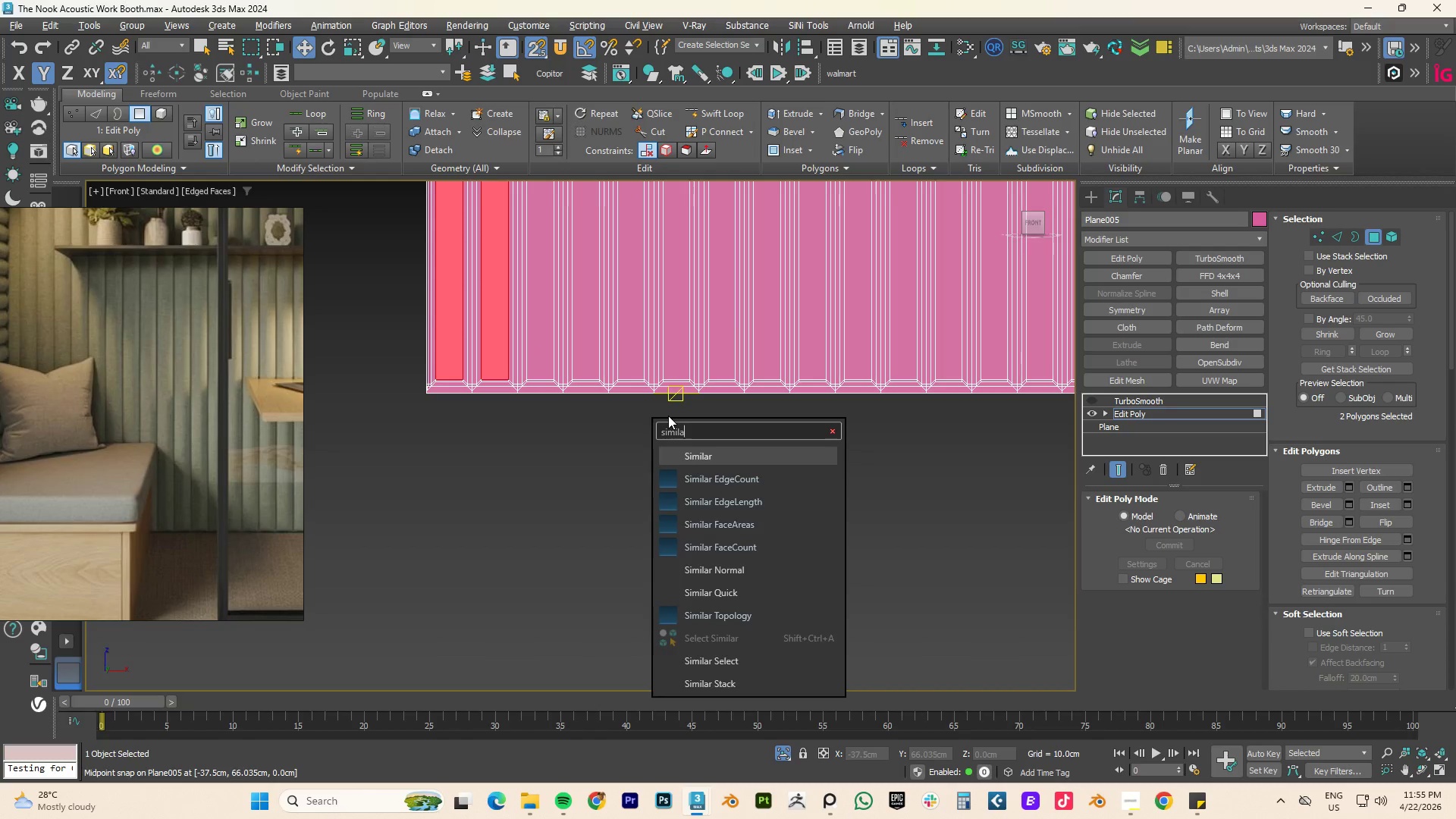 
key(Enter)
 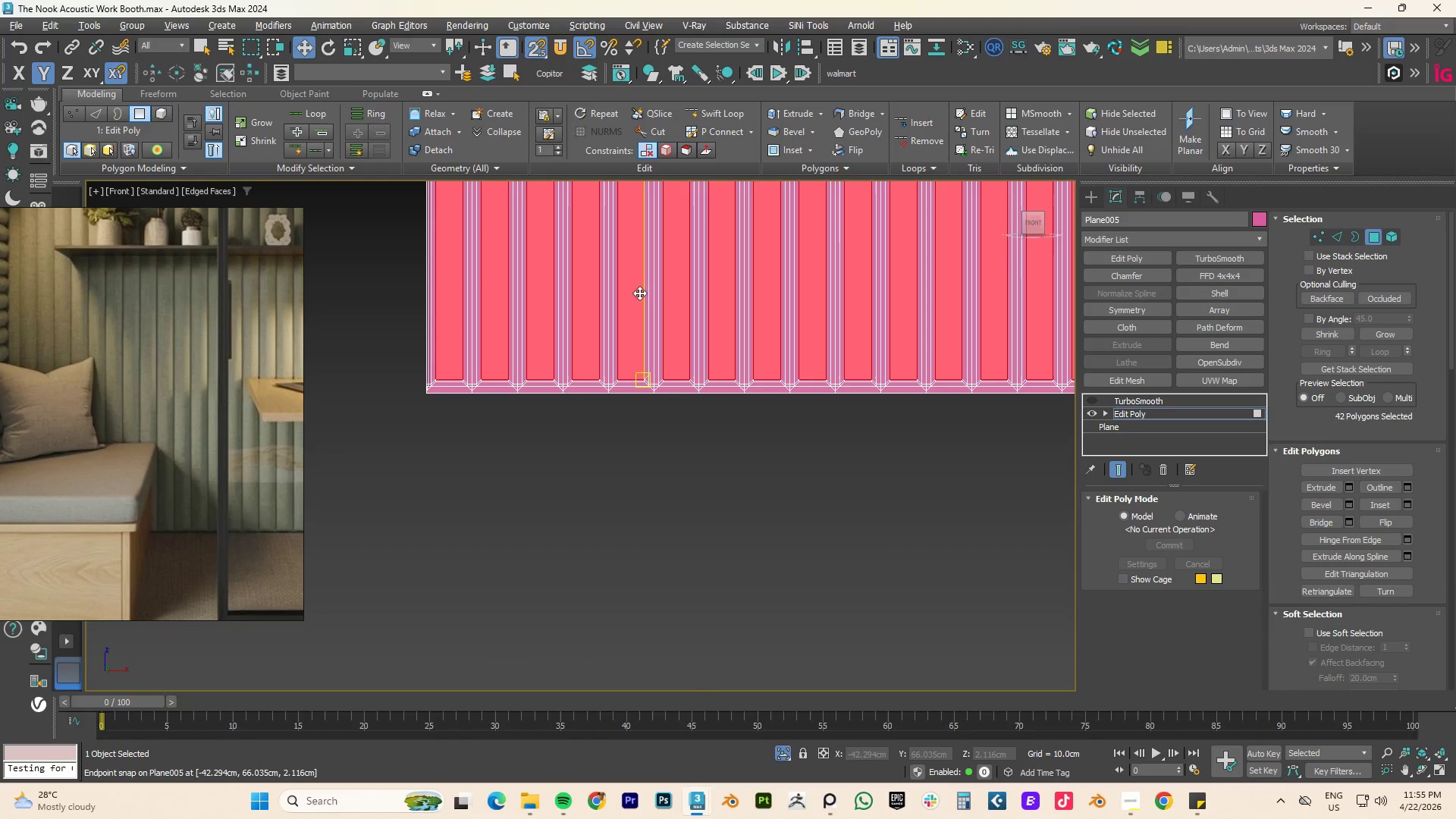 
scroll: coordinate [633, 370], scroll_direction: up, amount: 5.0
 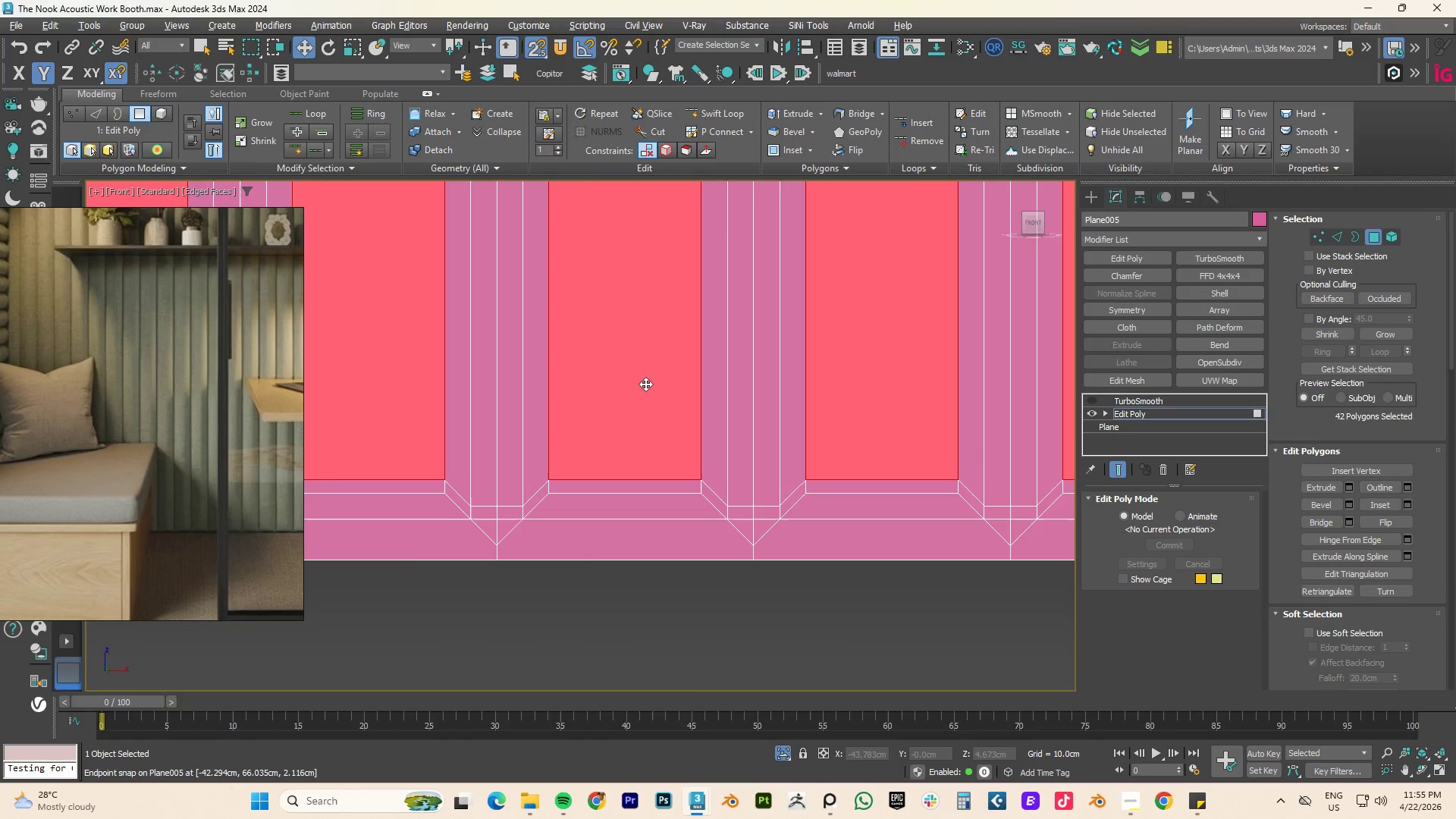 
scroll: coordinate [662, 373], scroll_direction: down, amount: 10.0
 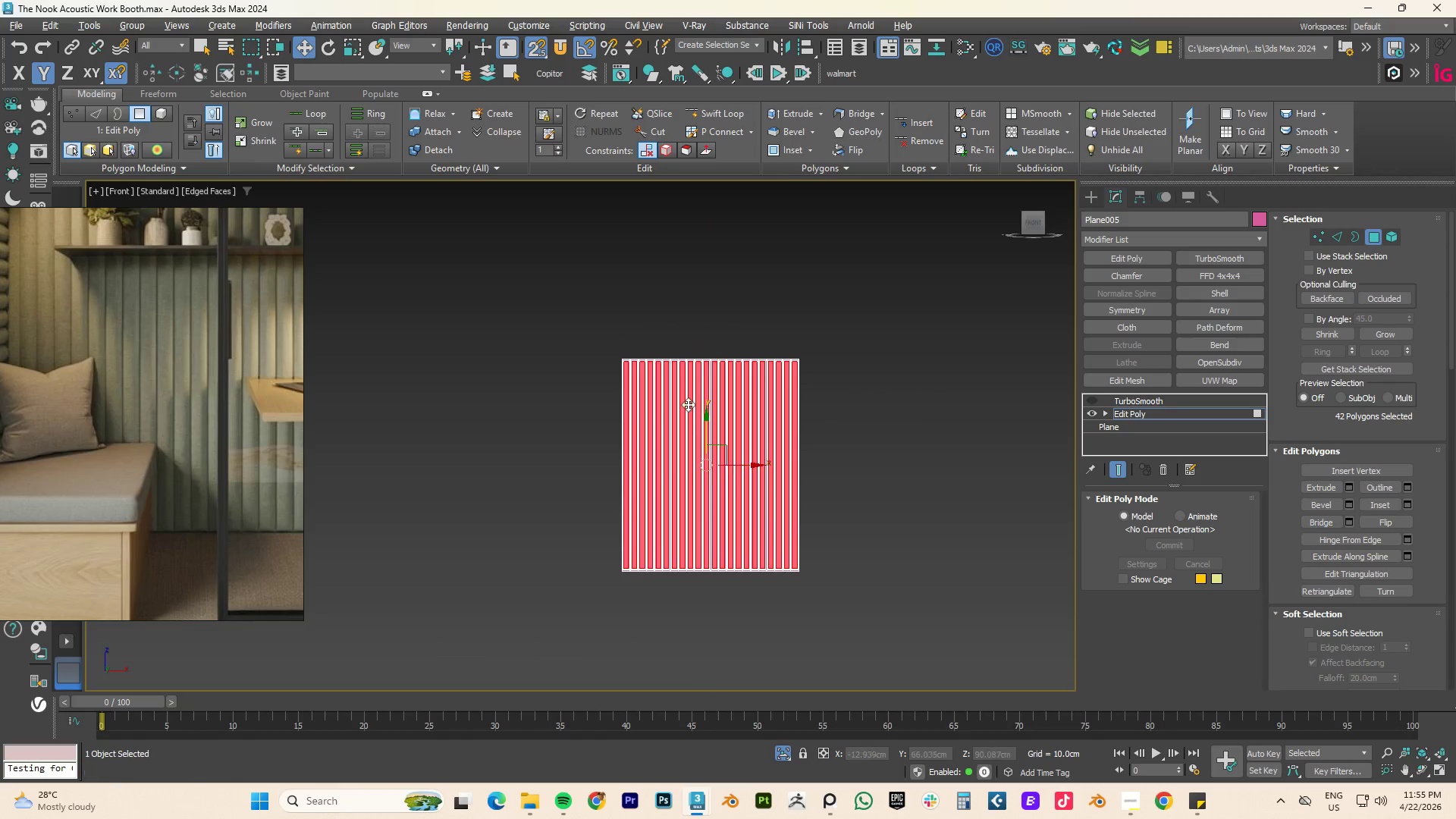 
scroll: coordinate [689, 306], scroll_direction: up, amount: 9.0
 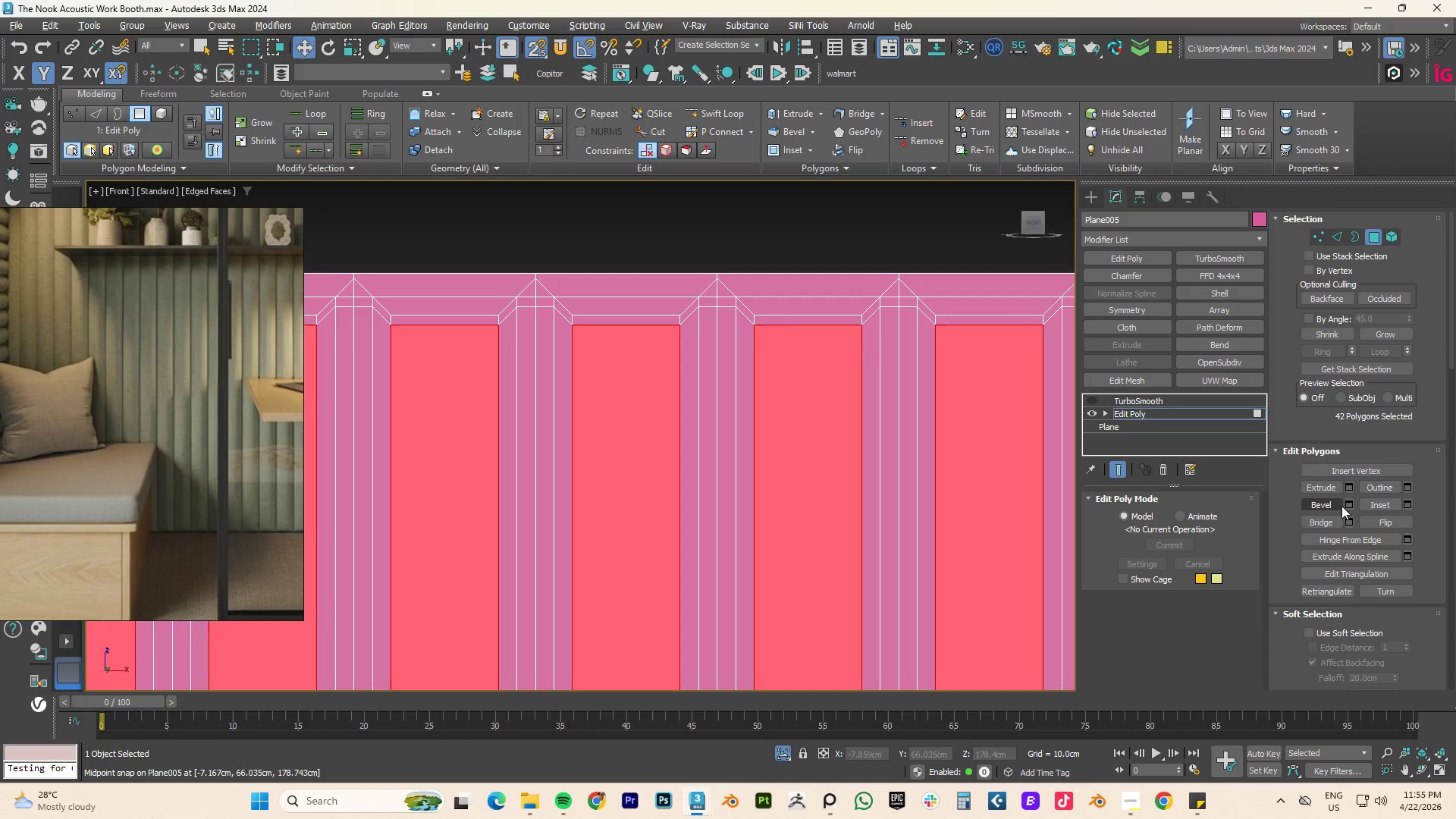 
hold_key(key=AltLeft, duration=1.0)
 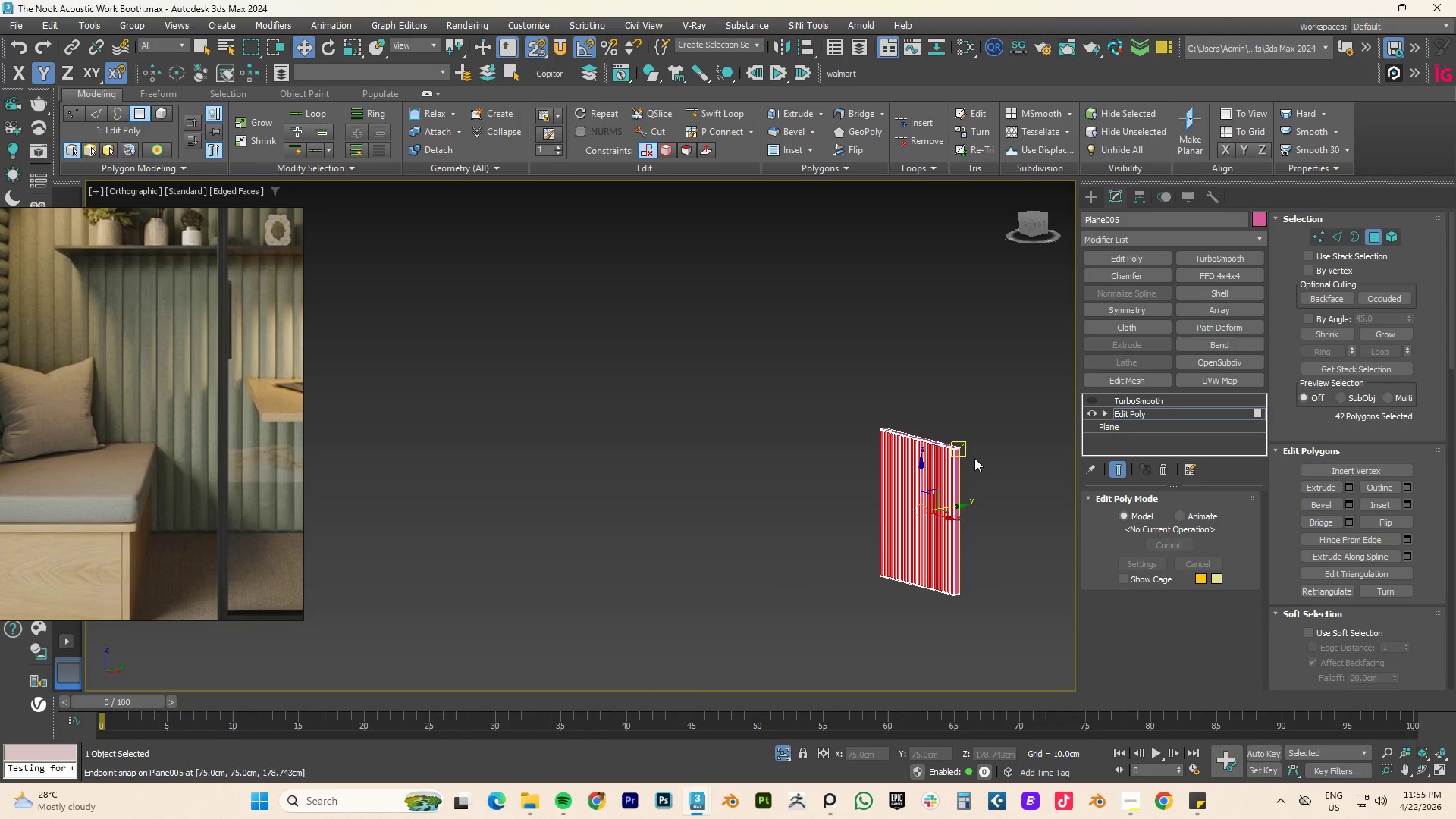 
scroll: coordinate [932, 443], scroll_direction: down, amount: 10.0
 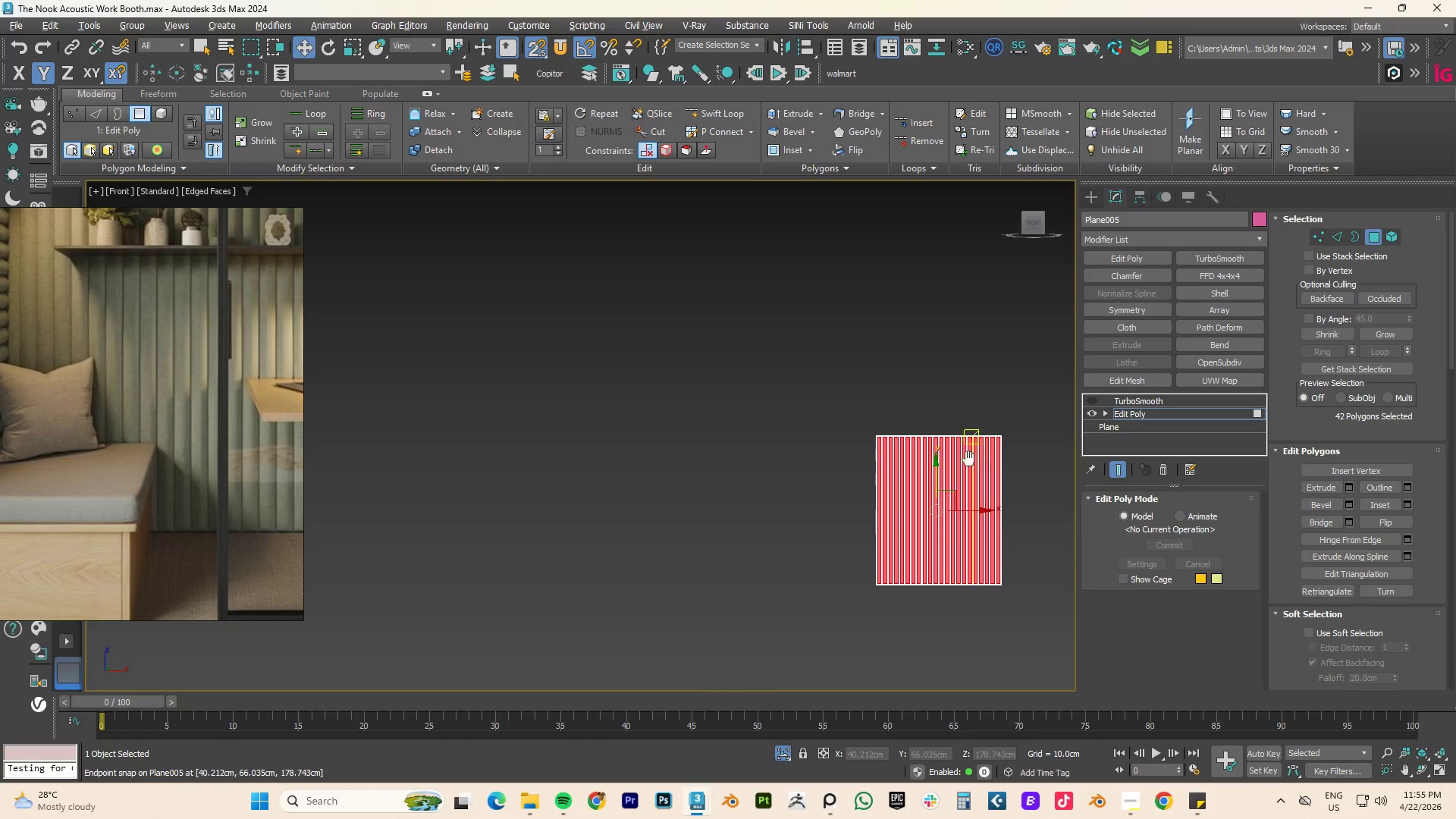 
scroll: coordinate [790, 436], scroll_direction: up, amount: 10.0
 